 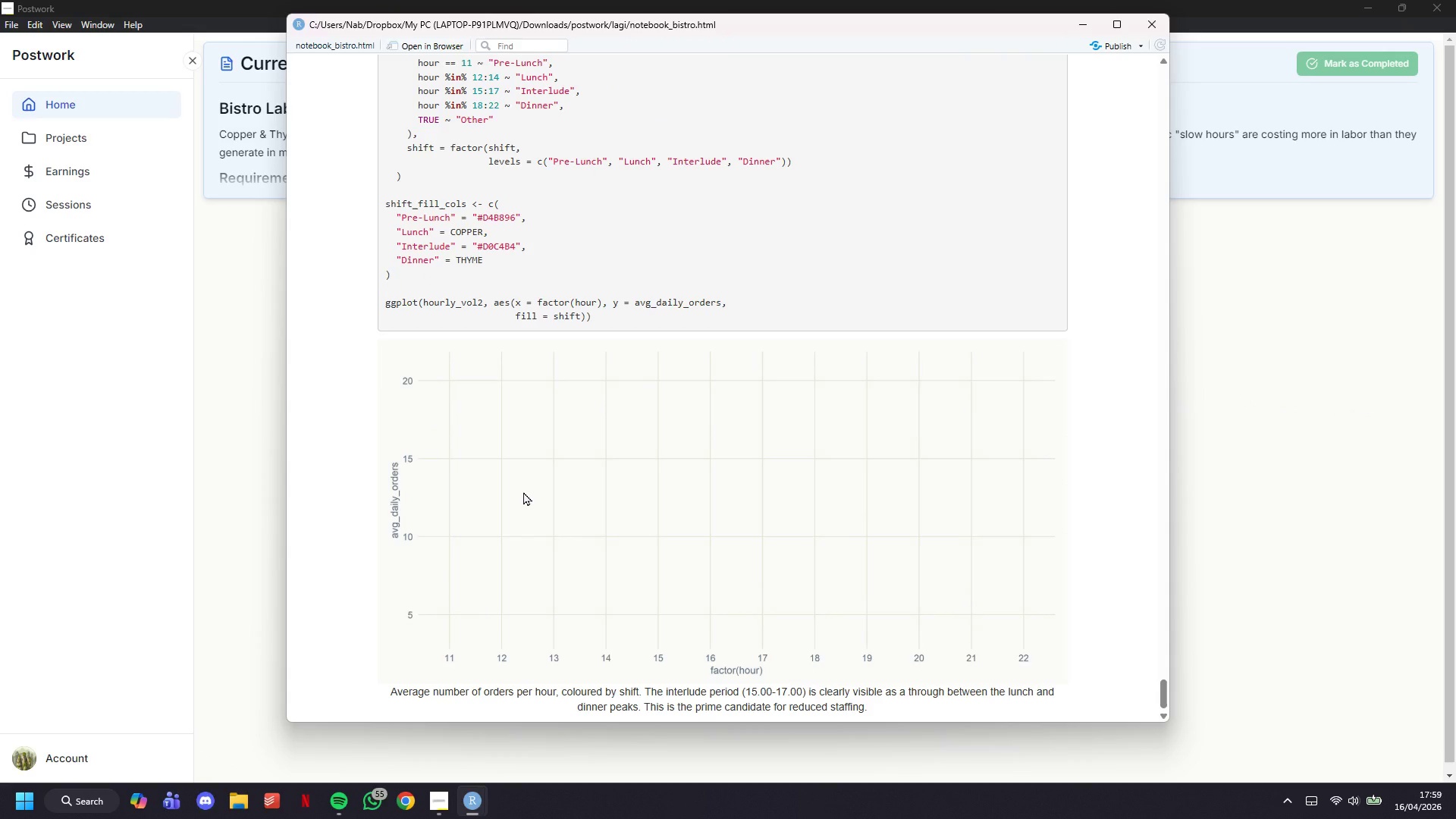 
left_click([1087, 28])
 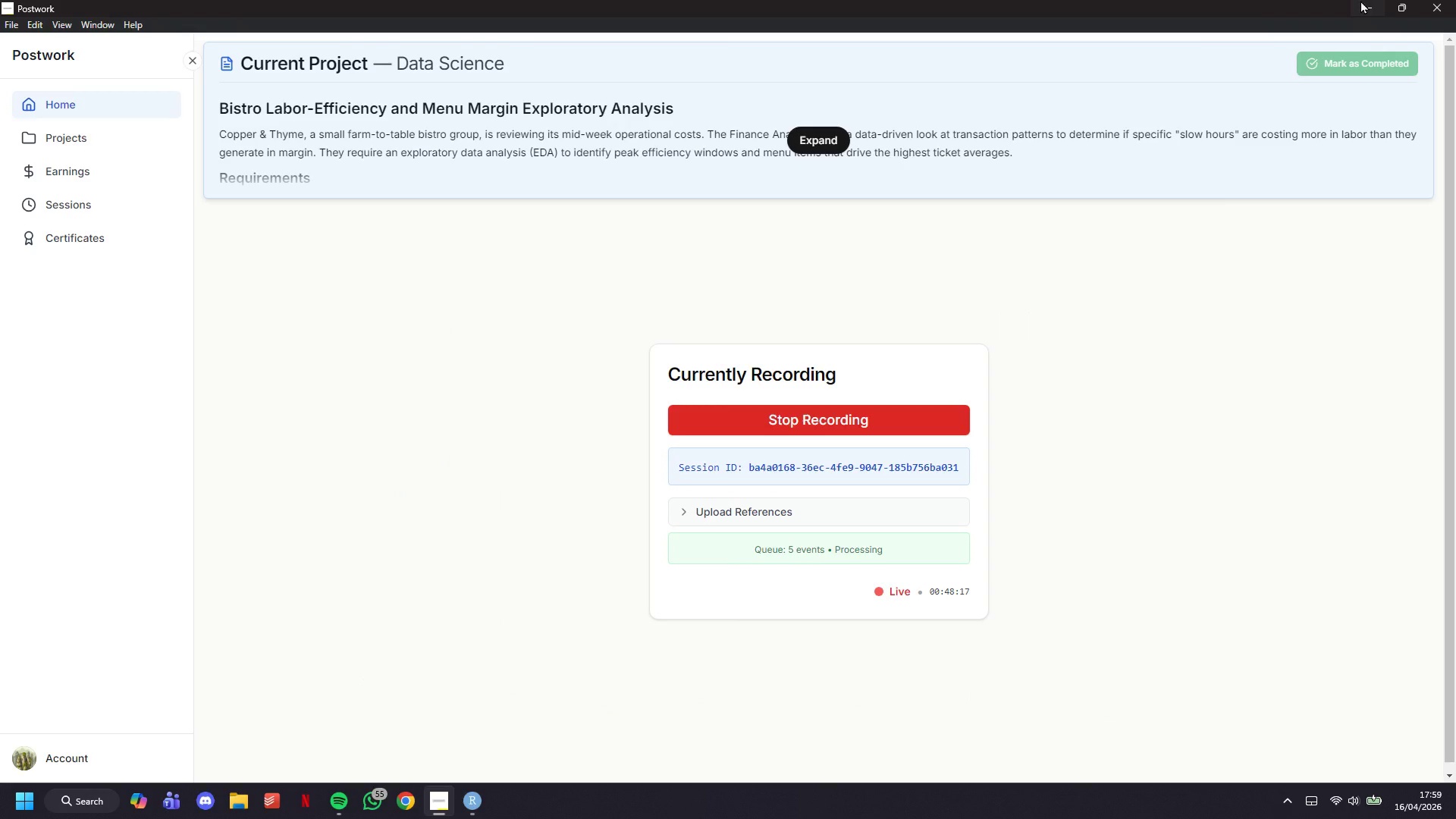 
left_click([356, 315])
 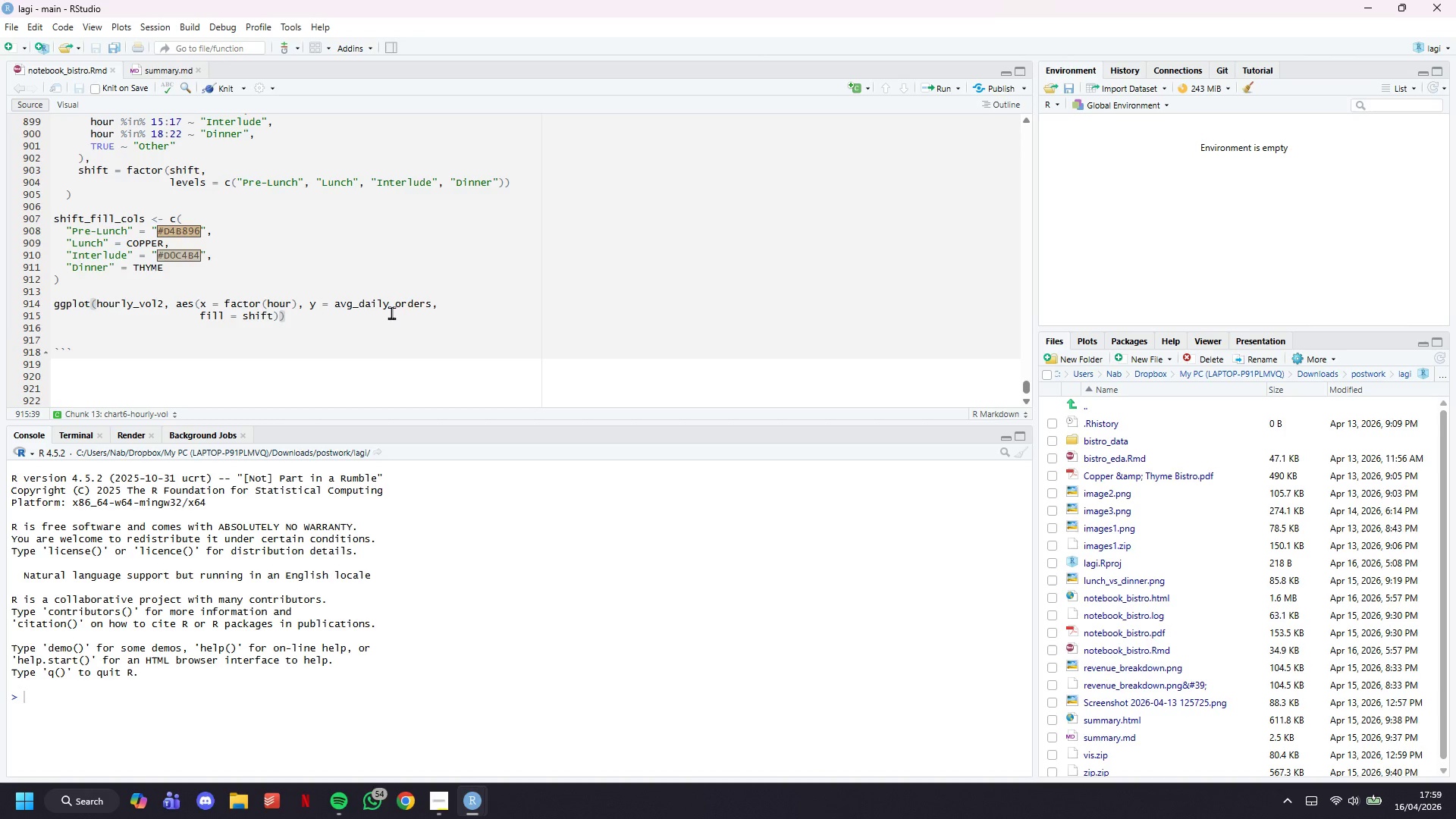 
wait(29.19)
 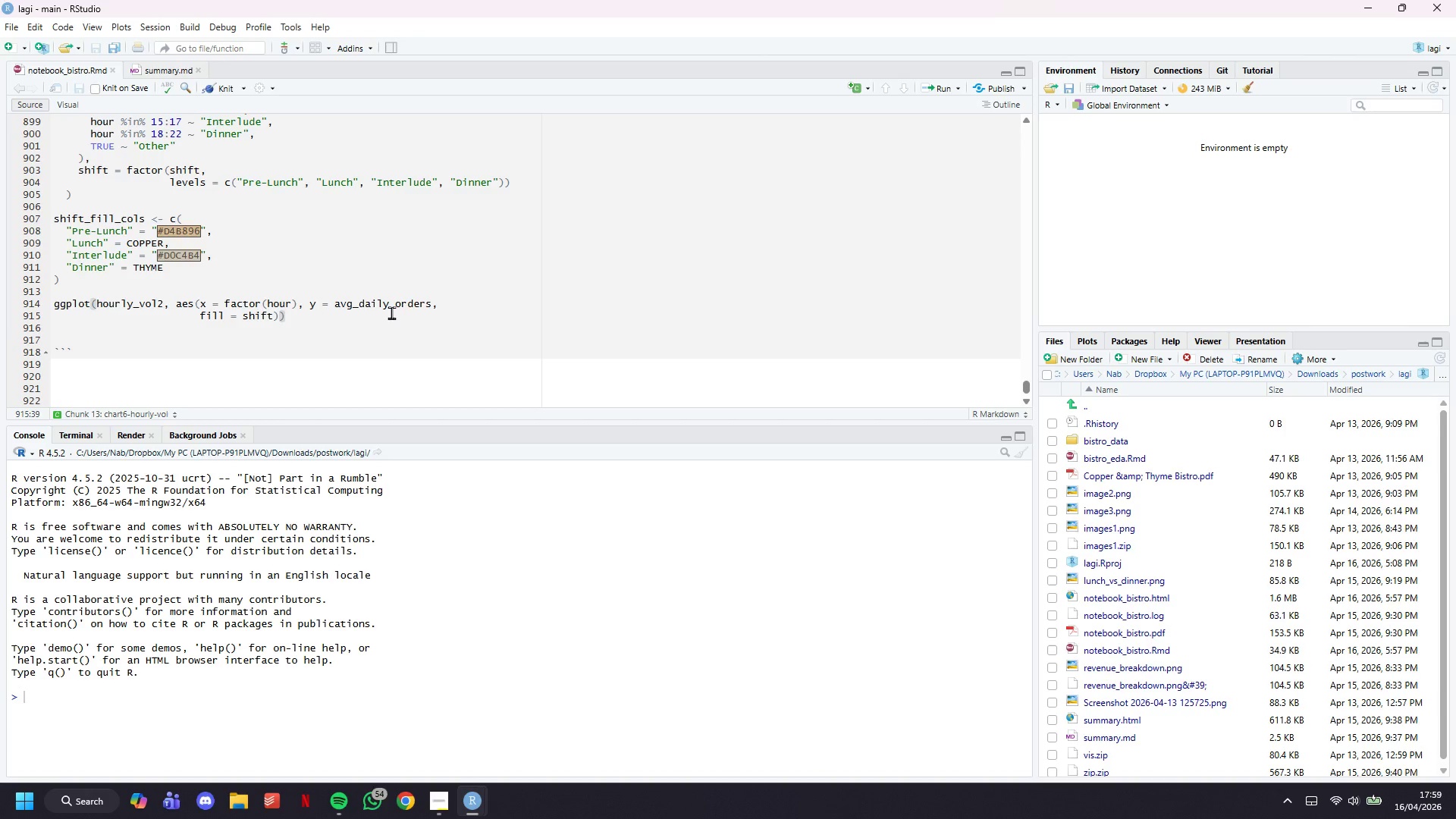 
key(Space)
 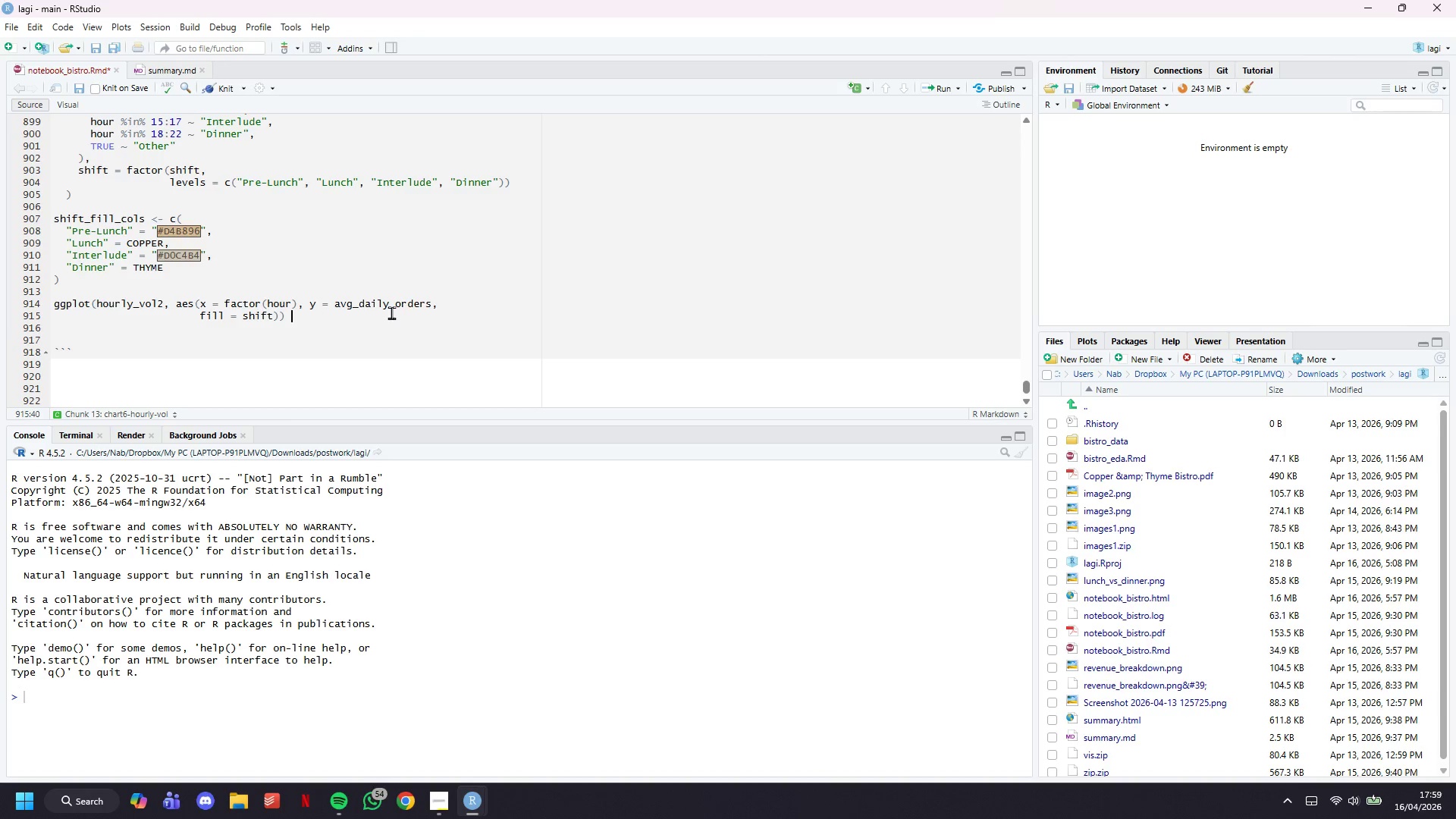 
key(Shift+ShiftLeft)
 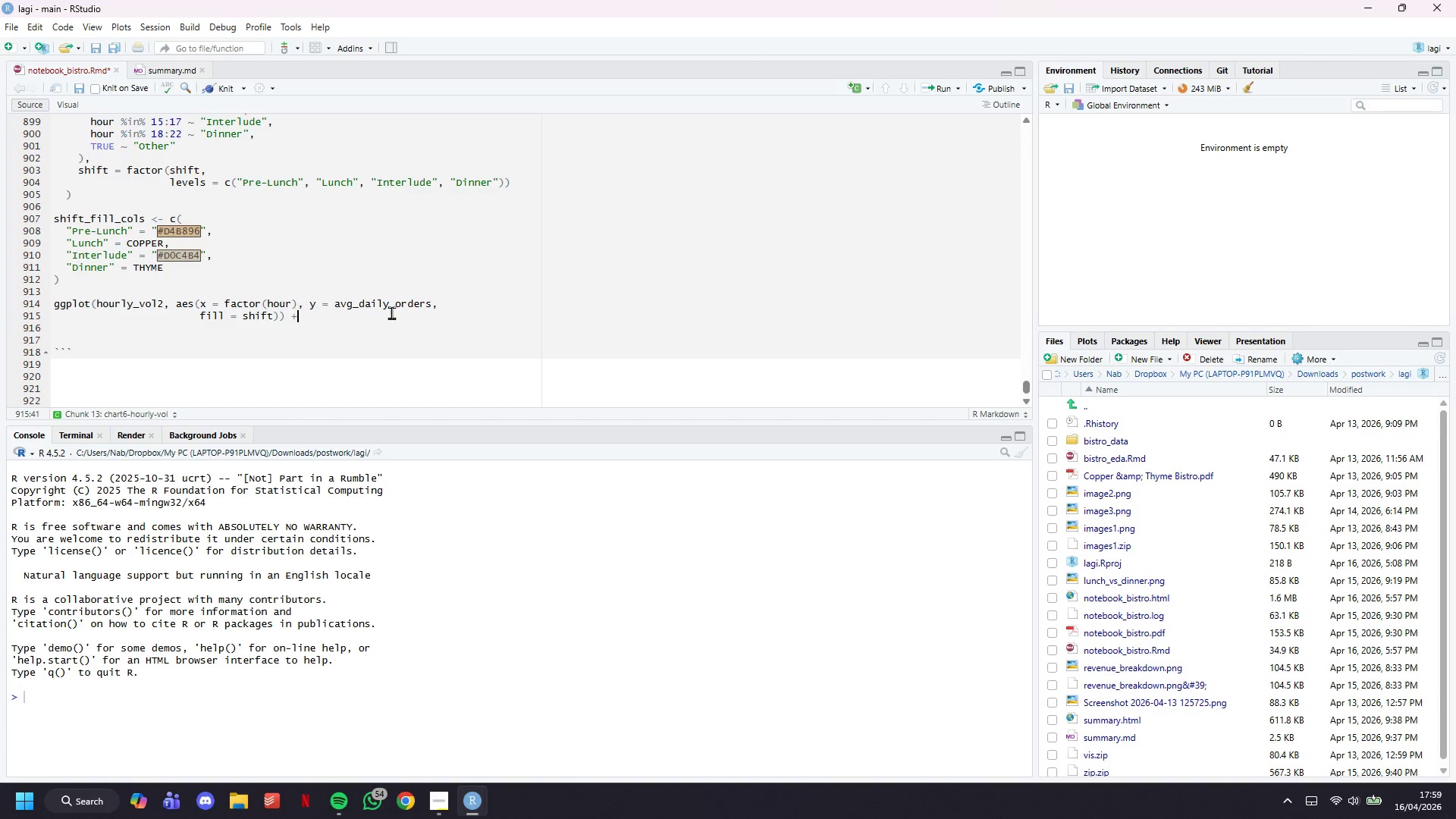 
key(Shift+Equal)
 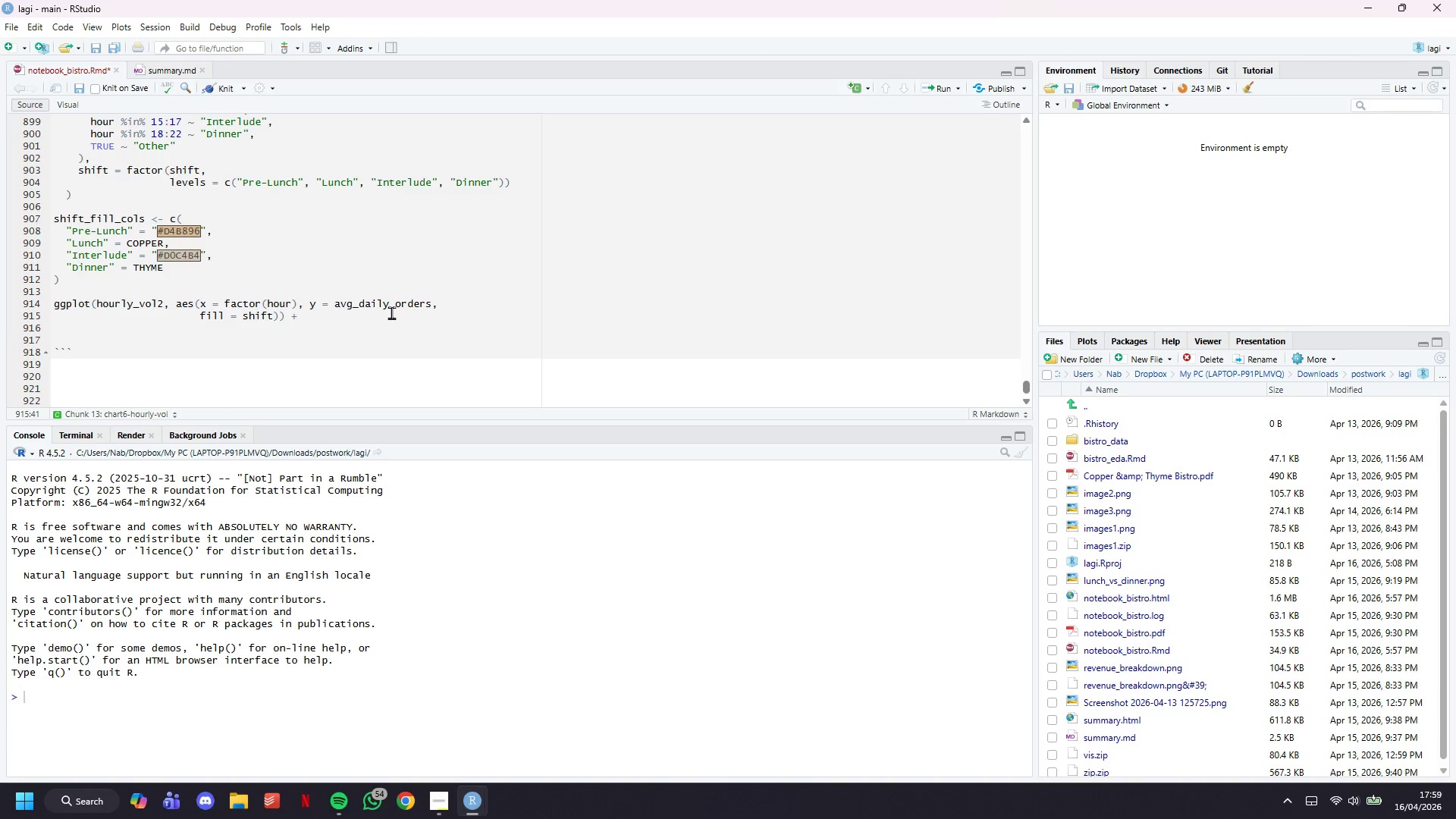 
key(C)
 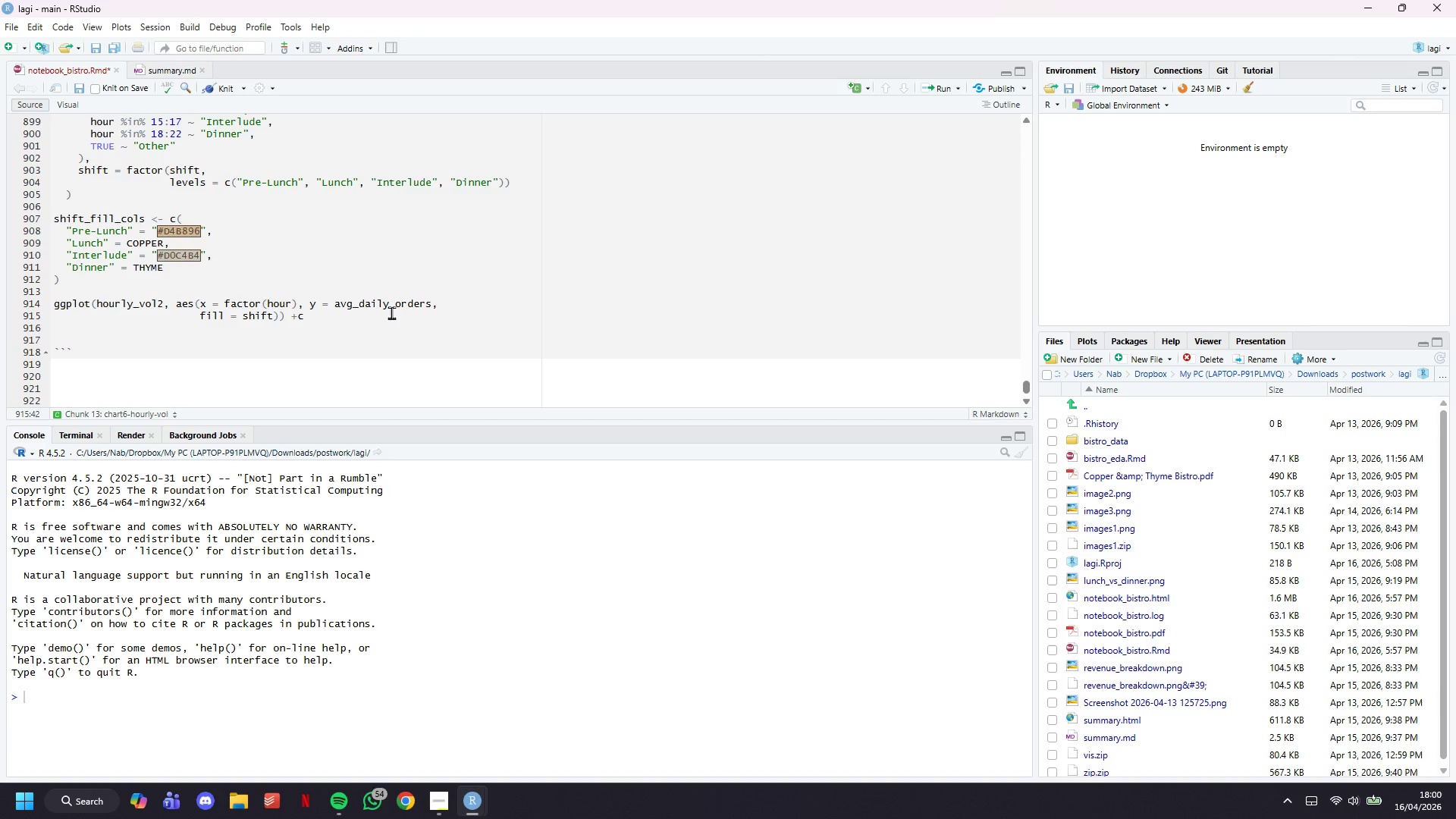 
wait(14.89)
 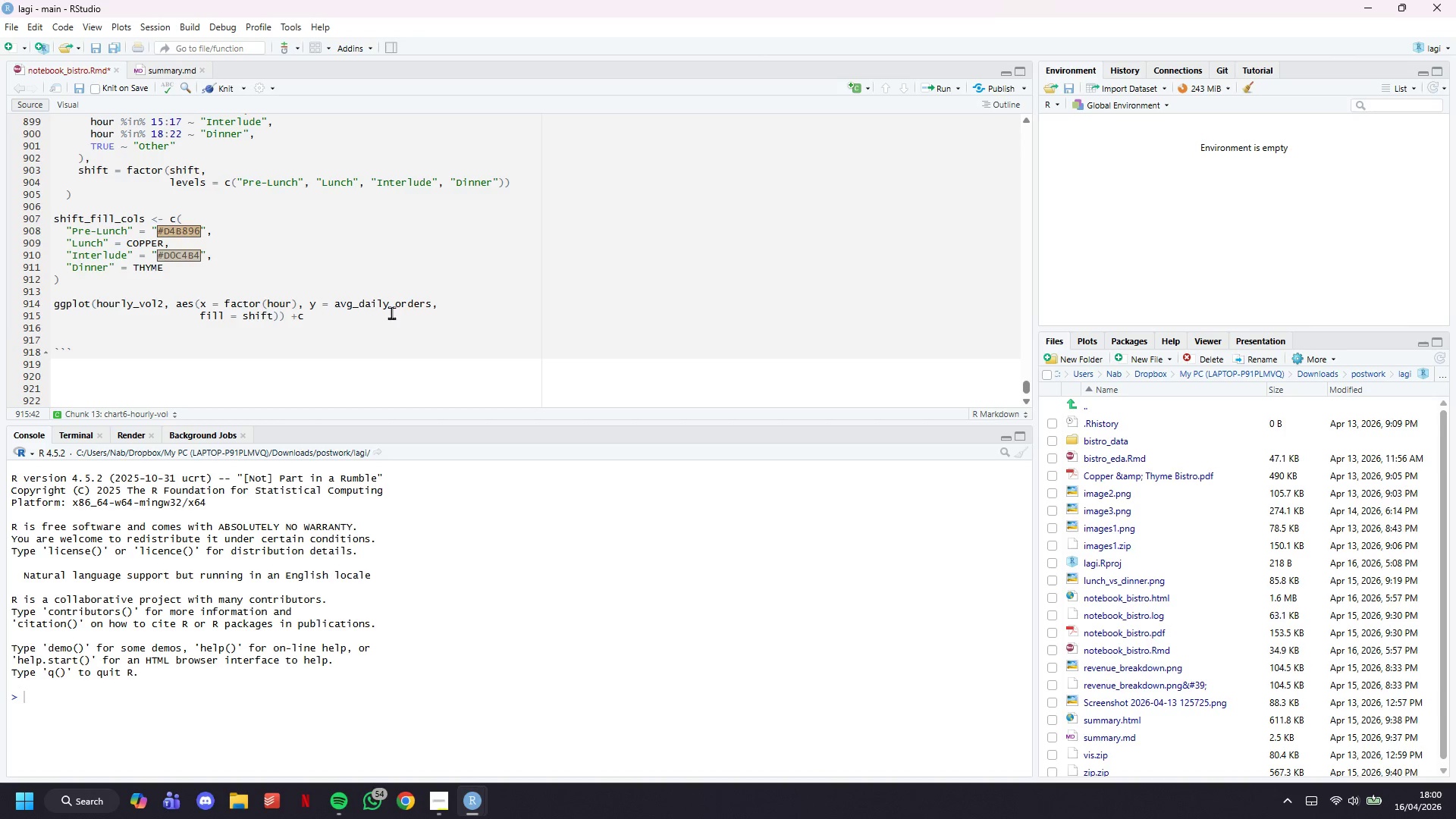 
key(Backspace)
 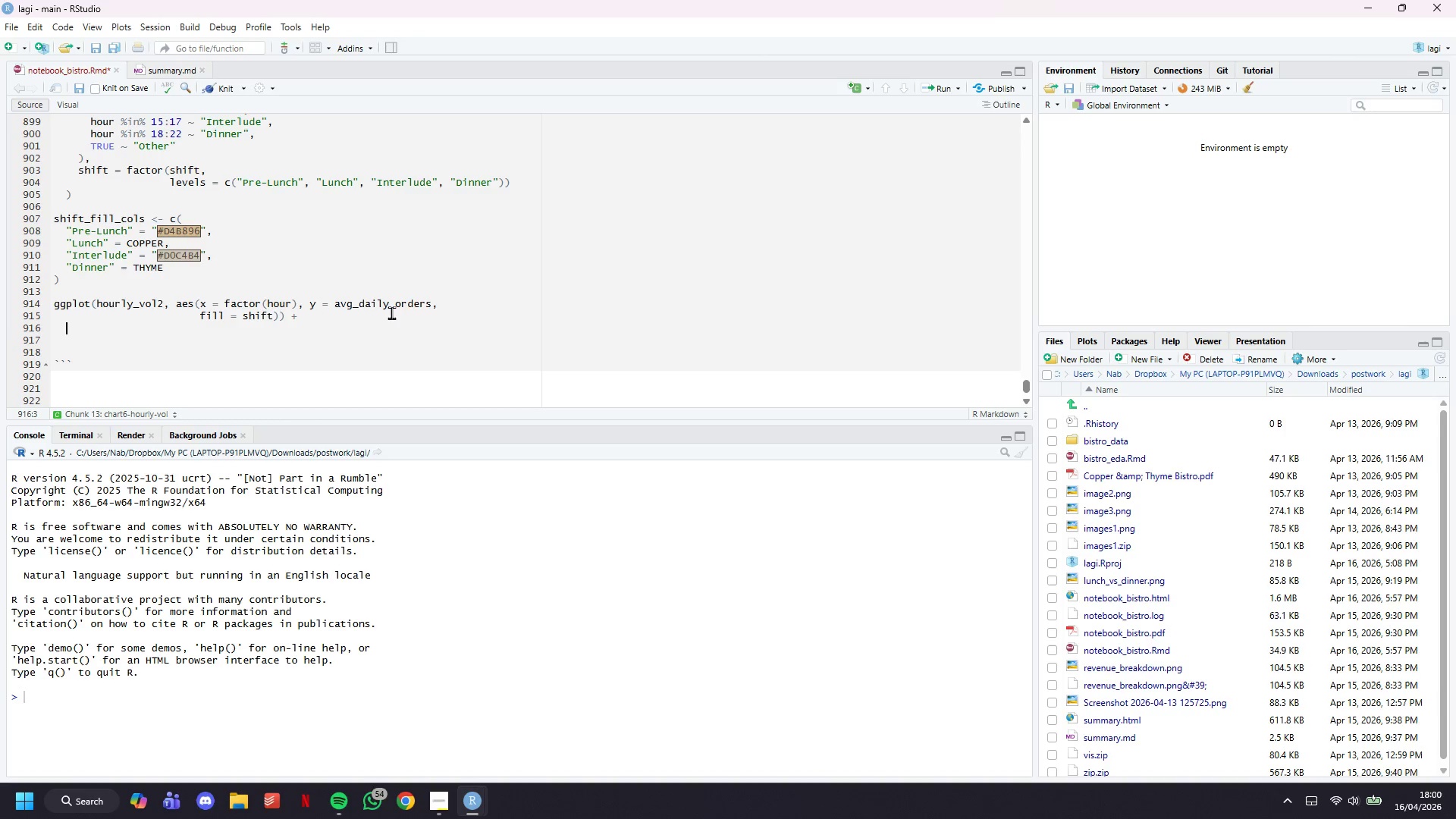 
key(Enter)
 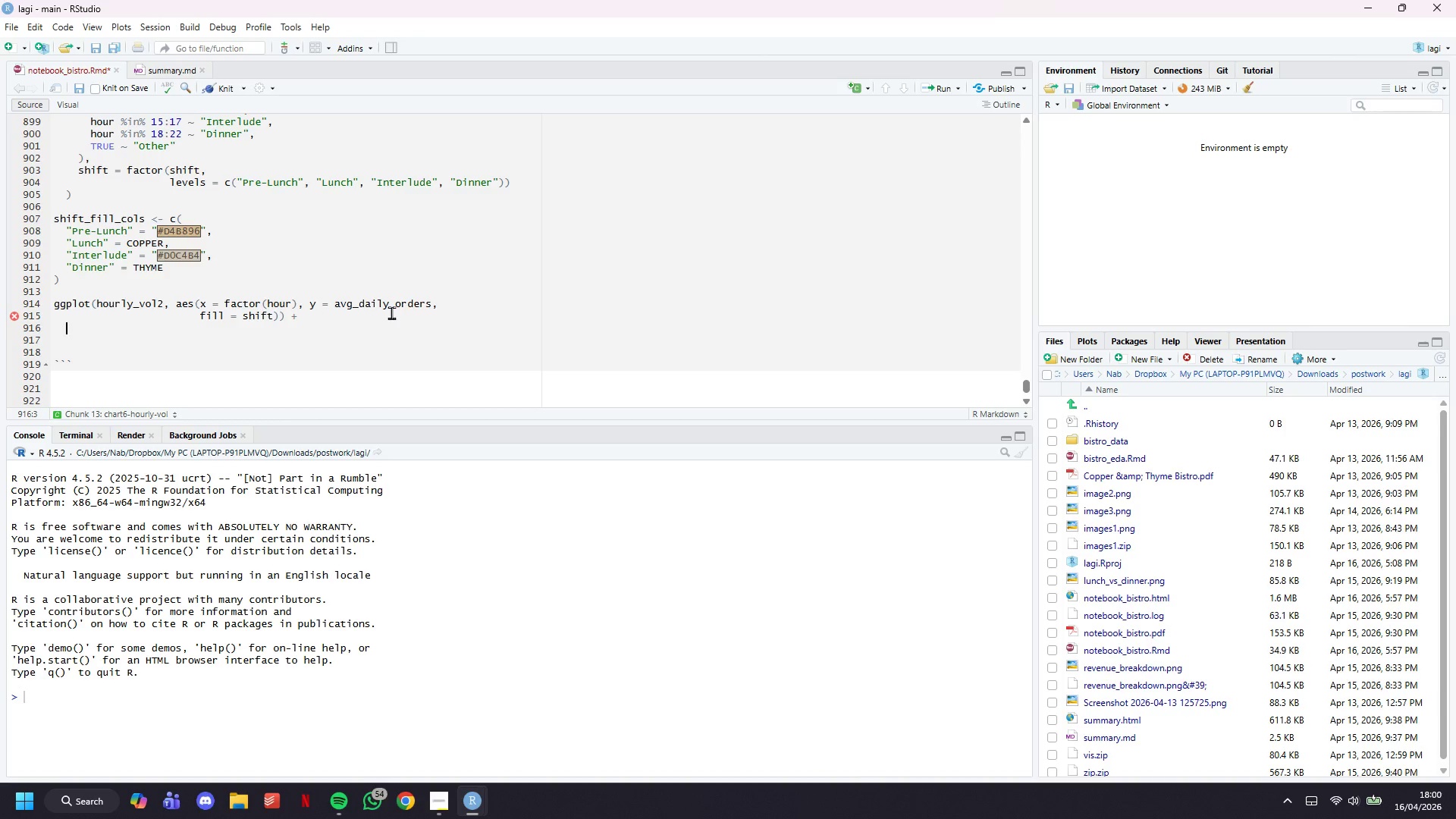 
wait(5.22)
 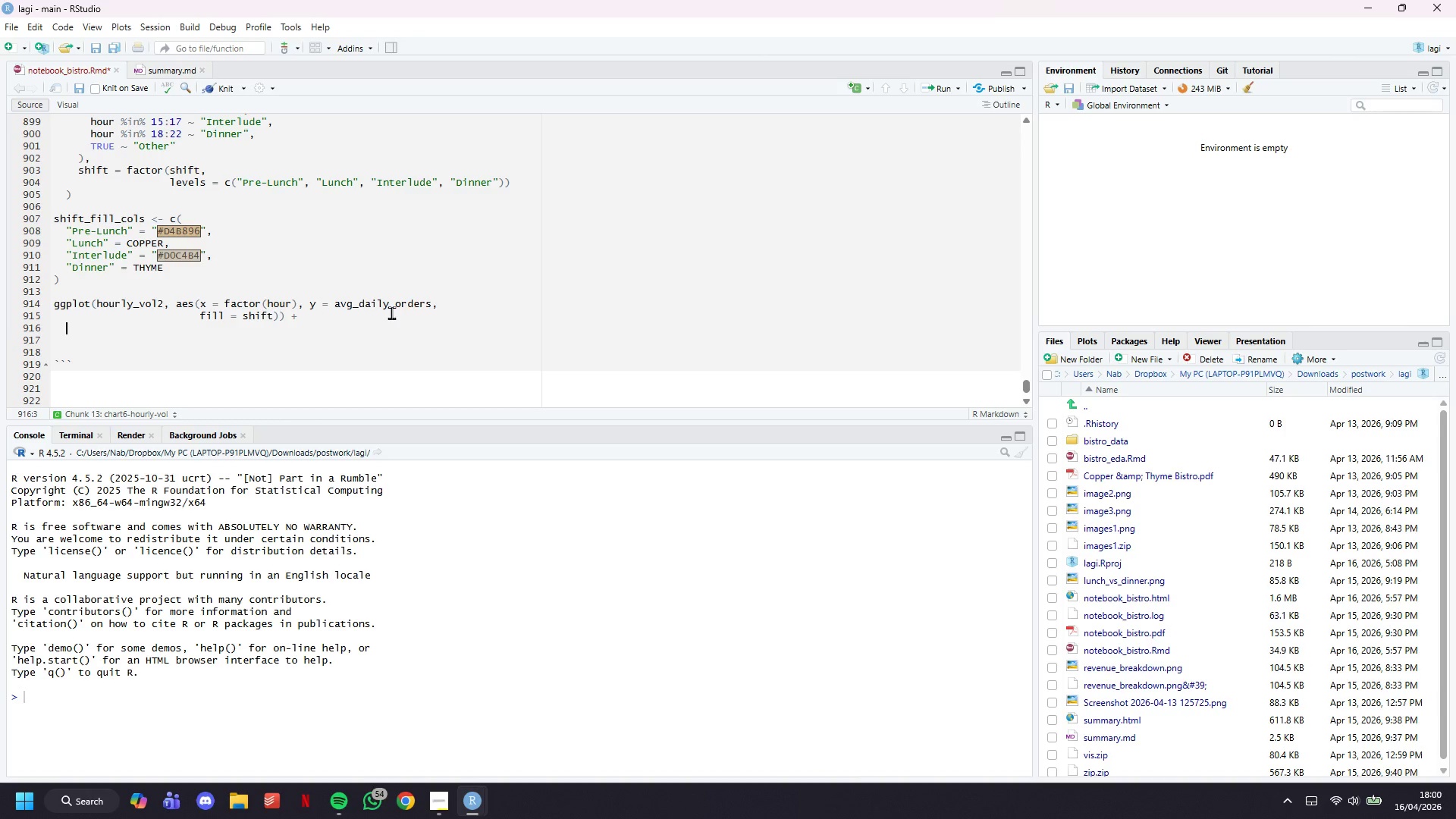 
type(geom_col(width = 0.76)
key(Backspace)
type(5, show.legend = TRUE)
 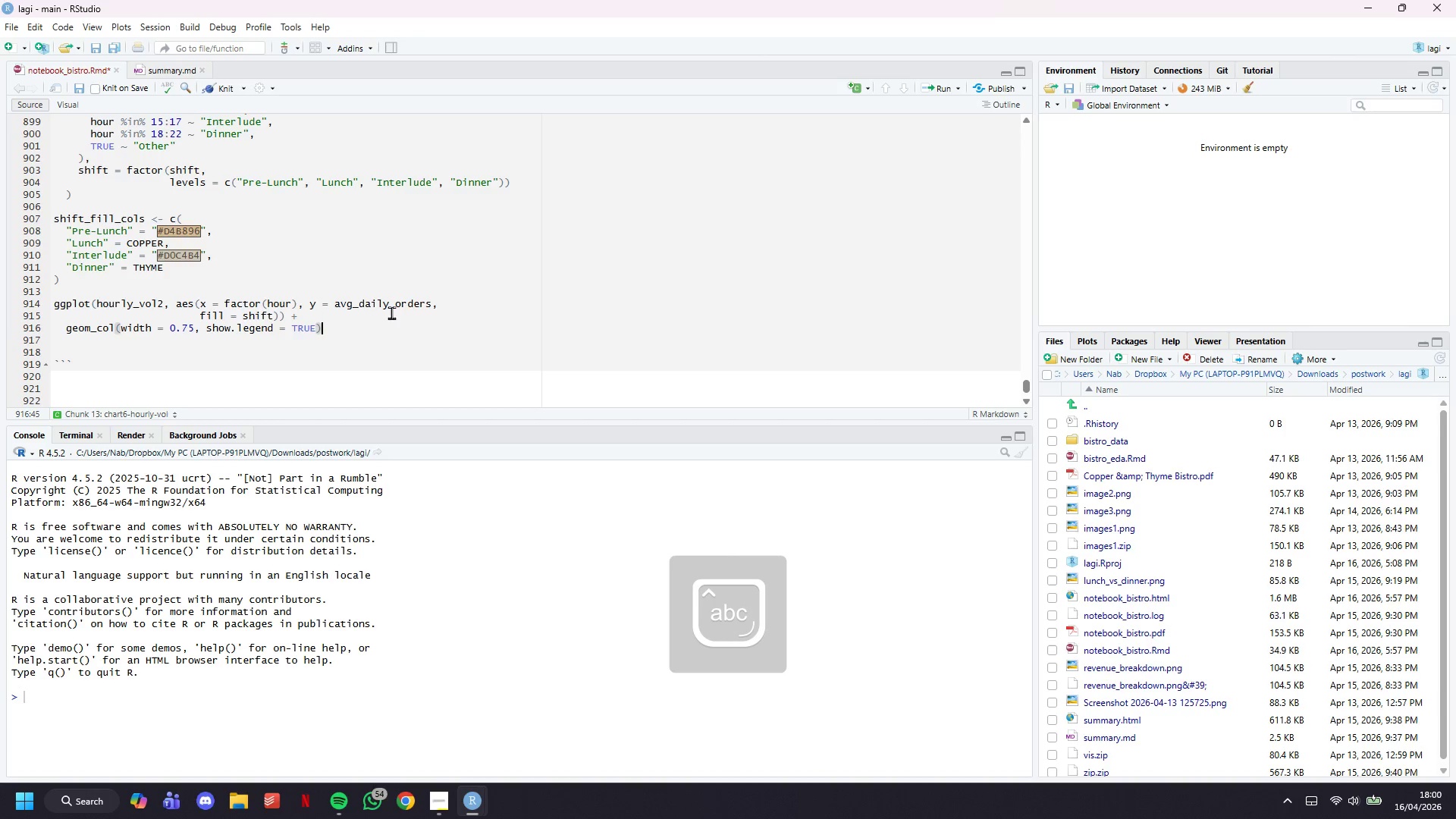 
 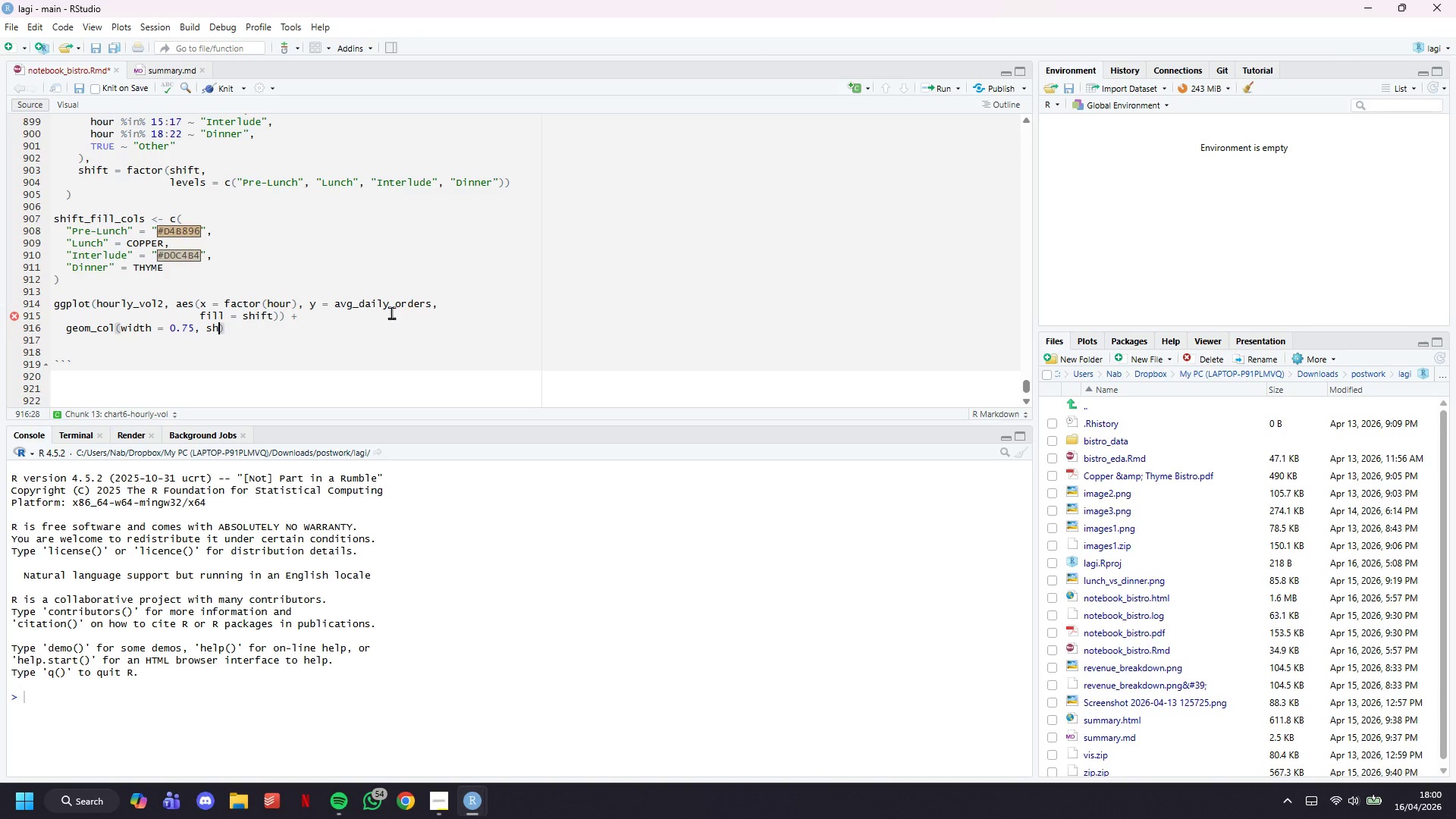 
key(ArrowRight)
 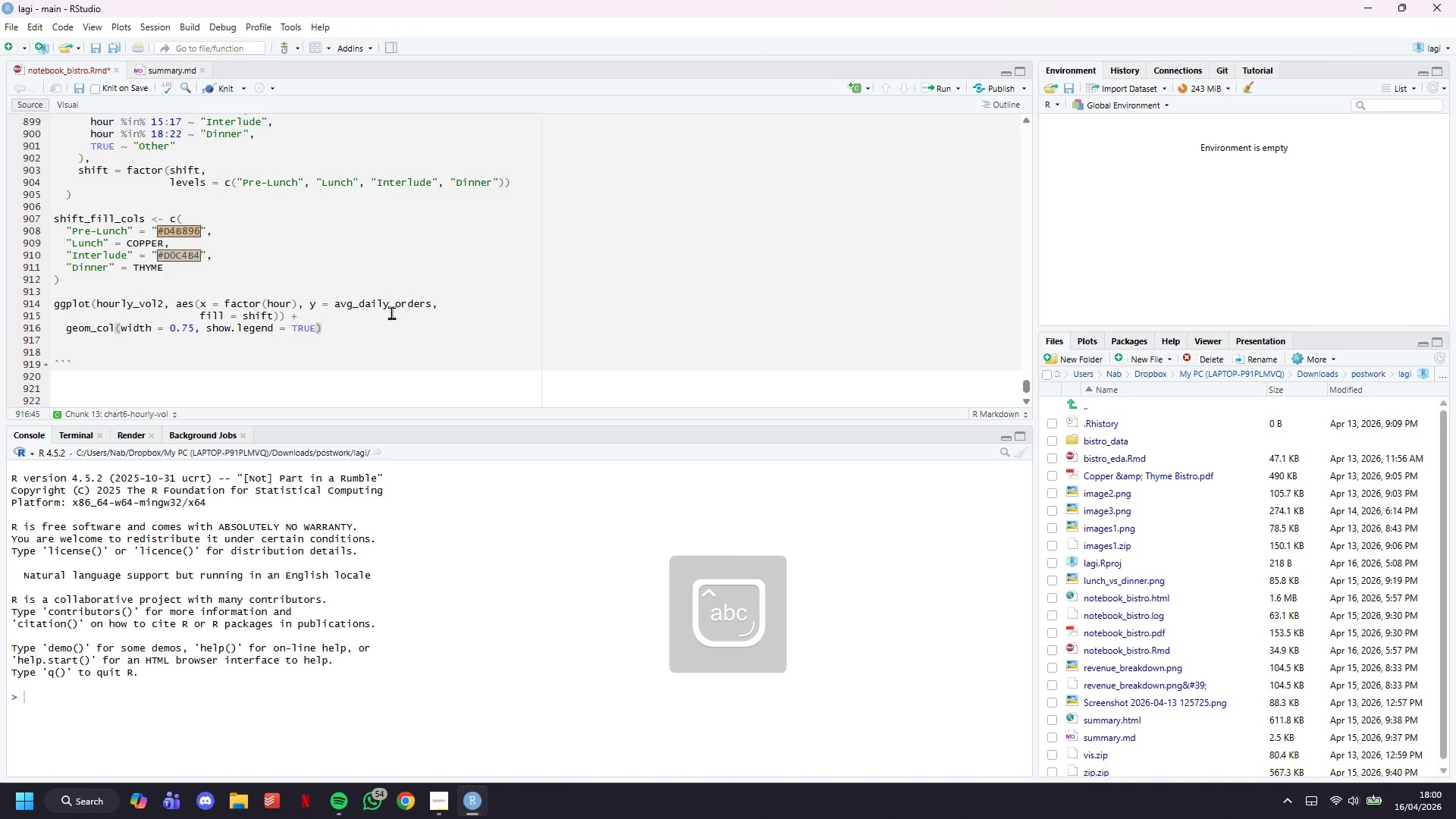 
key(Space)
 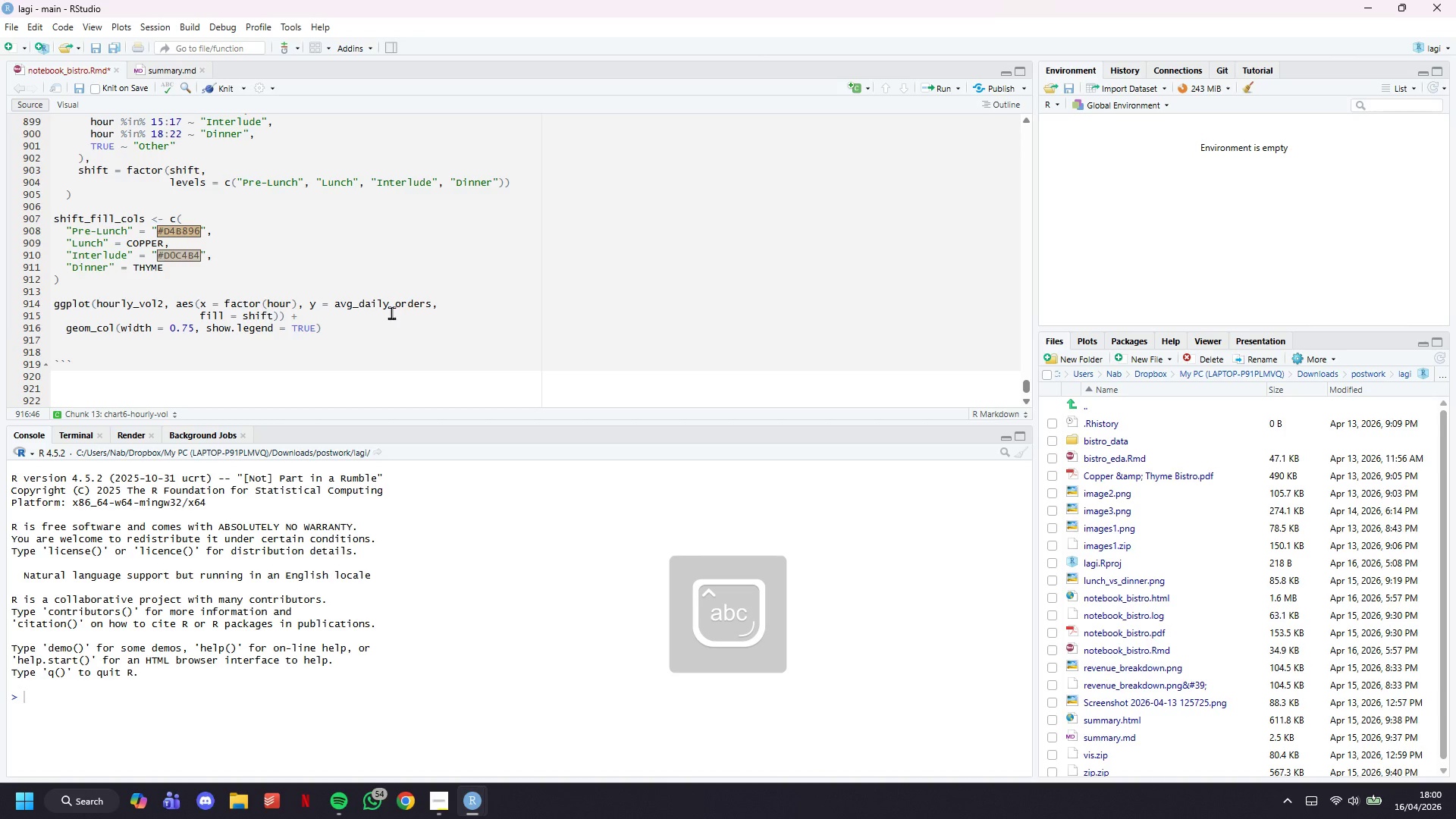 
key(Shift+Equal)
 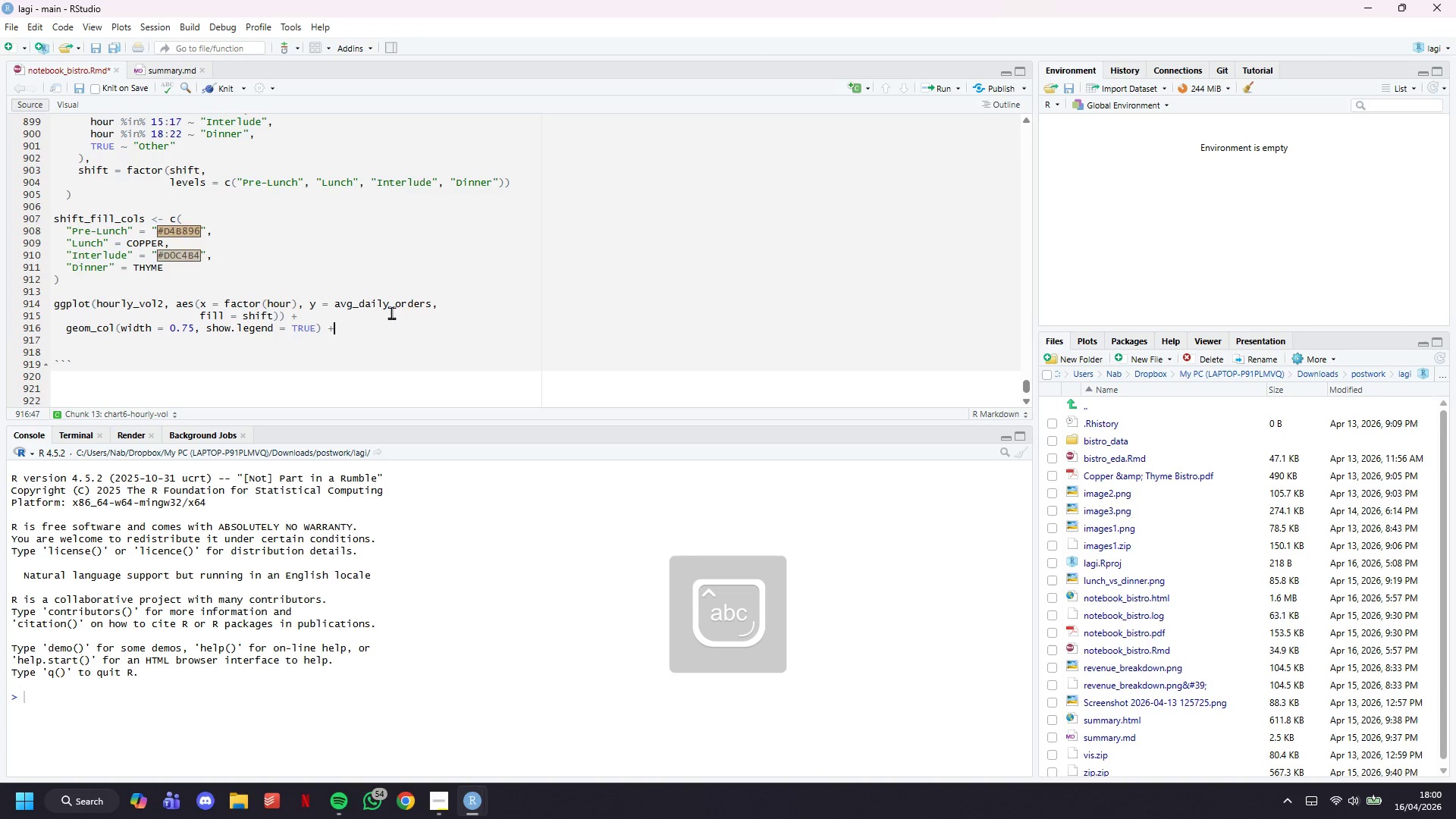 
key(Enter)
 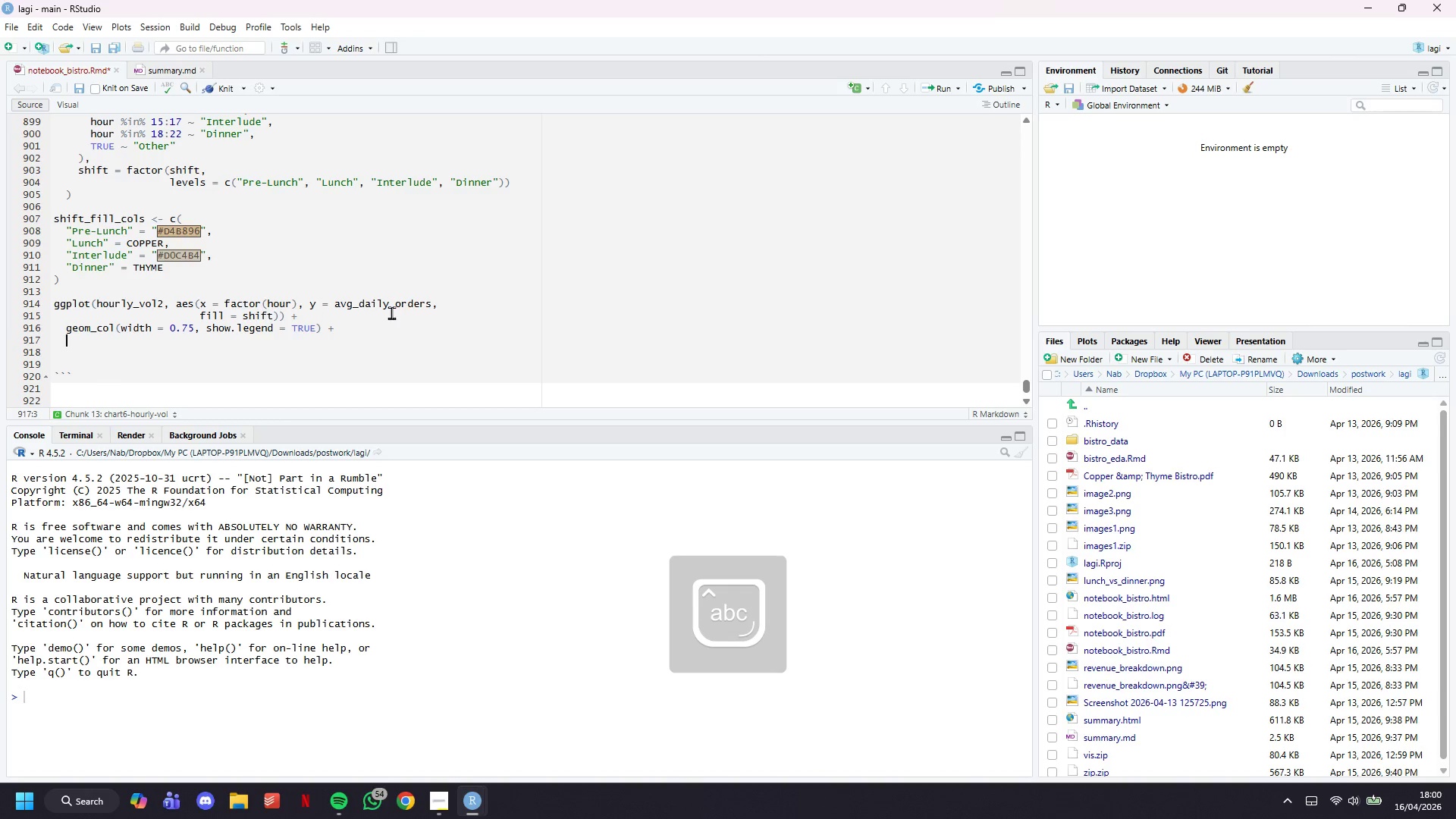 
type(geom_text(aes(label = round(avg_daily_orders, 0)
 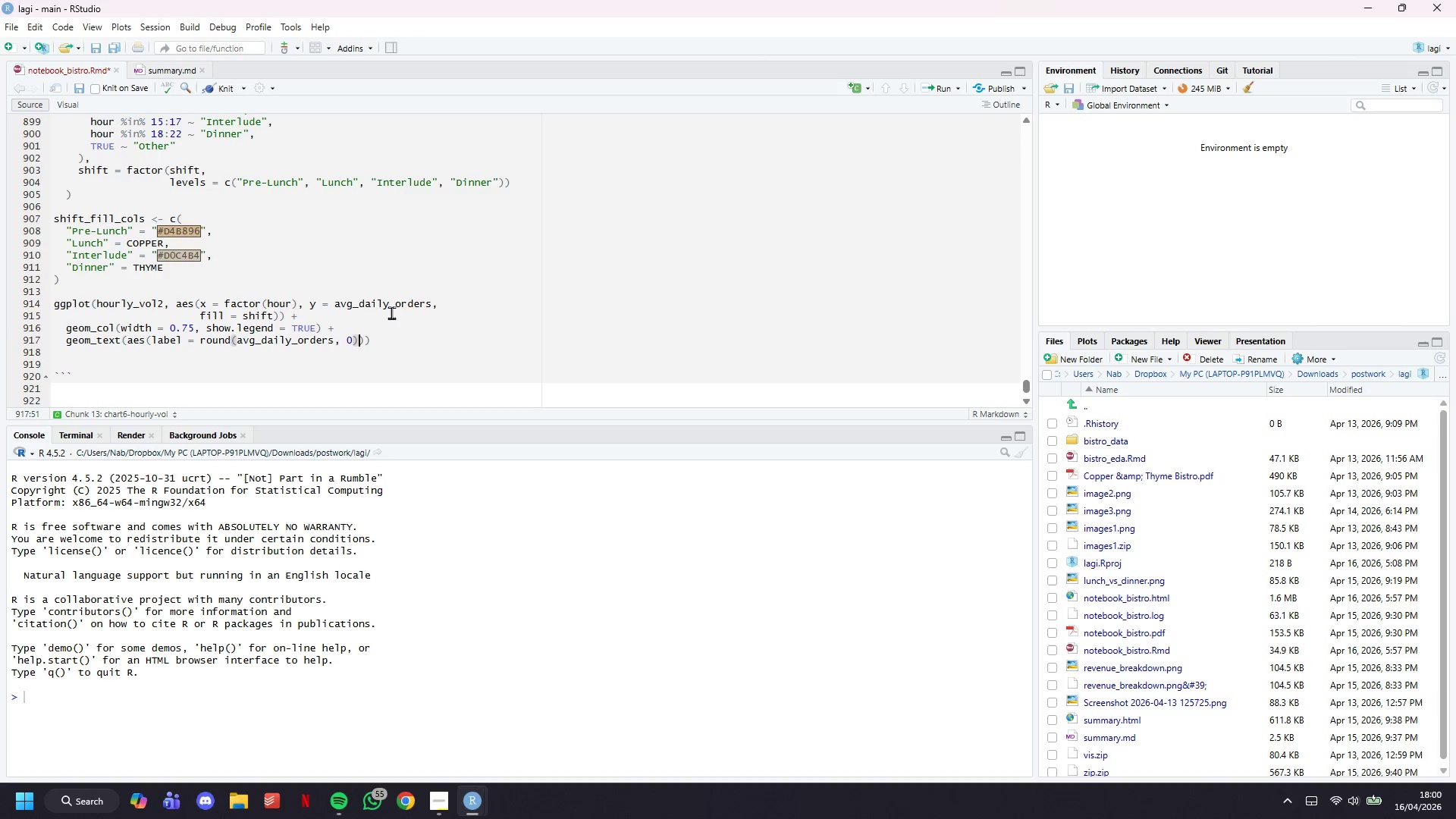 
 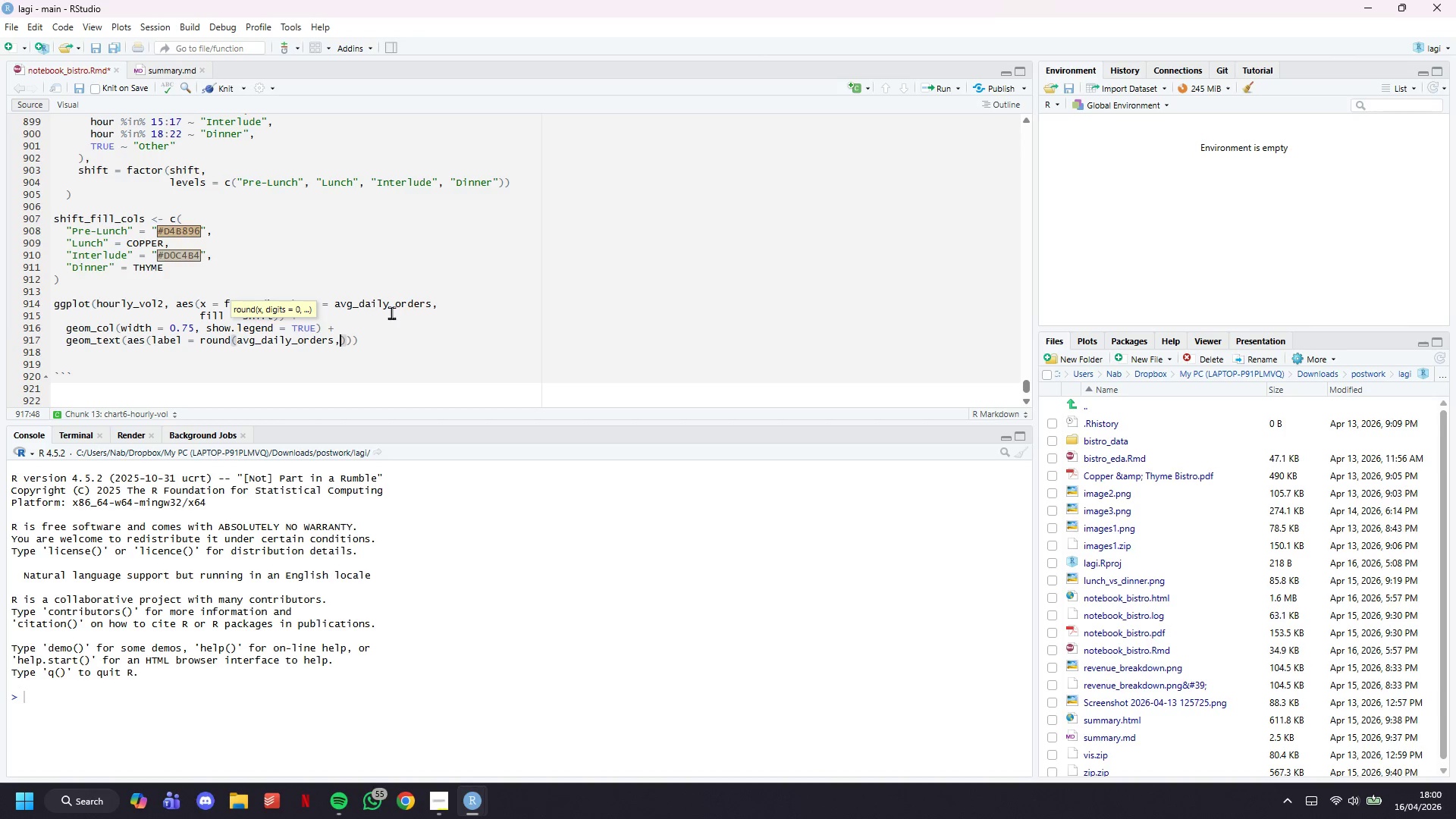 
key(ArrowRight)
 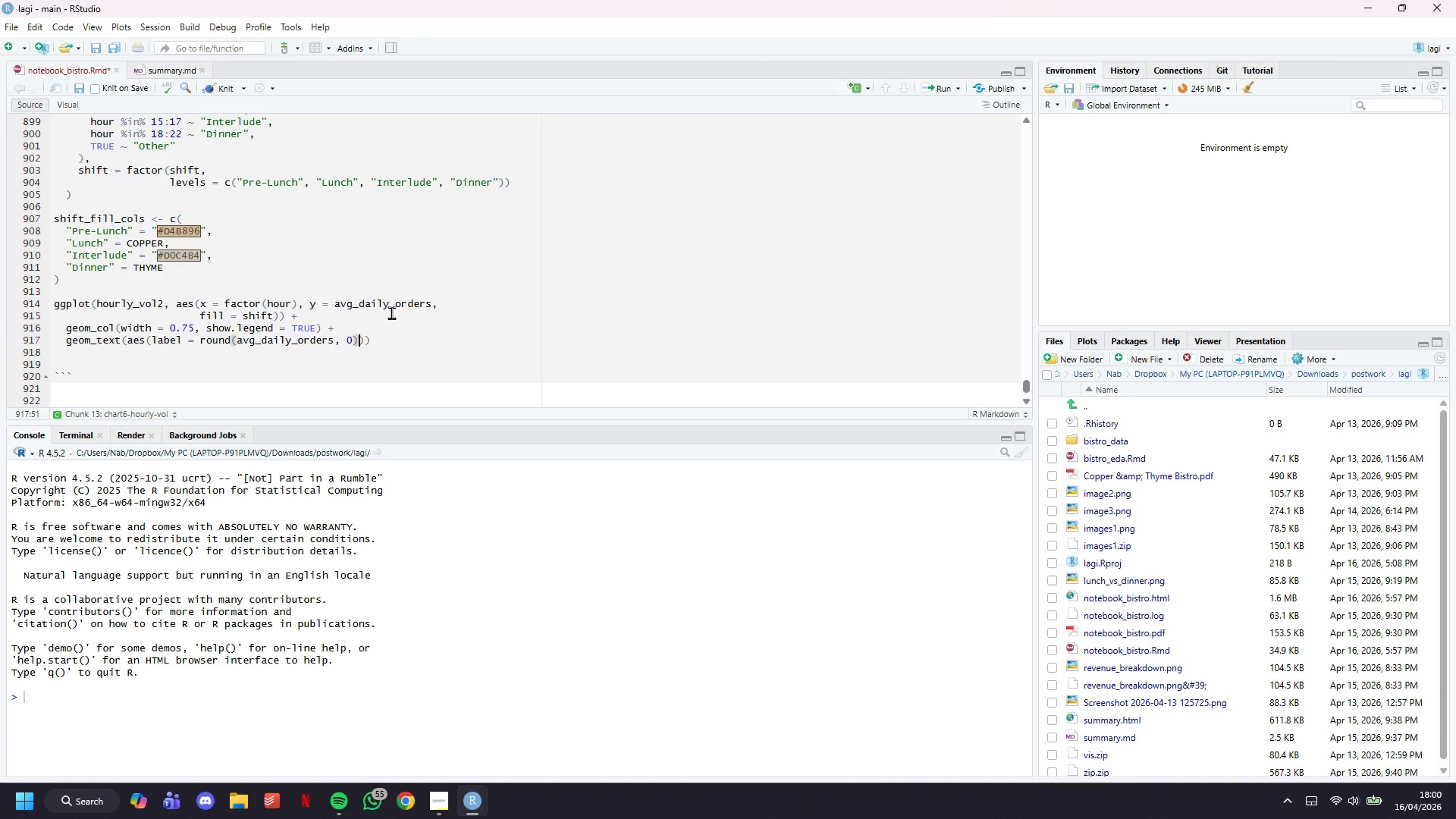 
key(ArrowRight)
 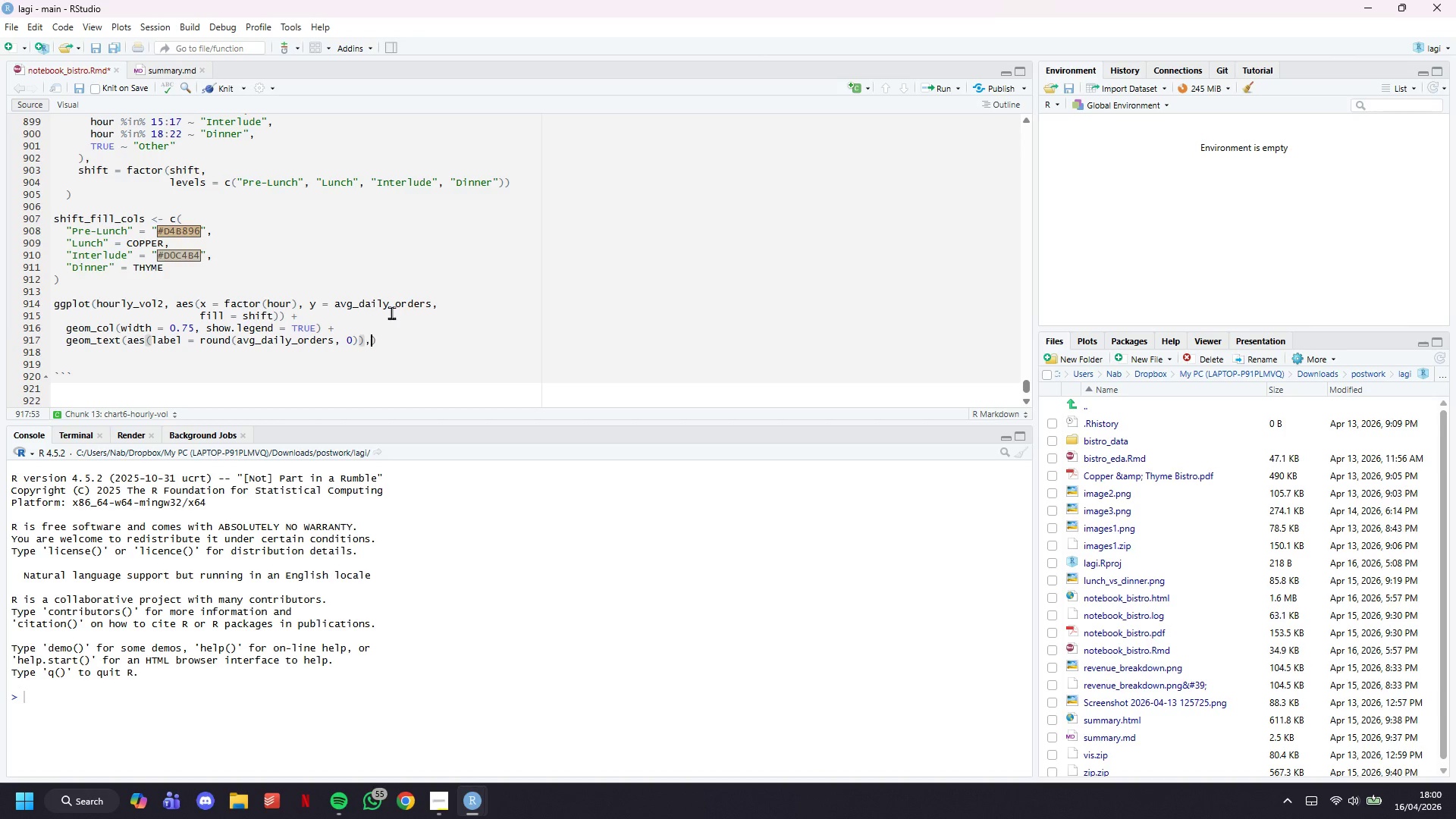 
key(Comma)
 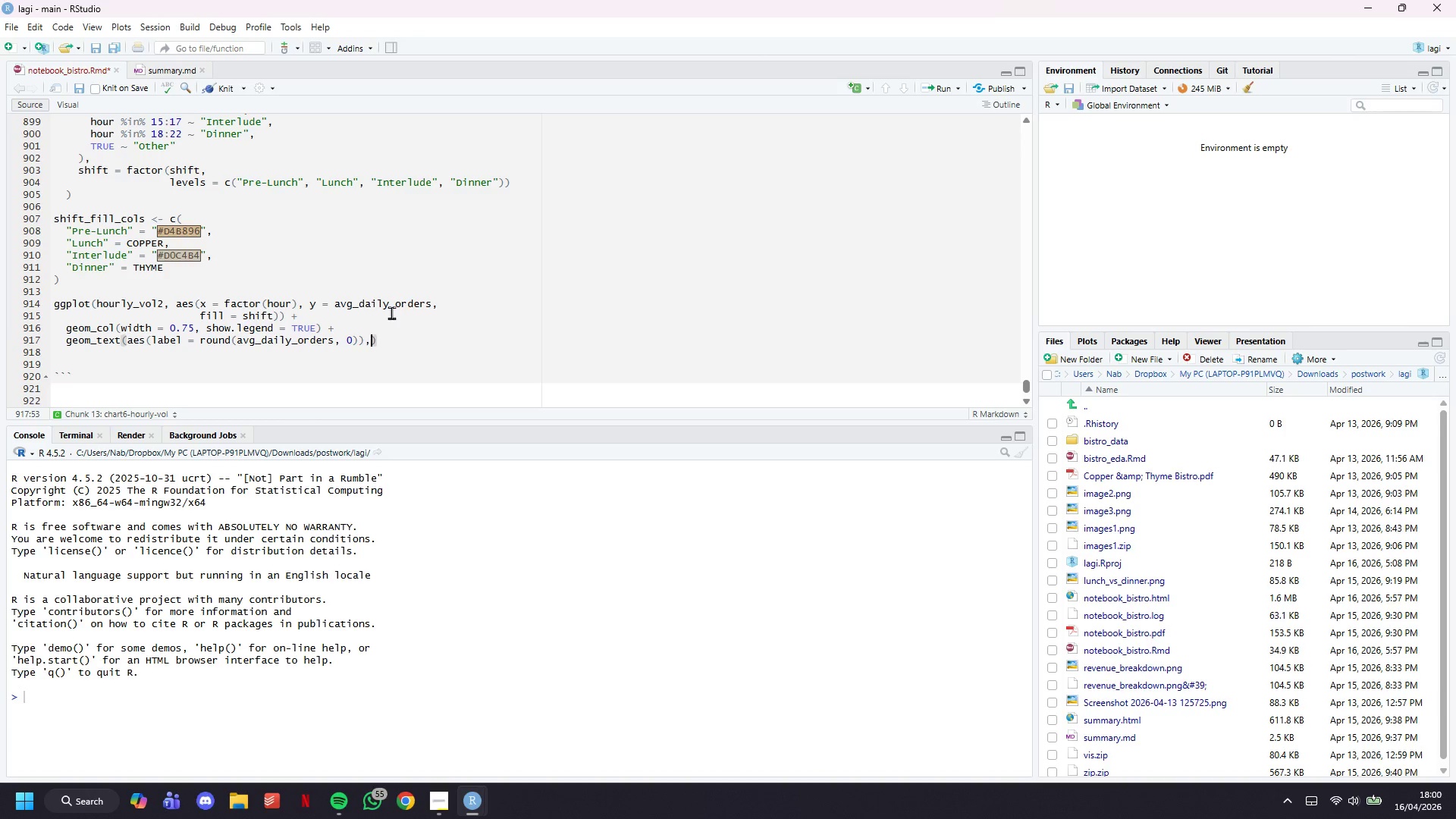 
key(Enter)
 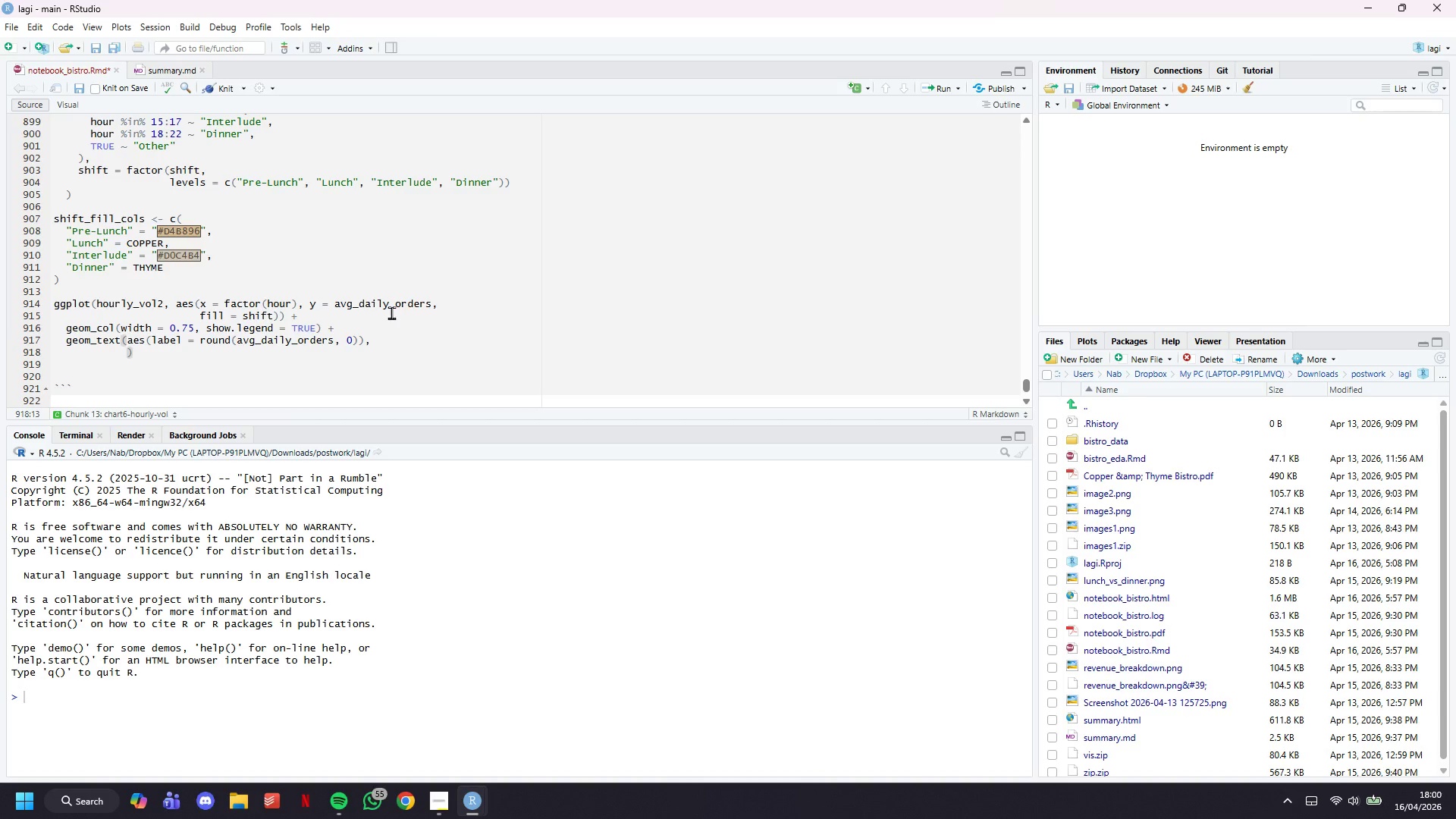 
key(Enter)
 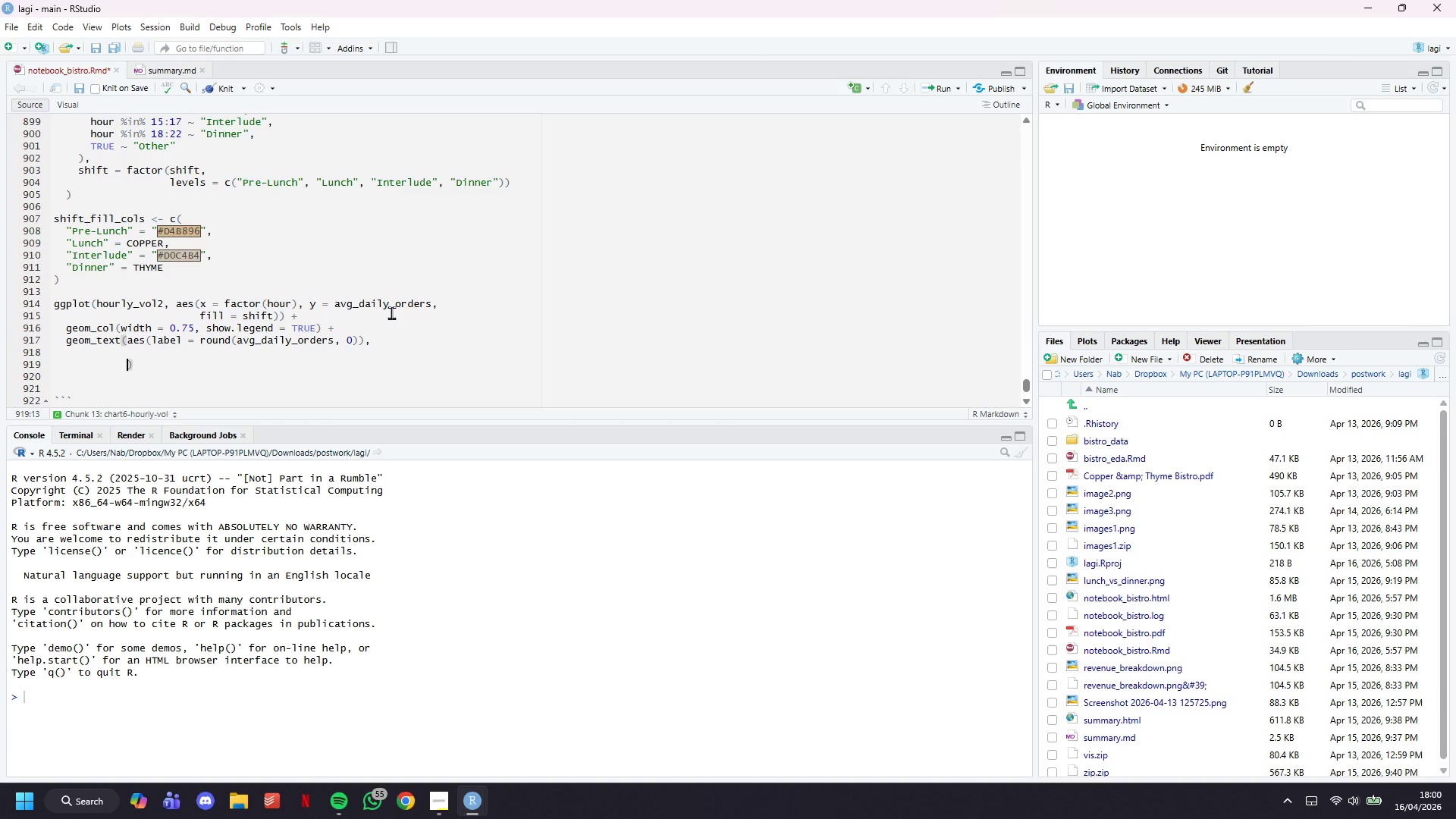 
key(ArrowUp)
 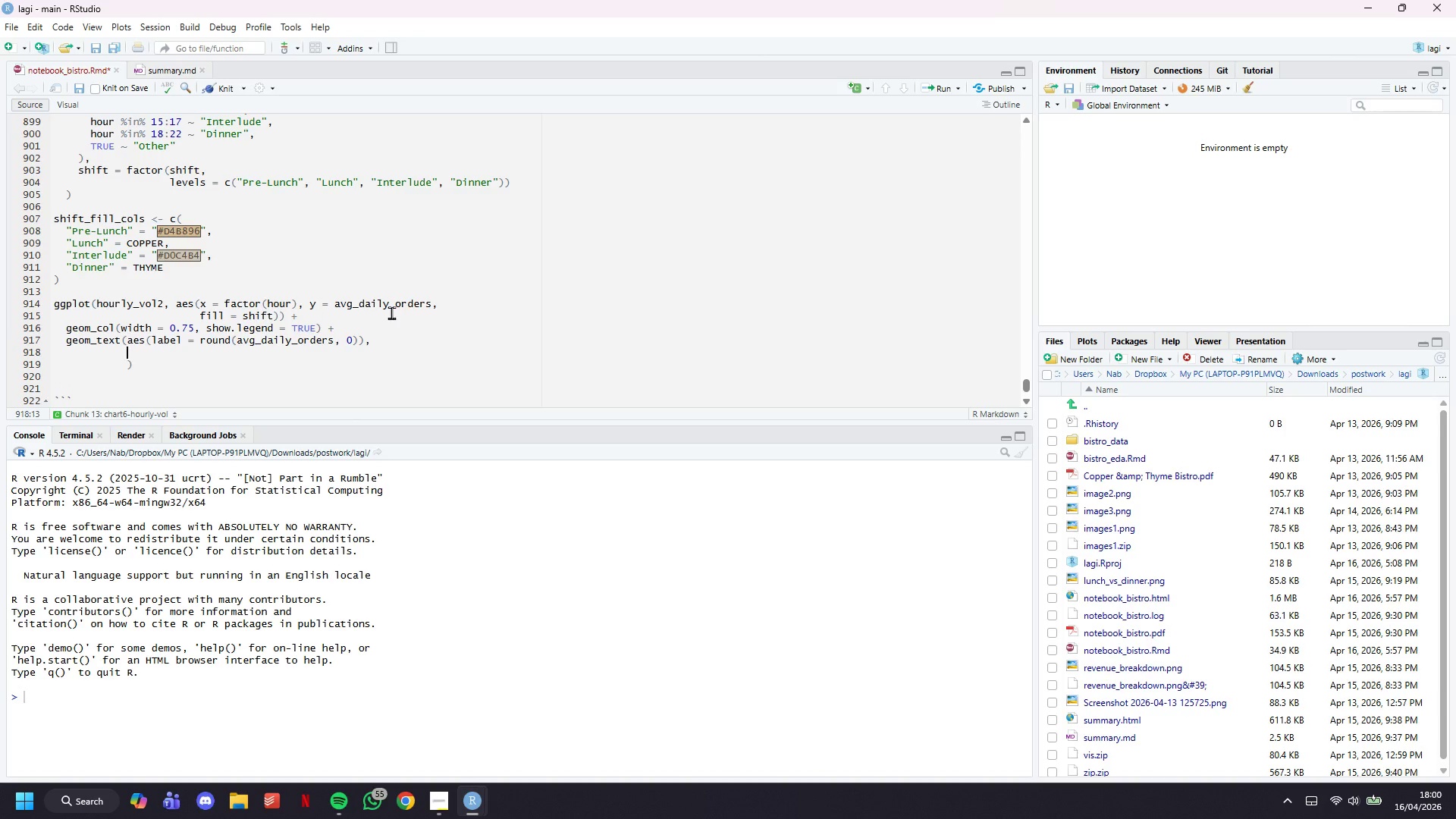 
type(vjust = -0.4, size = 2.8, colour = SLATE)
 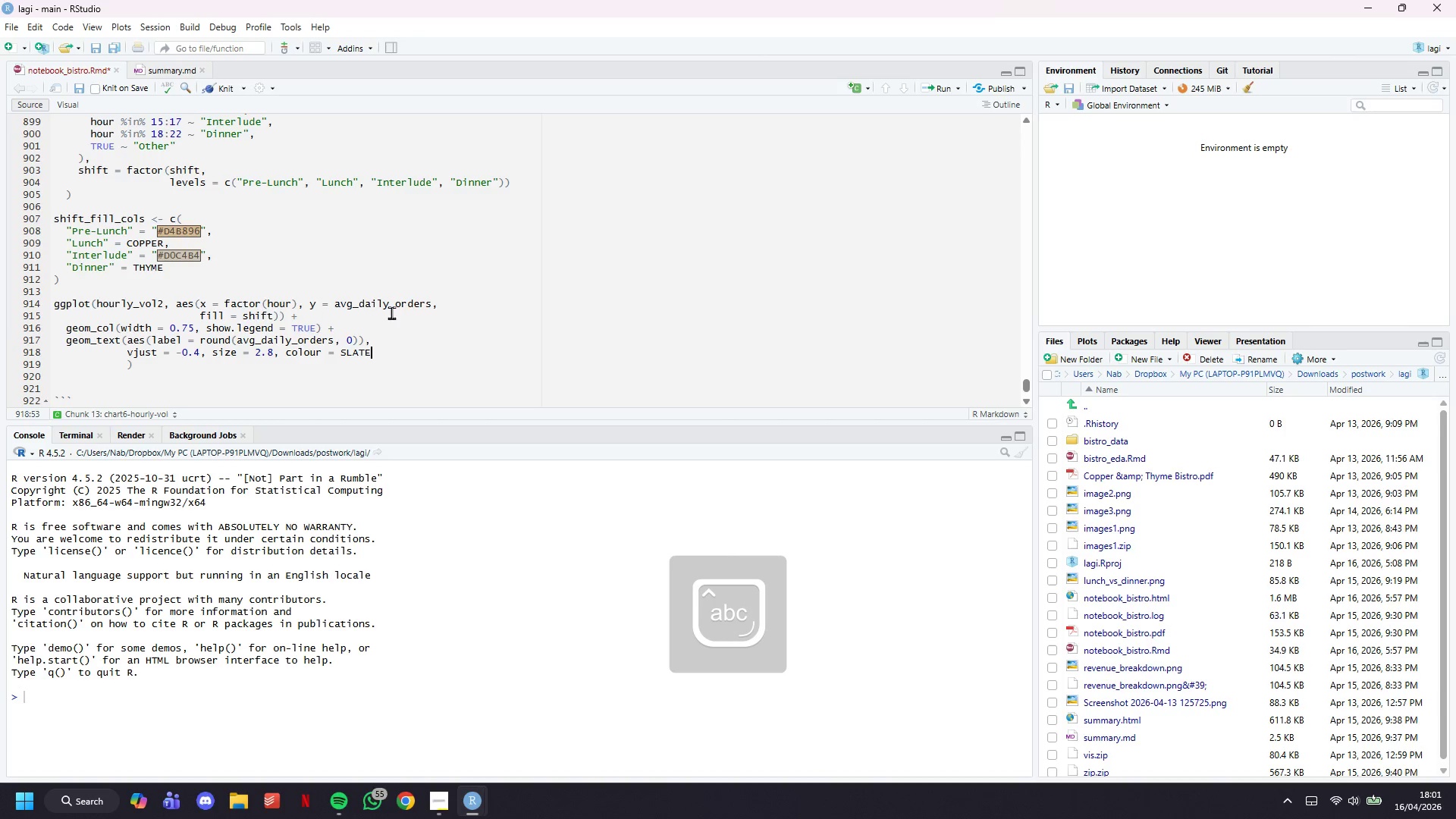 
key(ArrowDown)
 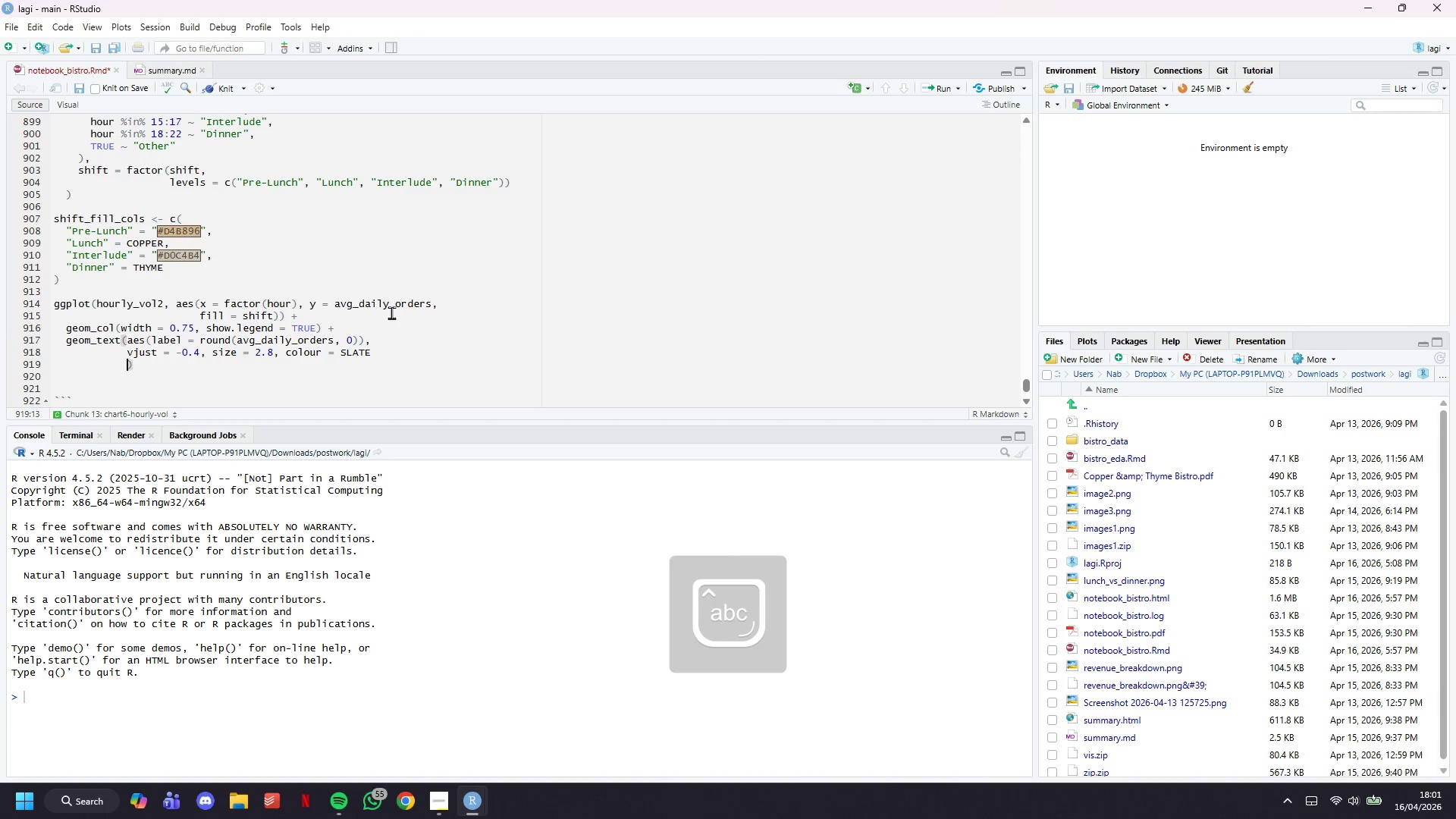 
key(ArrowLeft)
 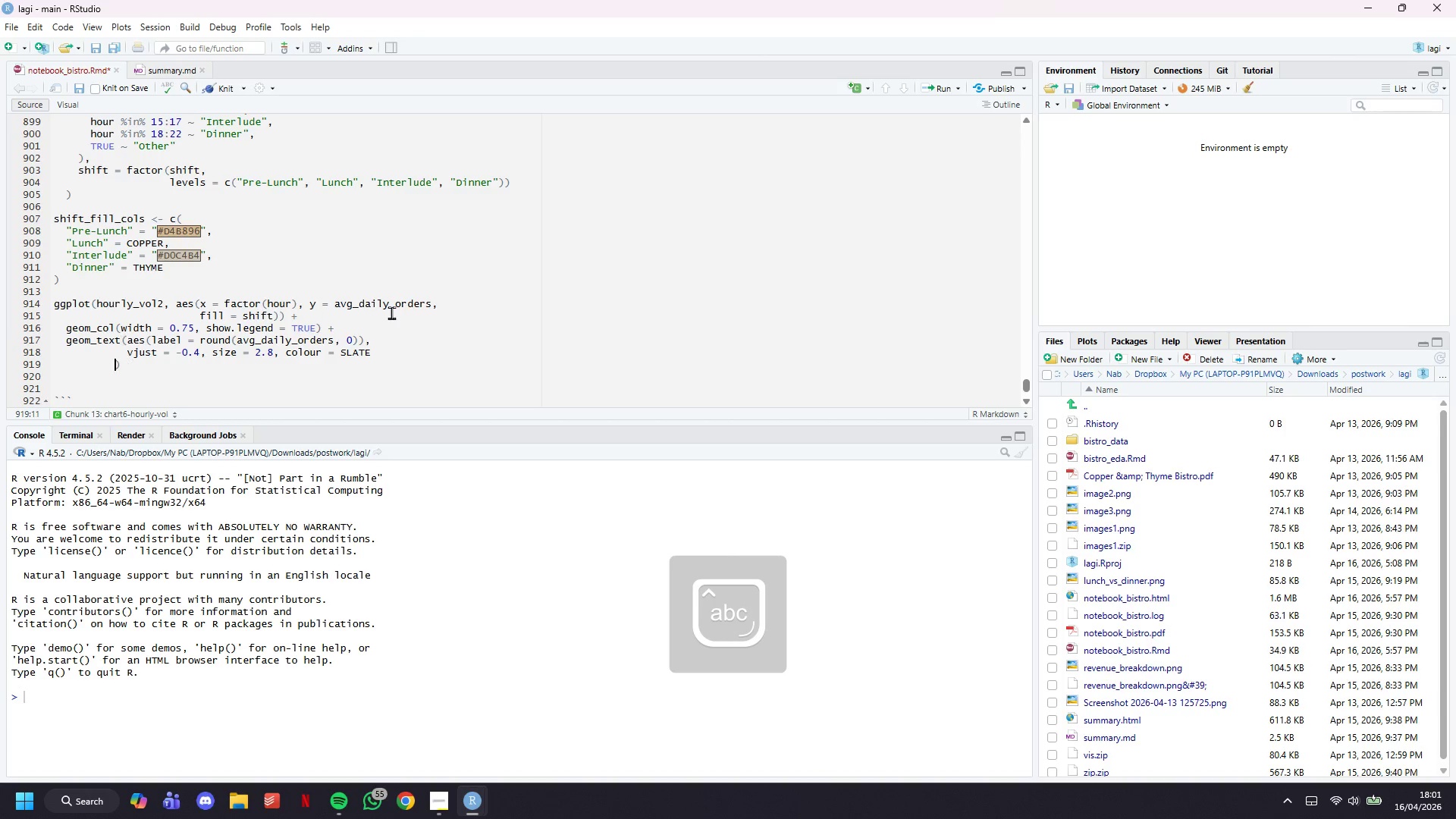 
key(Backspace)
 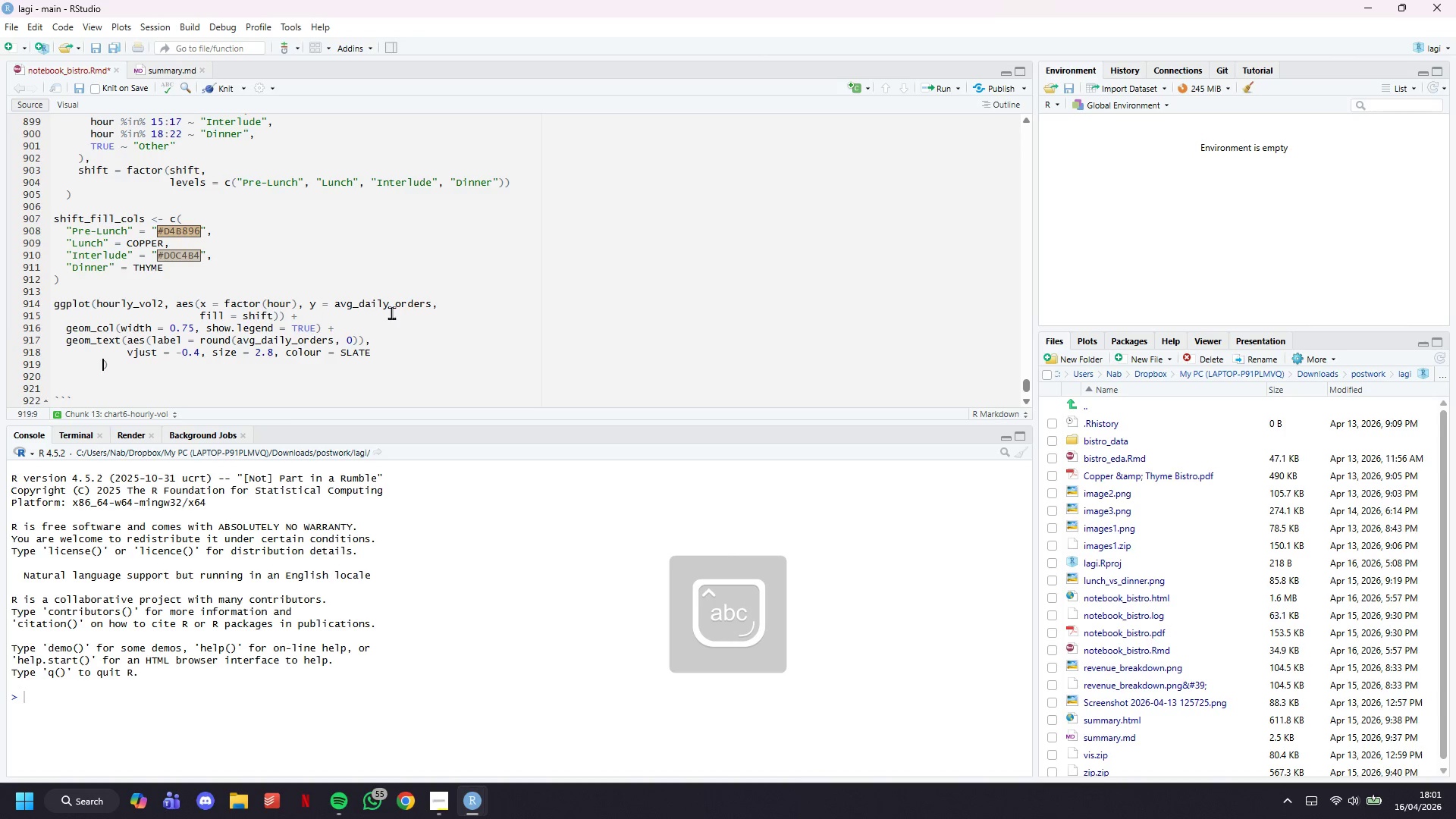 
key(Backspace)
 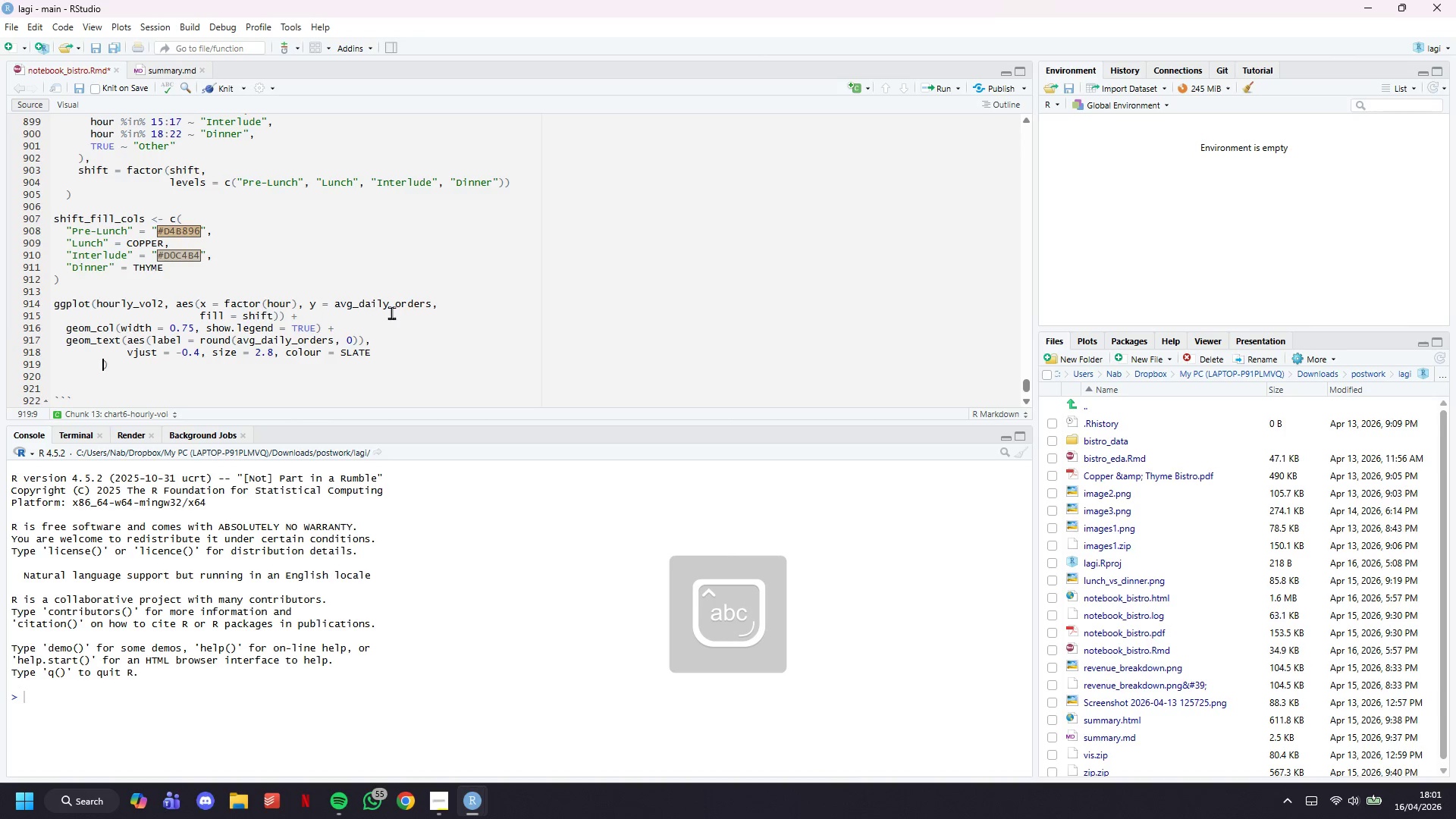 
key(Backspace)
 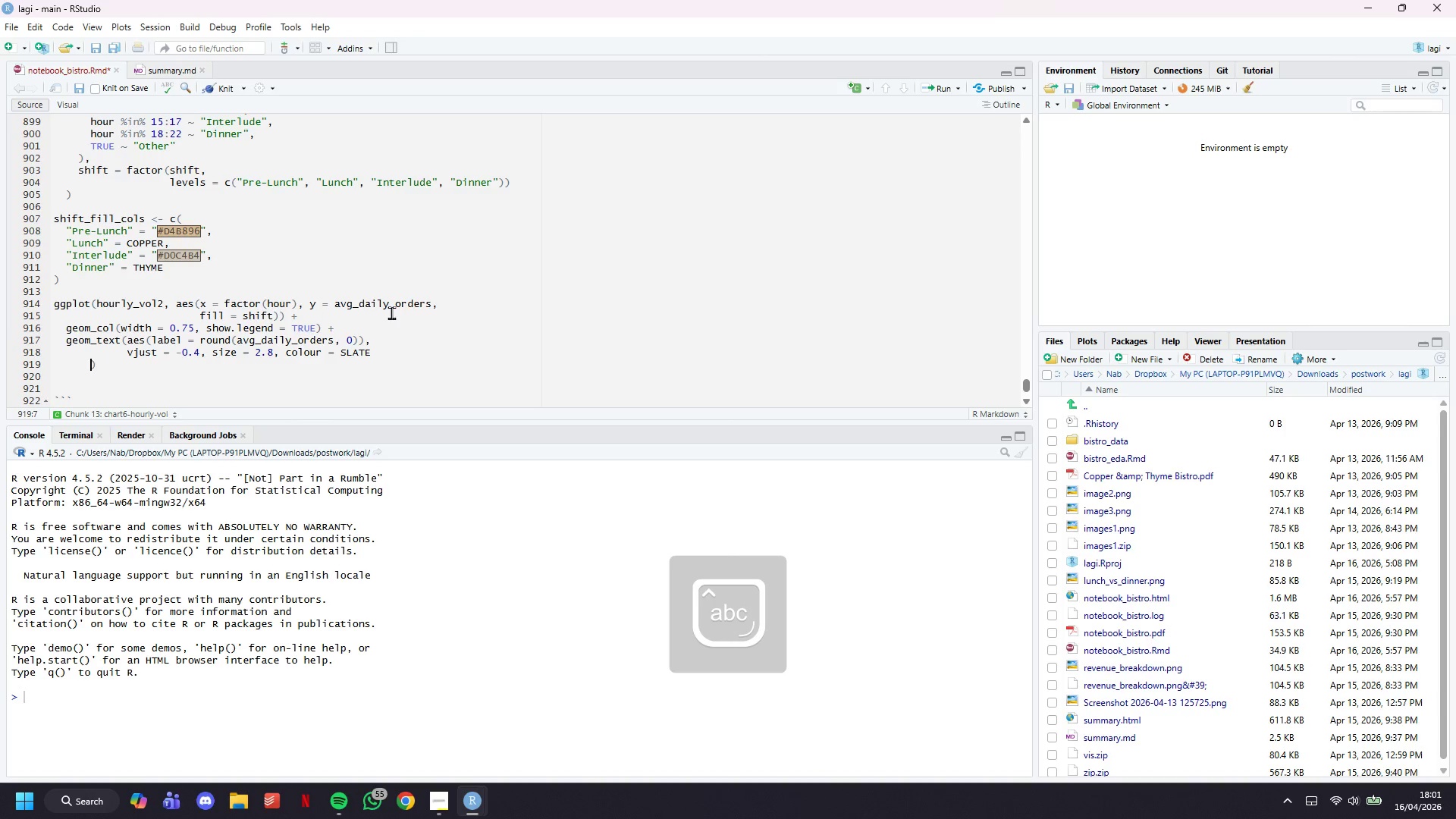 
key(Backspace)
 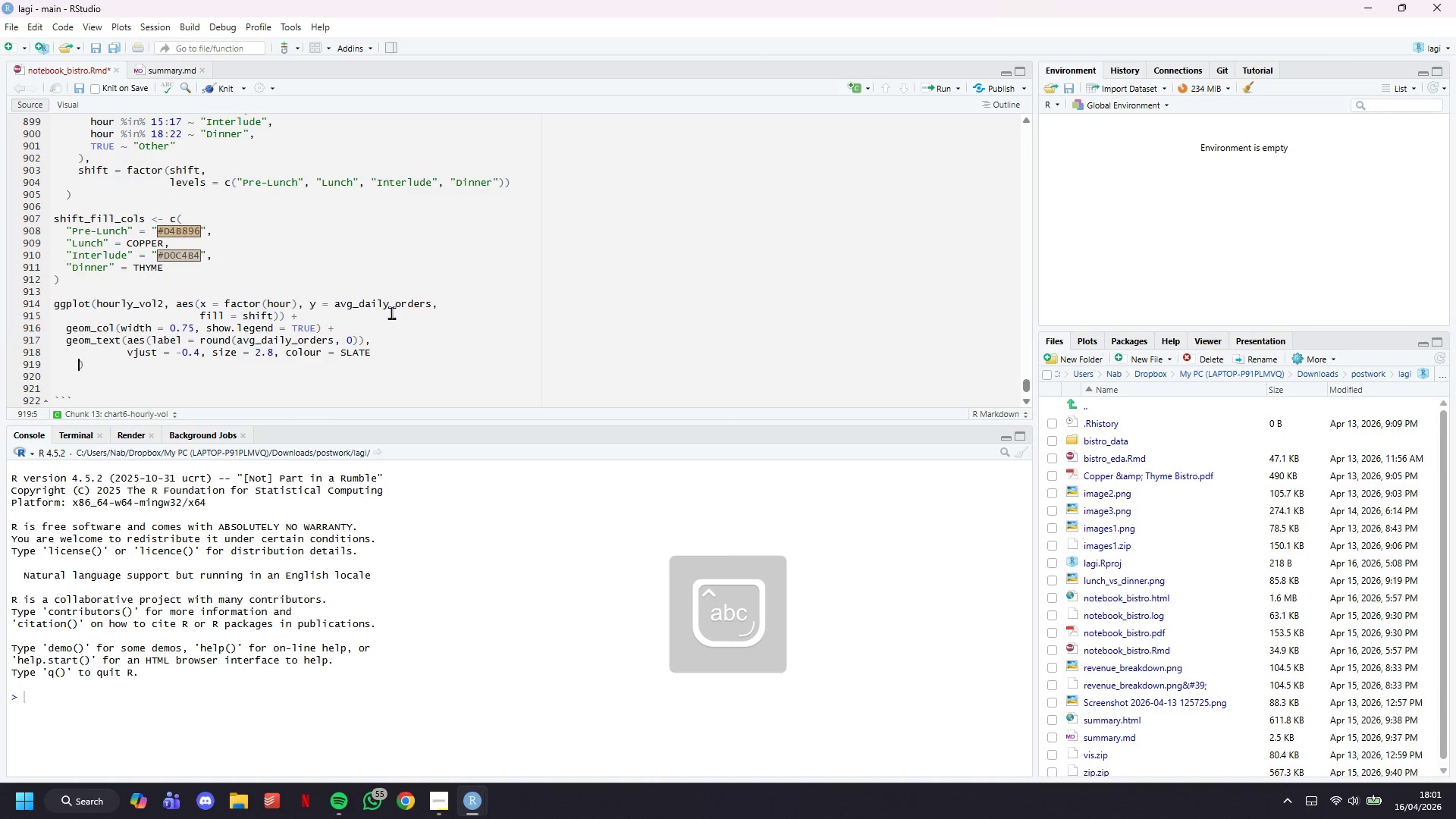 
key(Backspace)
 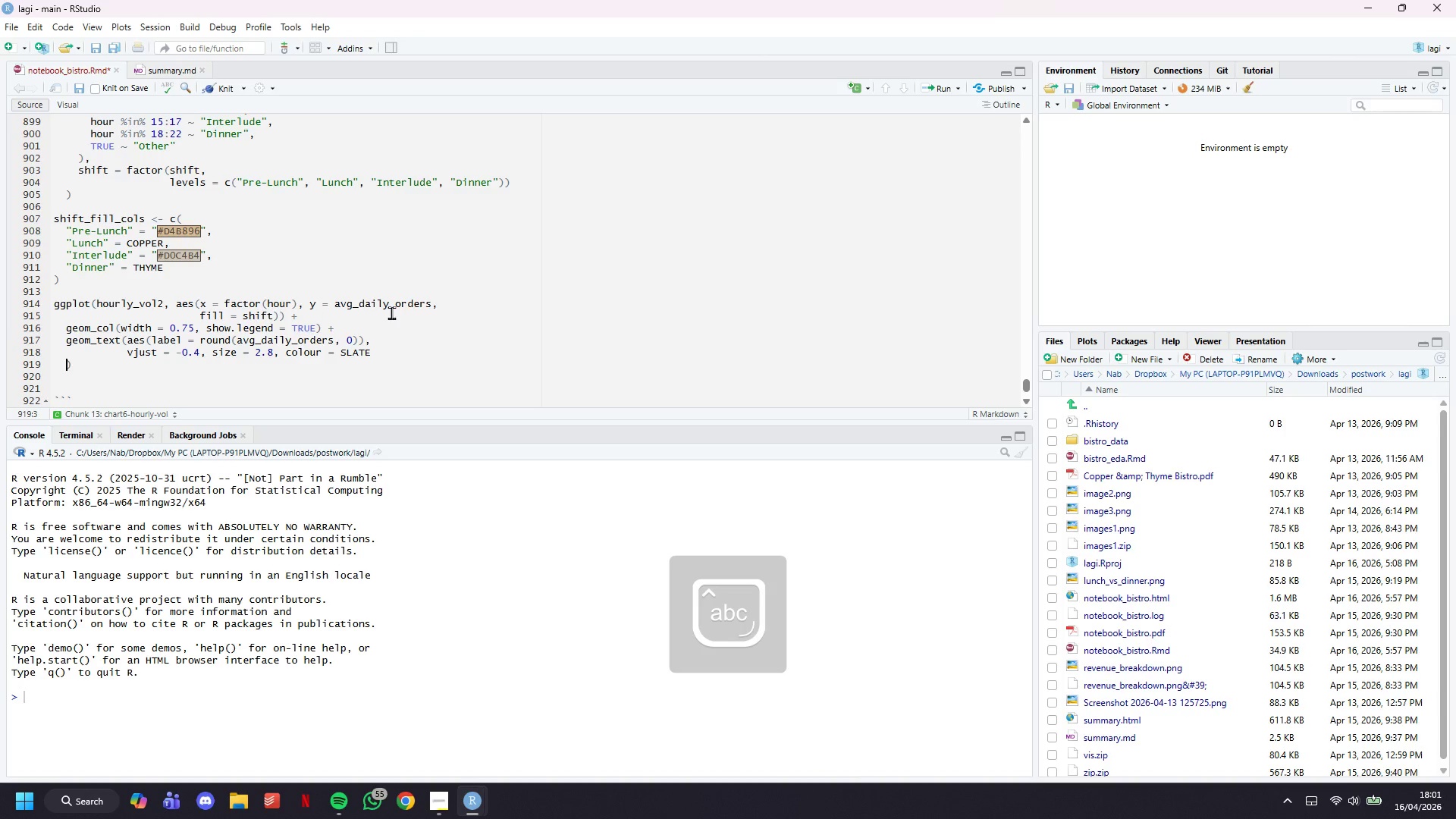 
key(Backspace)
 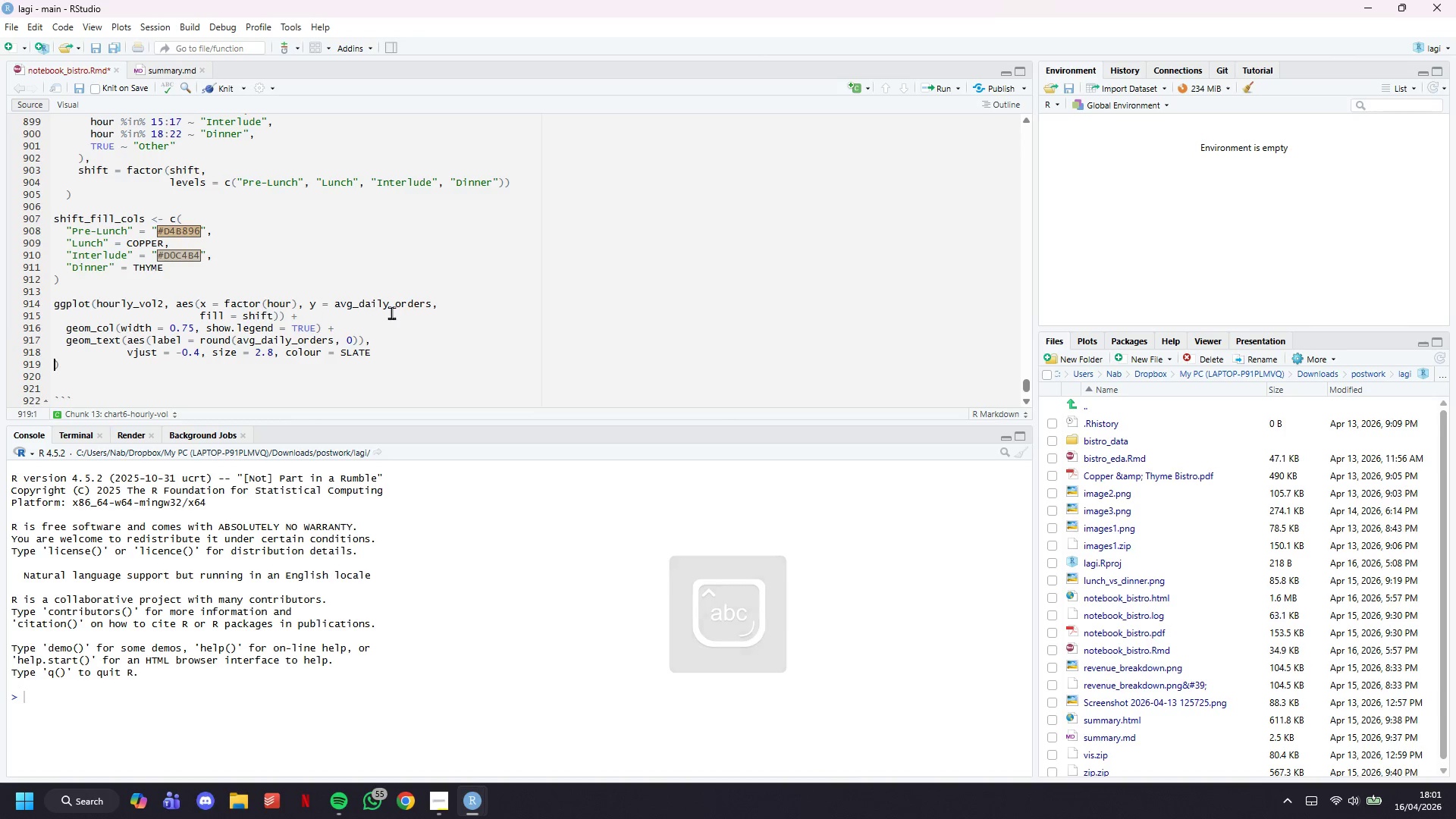 
key(Backspace)
 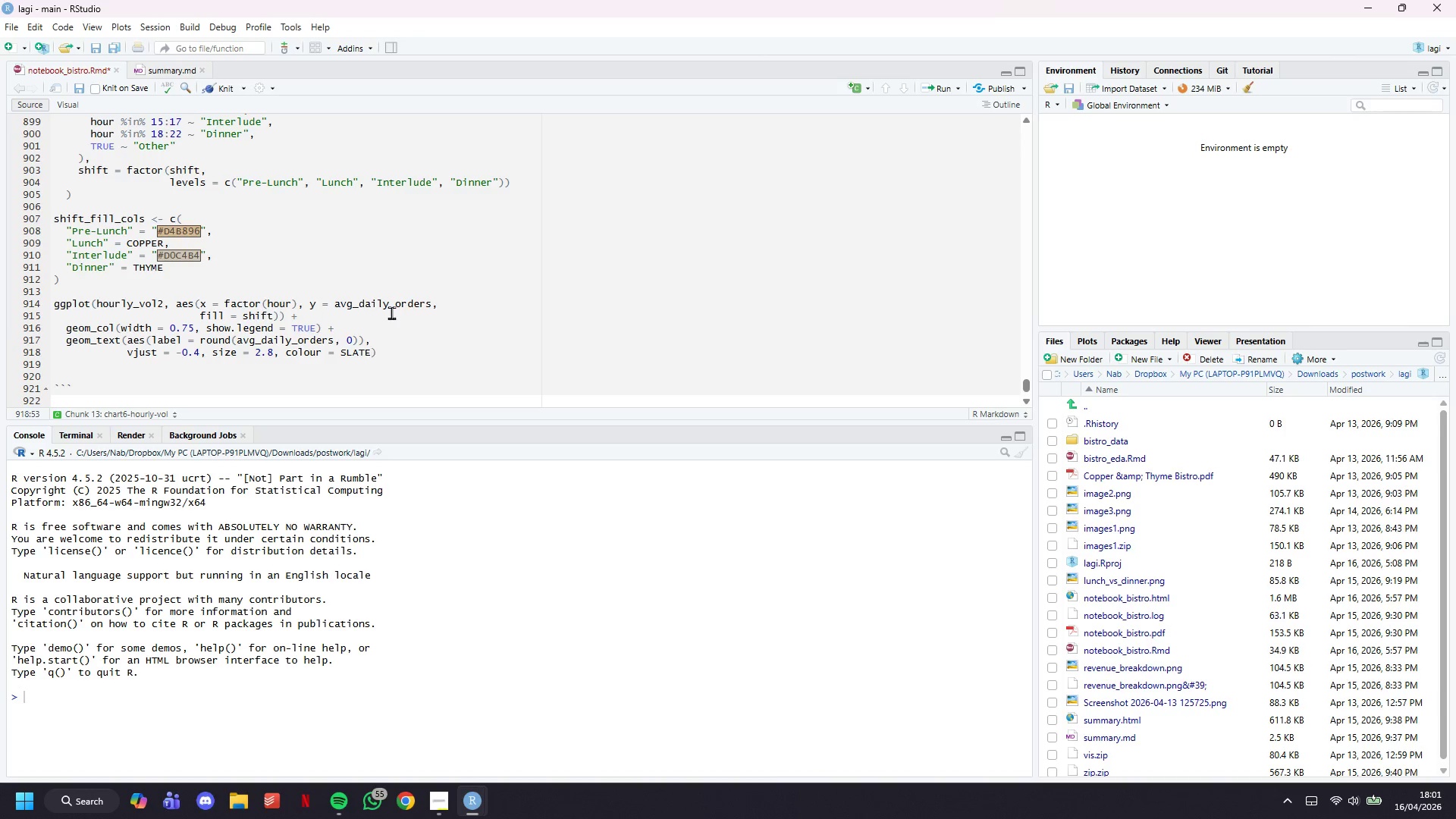 
key(ArrowRight)
 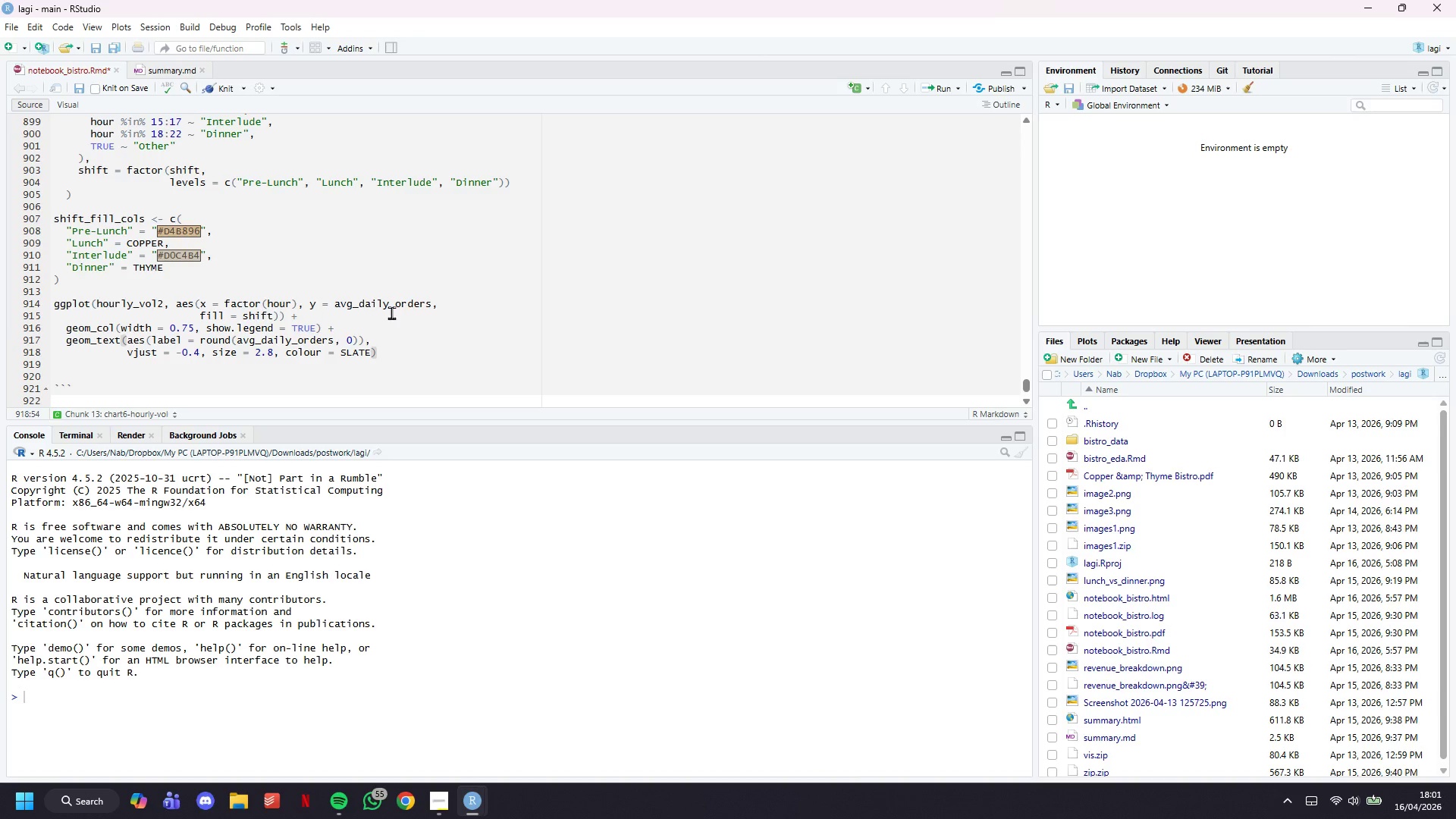 
key(Space)
 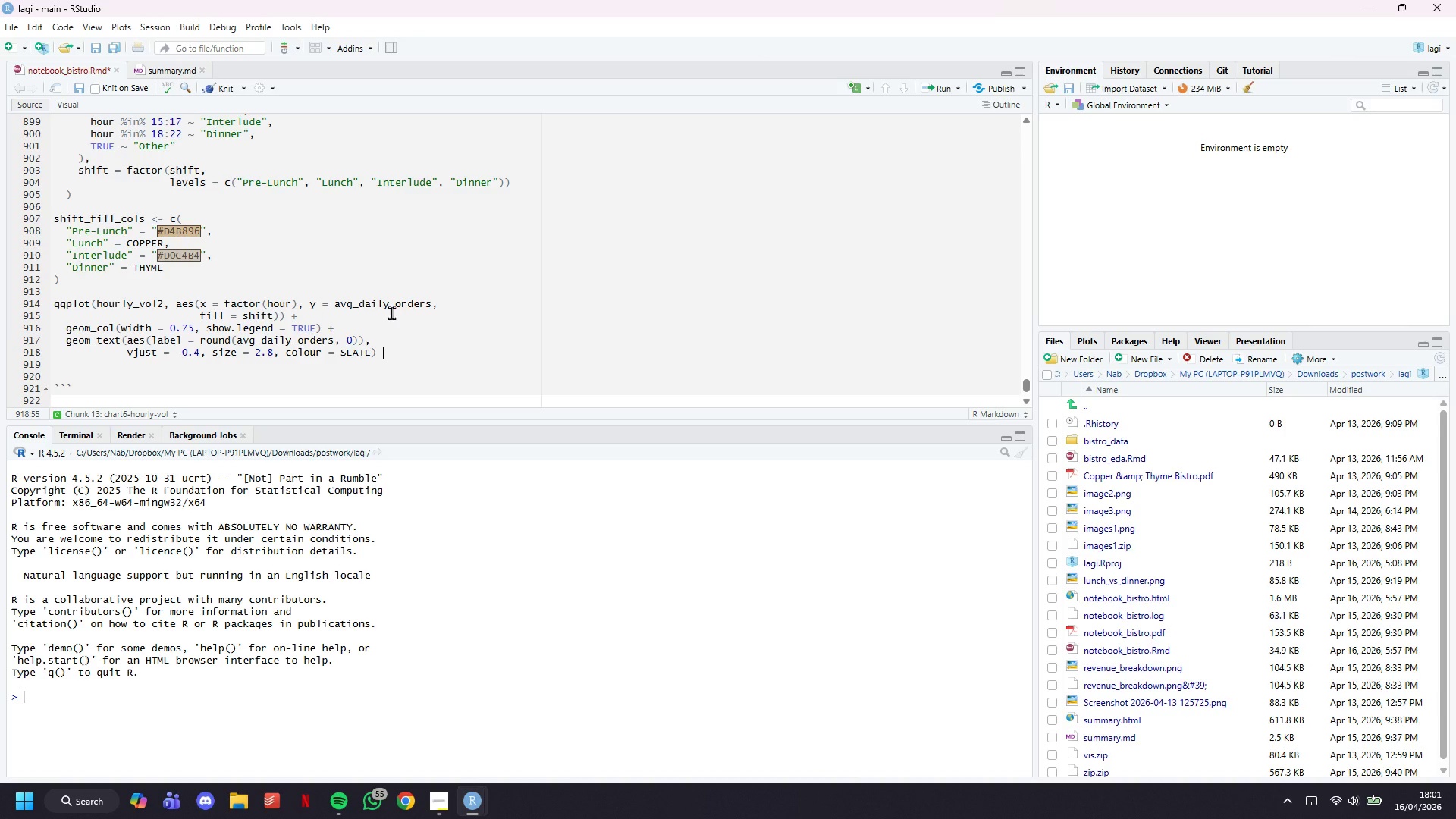 
key(Shift+Equal)
 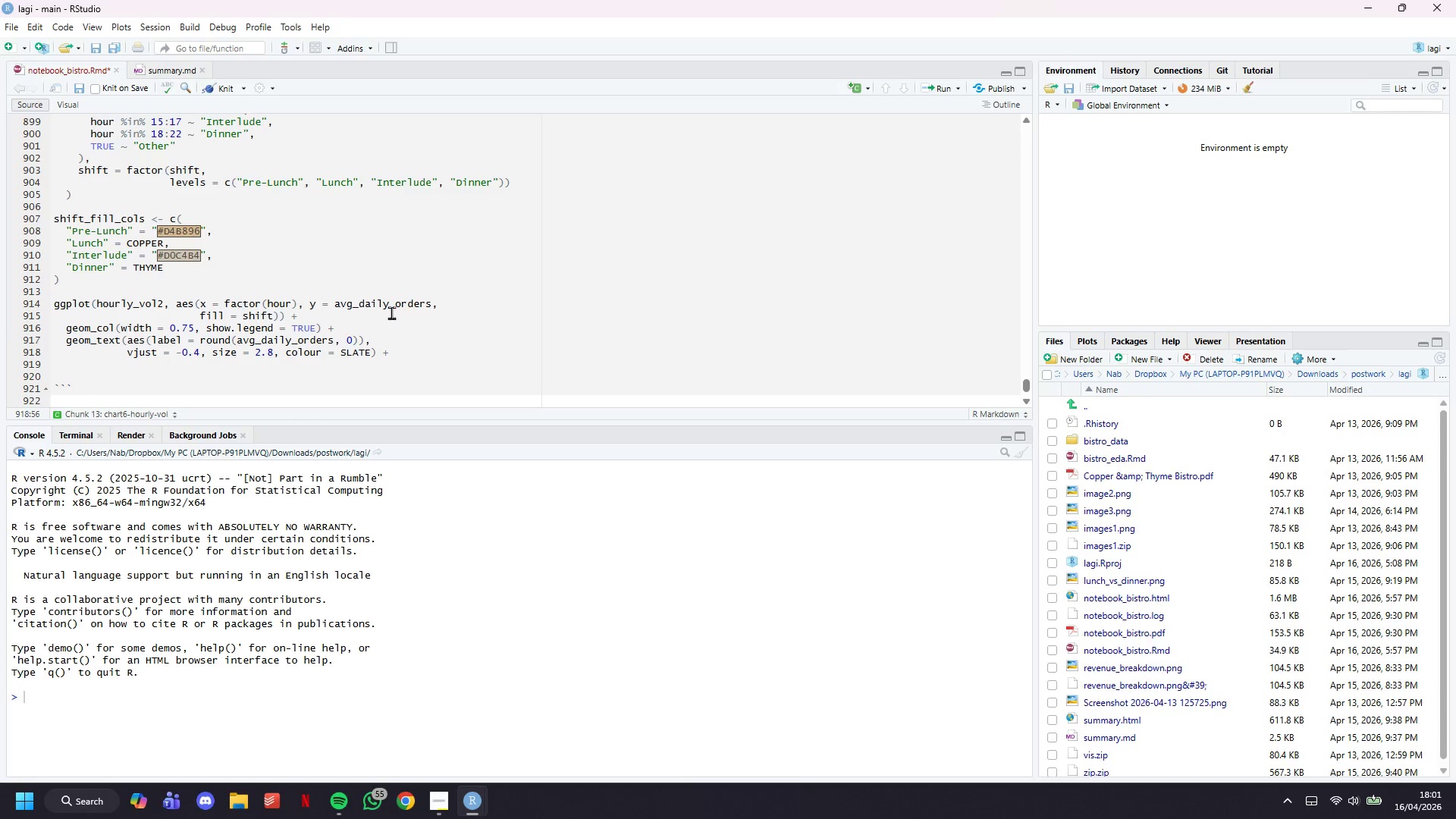 
key(Enter)
 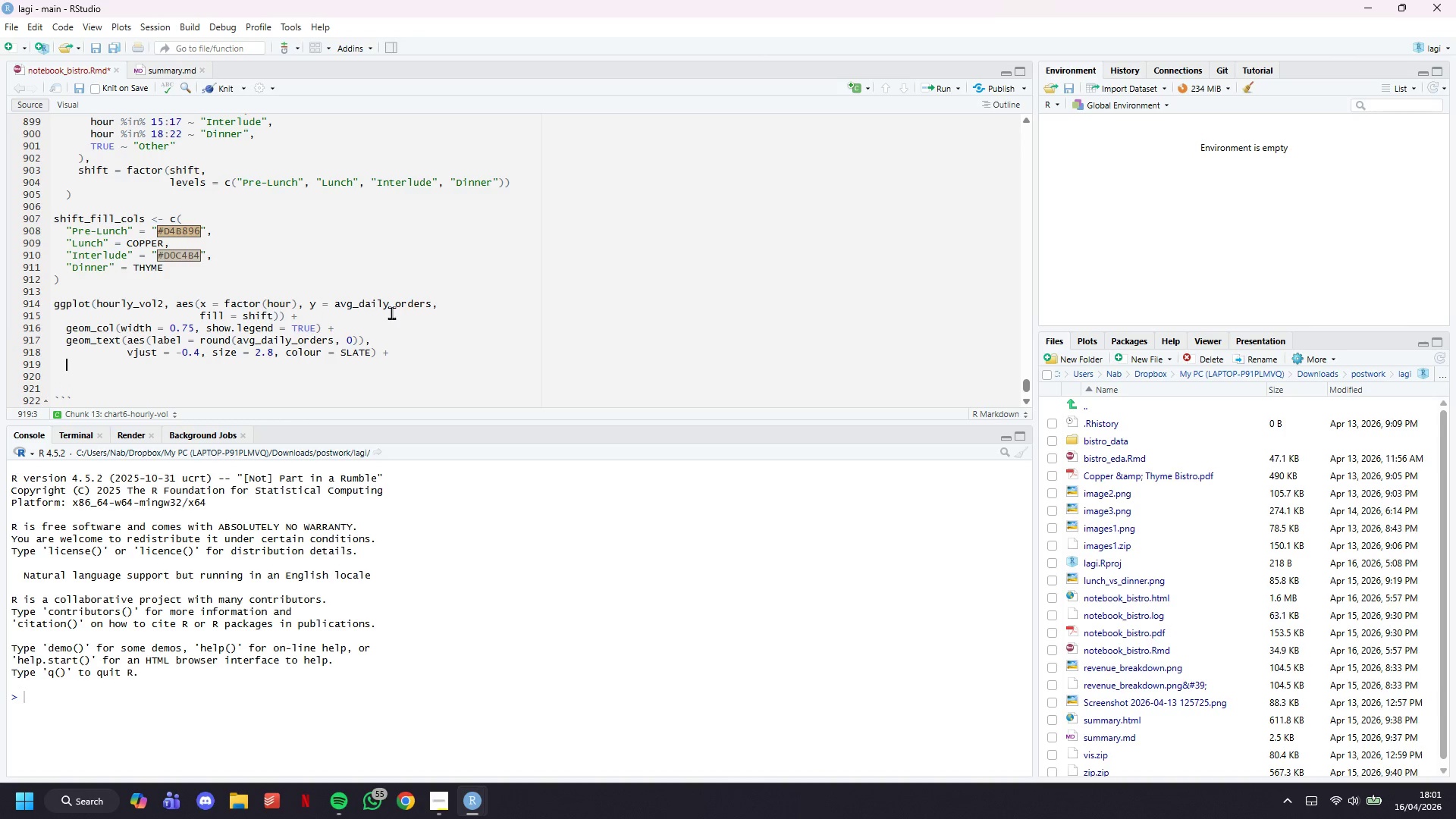 
type(# Annotaet)
key(Backspace)
key(Backspace)
type(te the interlude through)
 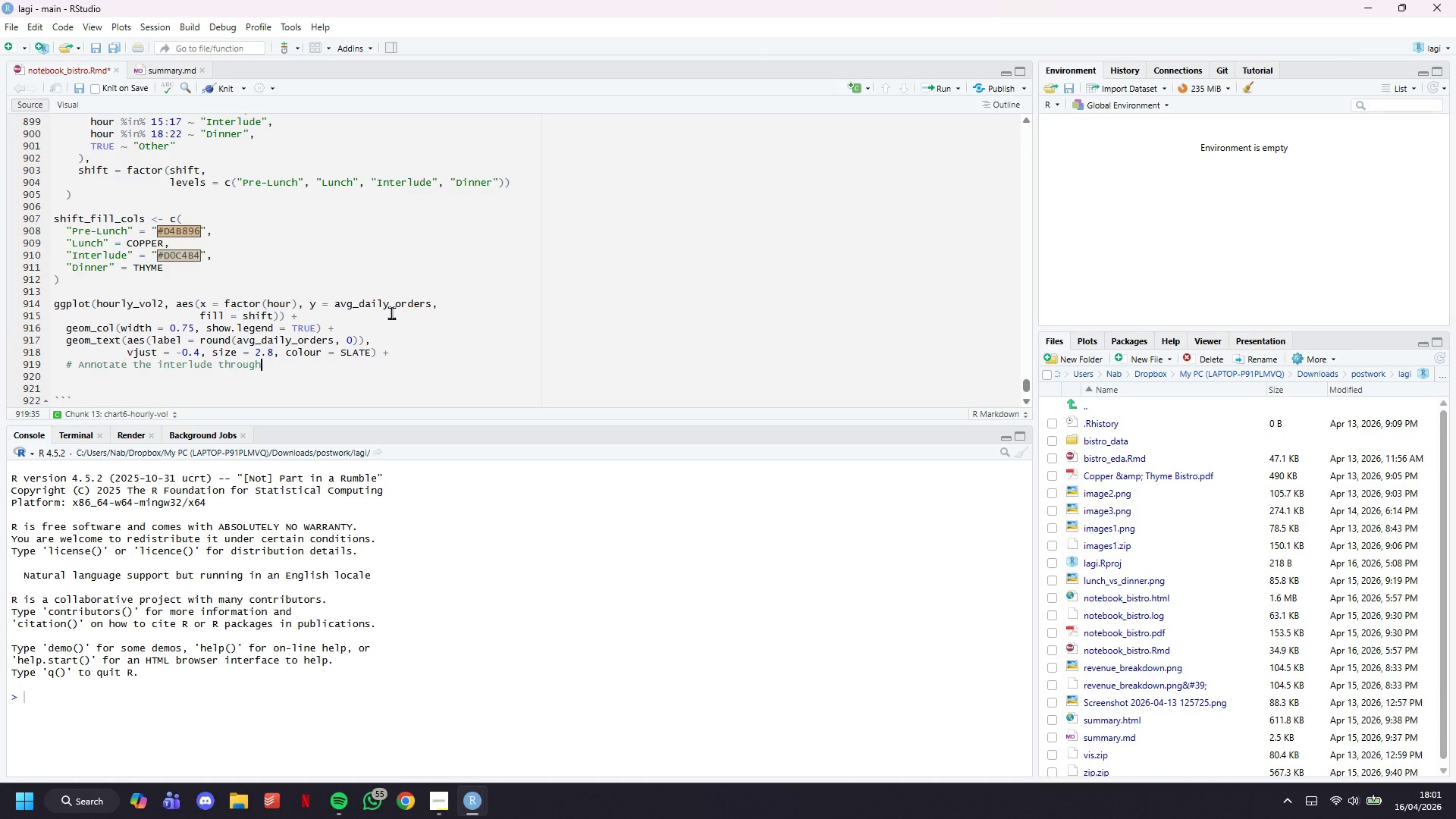 
key(Enter)
 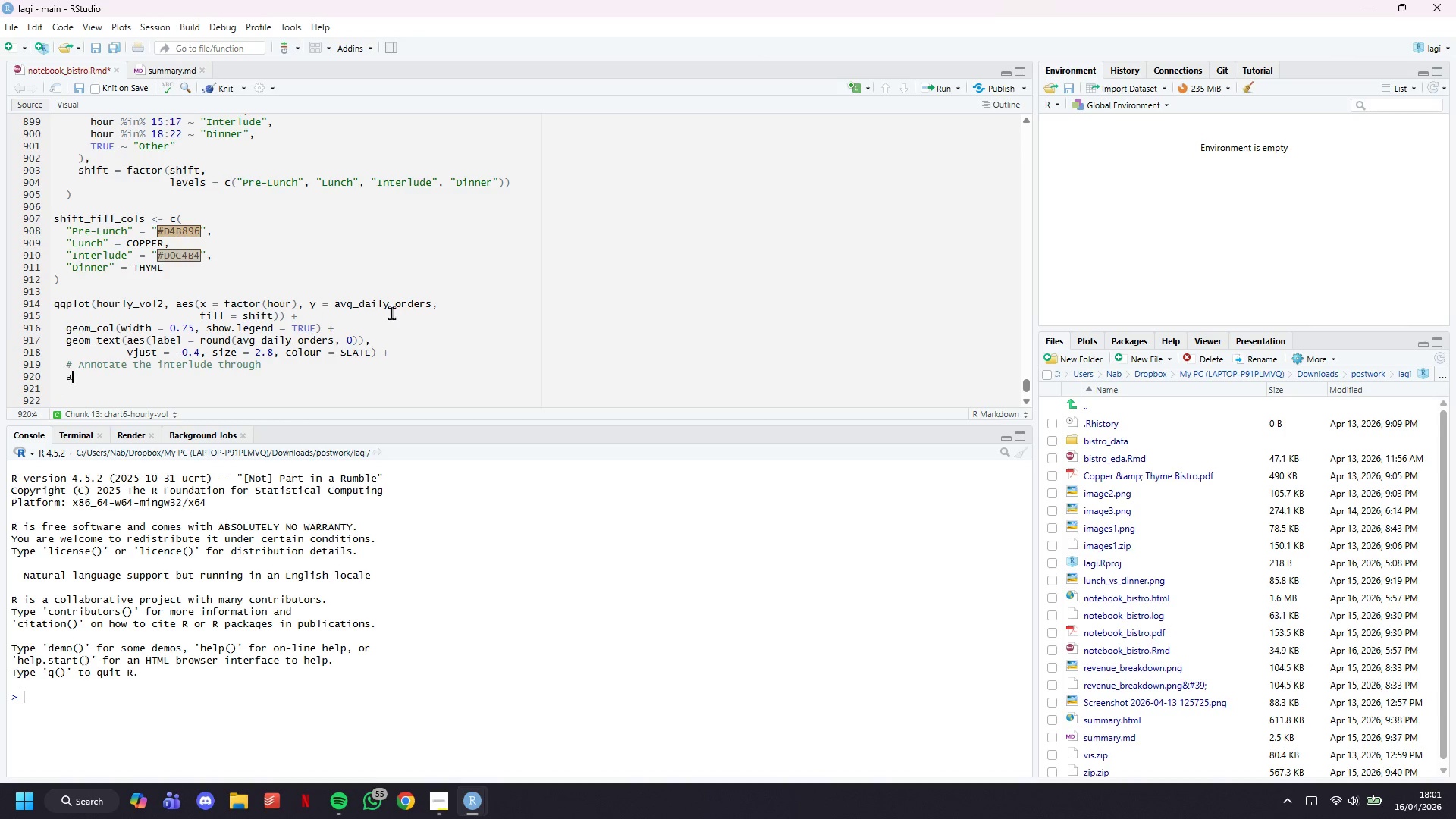 
type(annotate()
 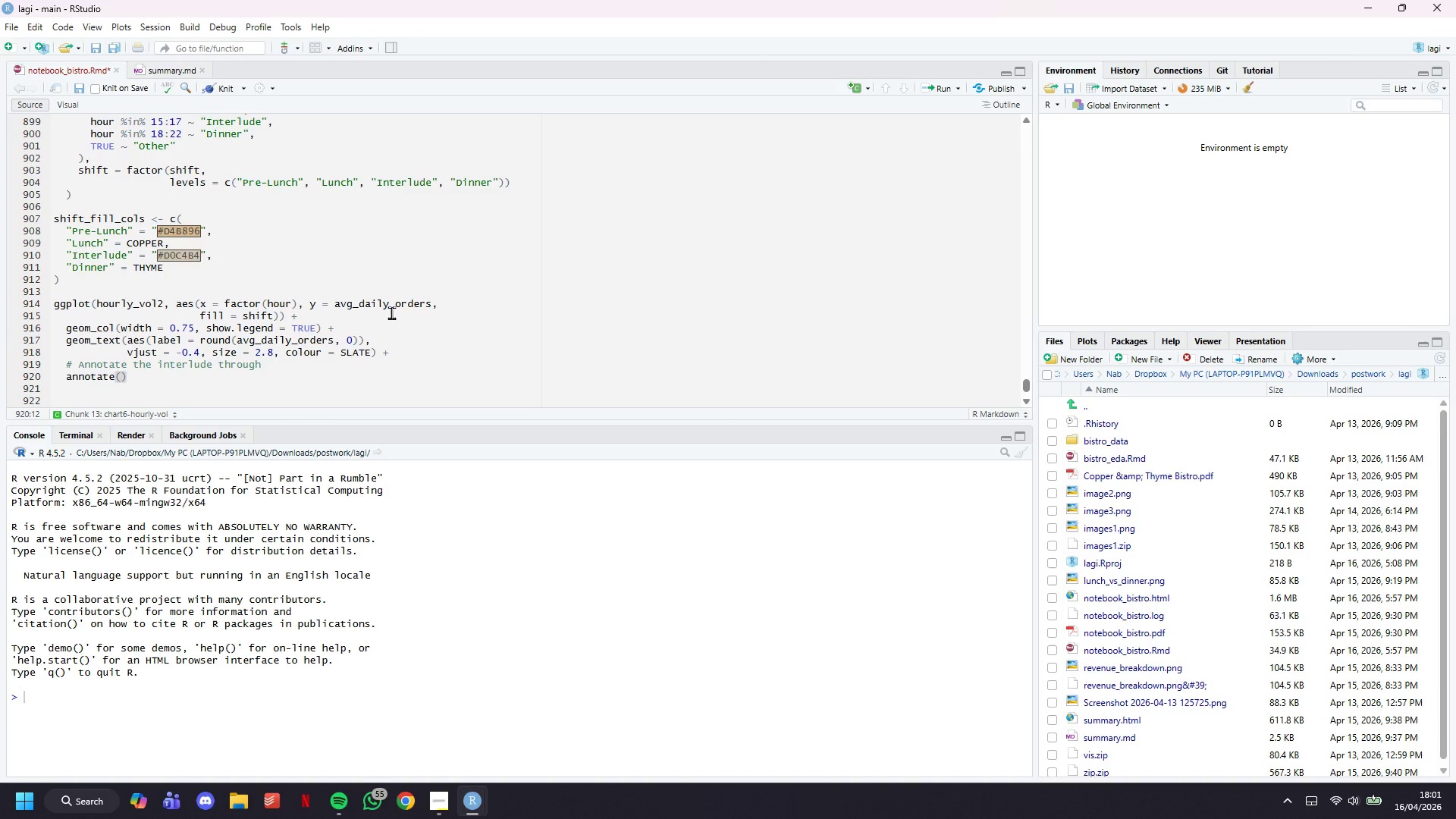 
key(Enter)
 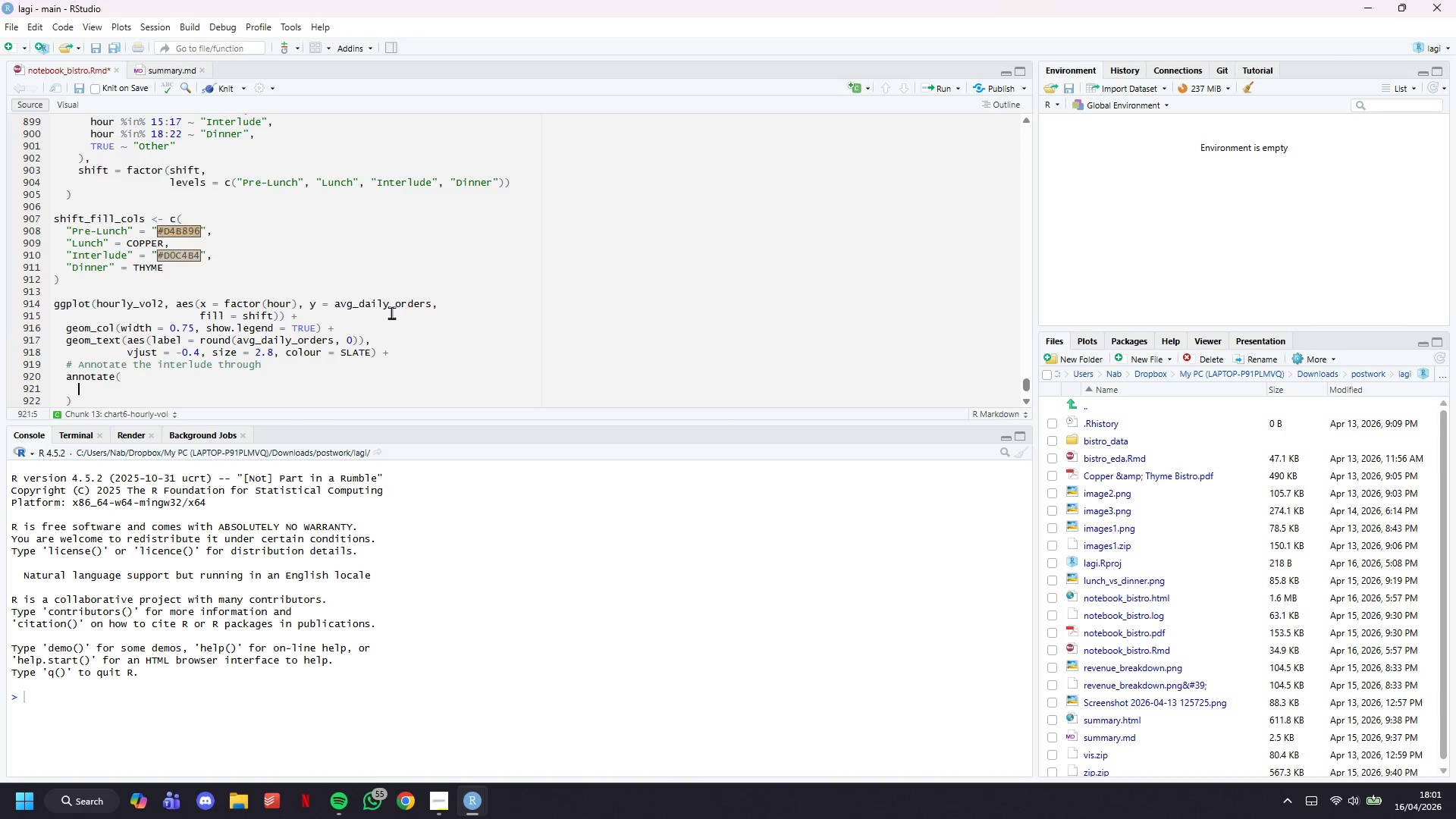 
key(ArrowLeft)
 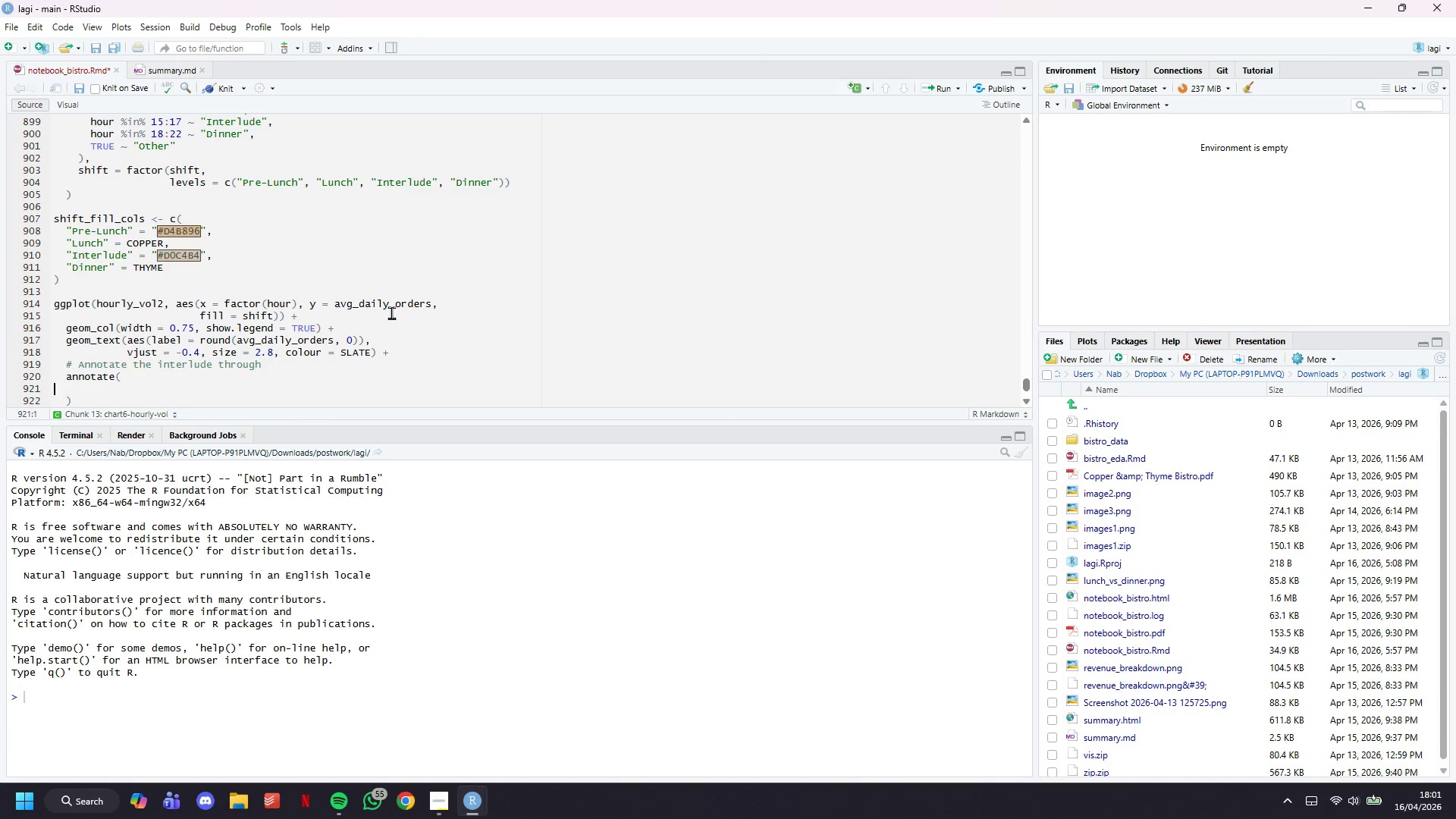 
key(ArrowLeft)
 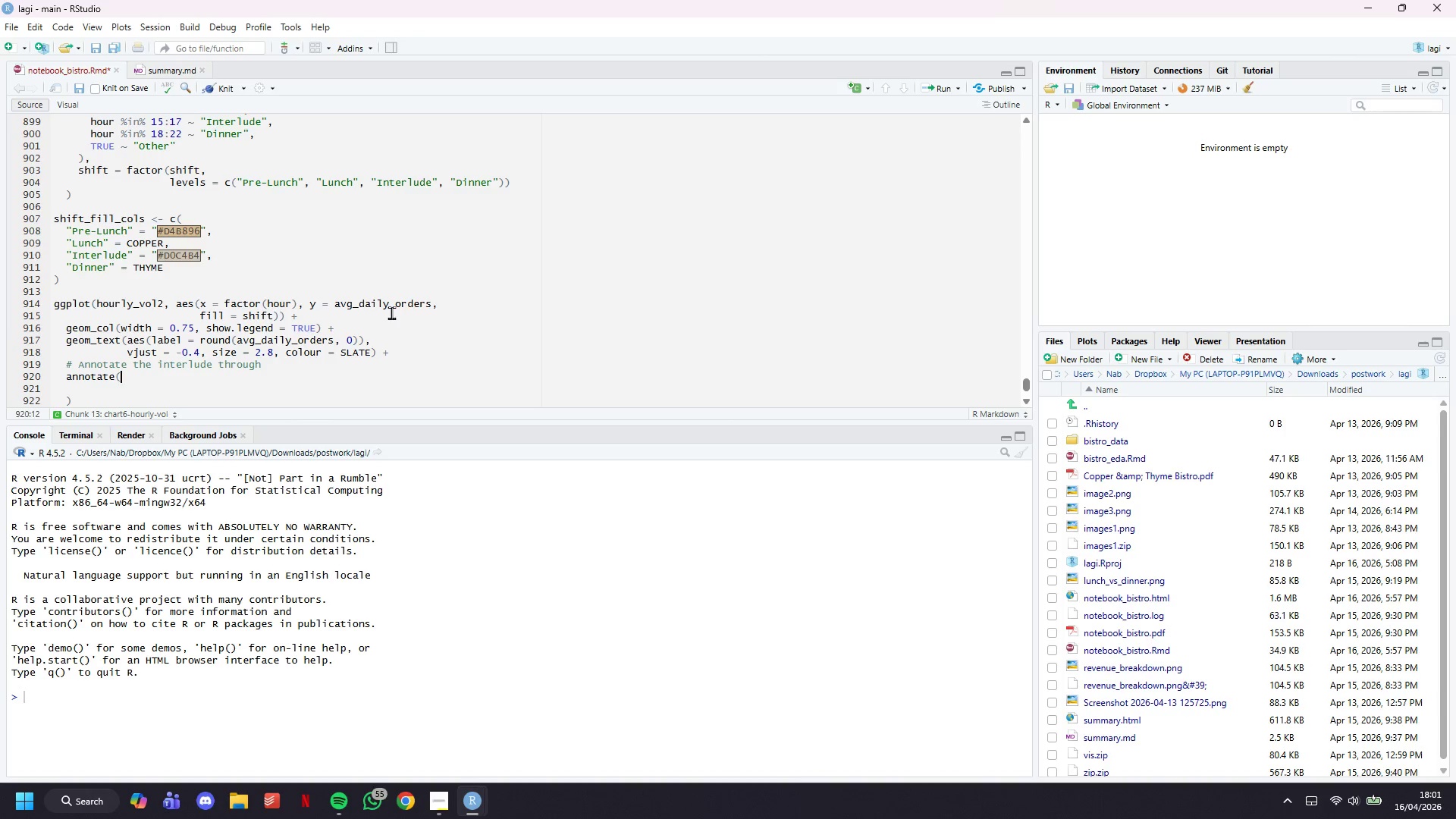 
key(ArrowLeft)
 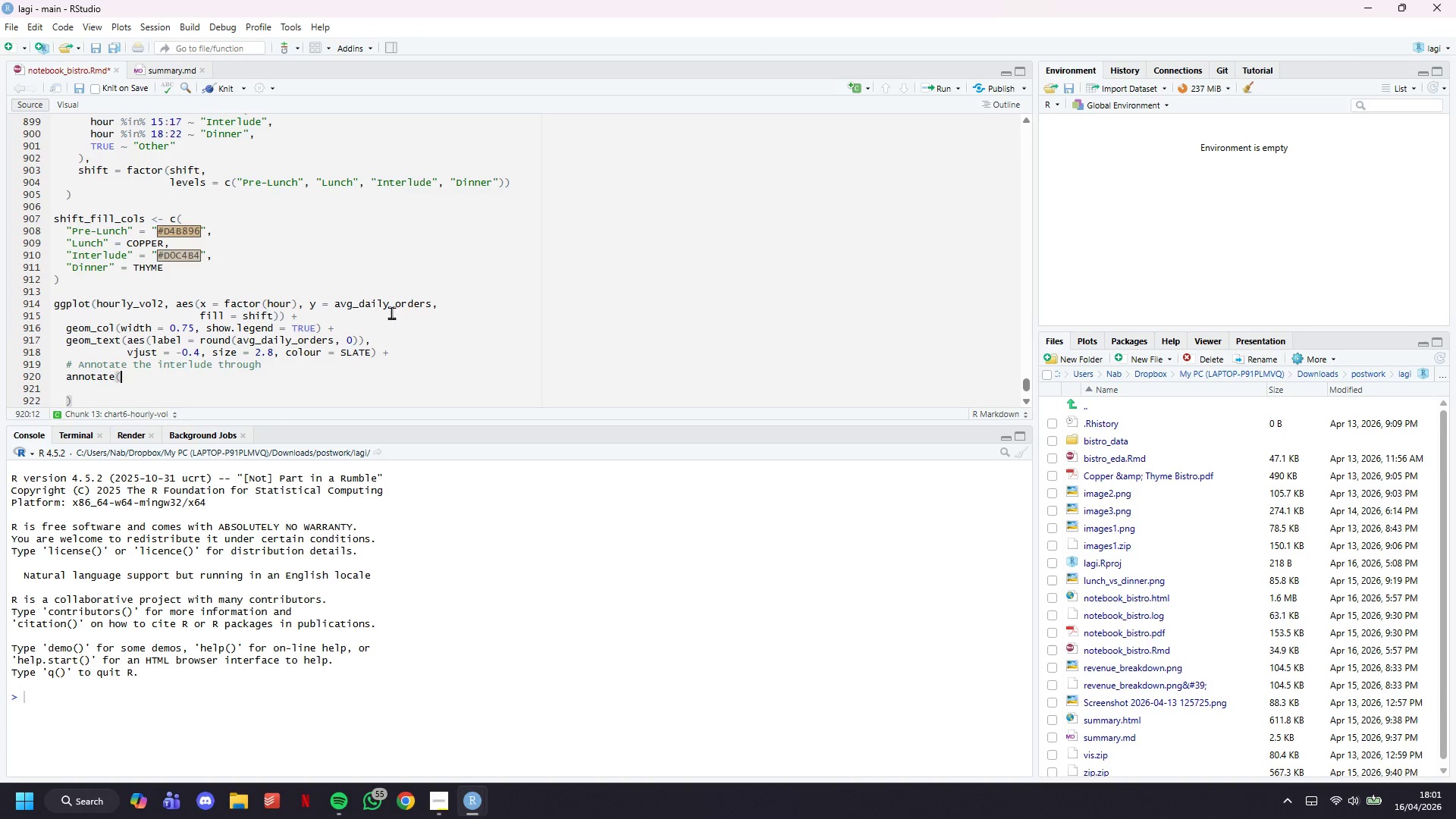 
type("segment)
 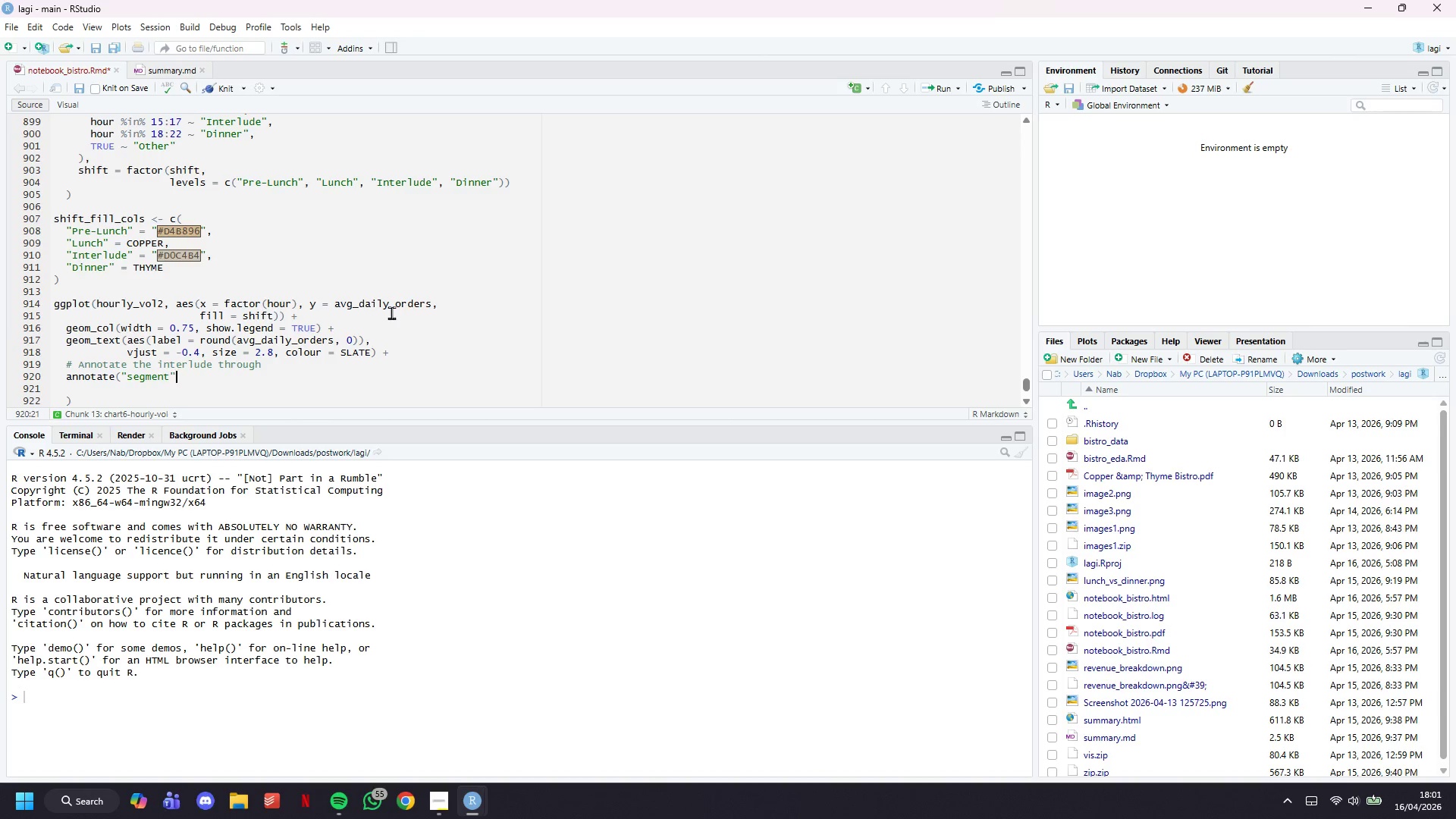 
key(ArrowRight)
 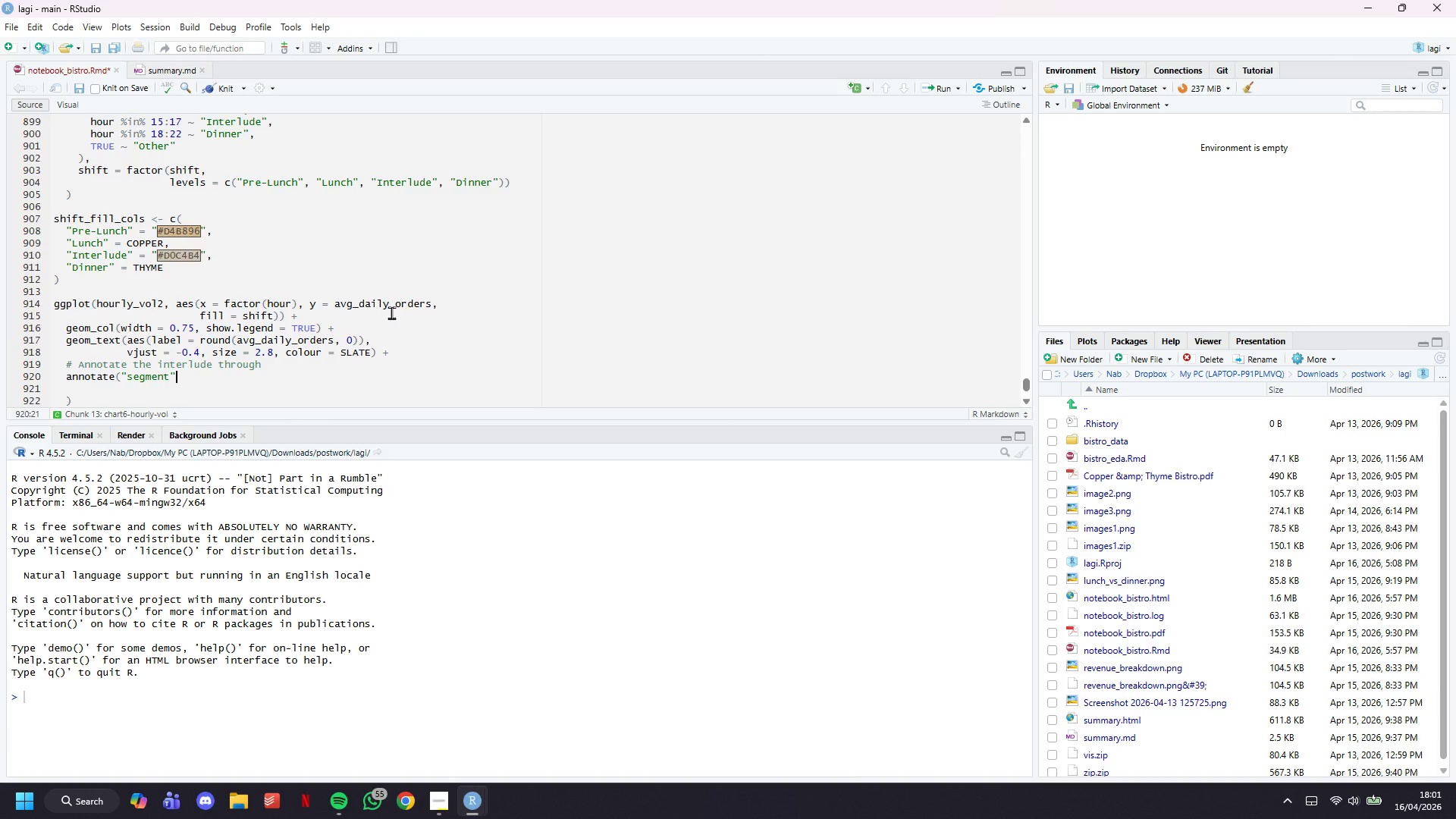 
key(Comma)
 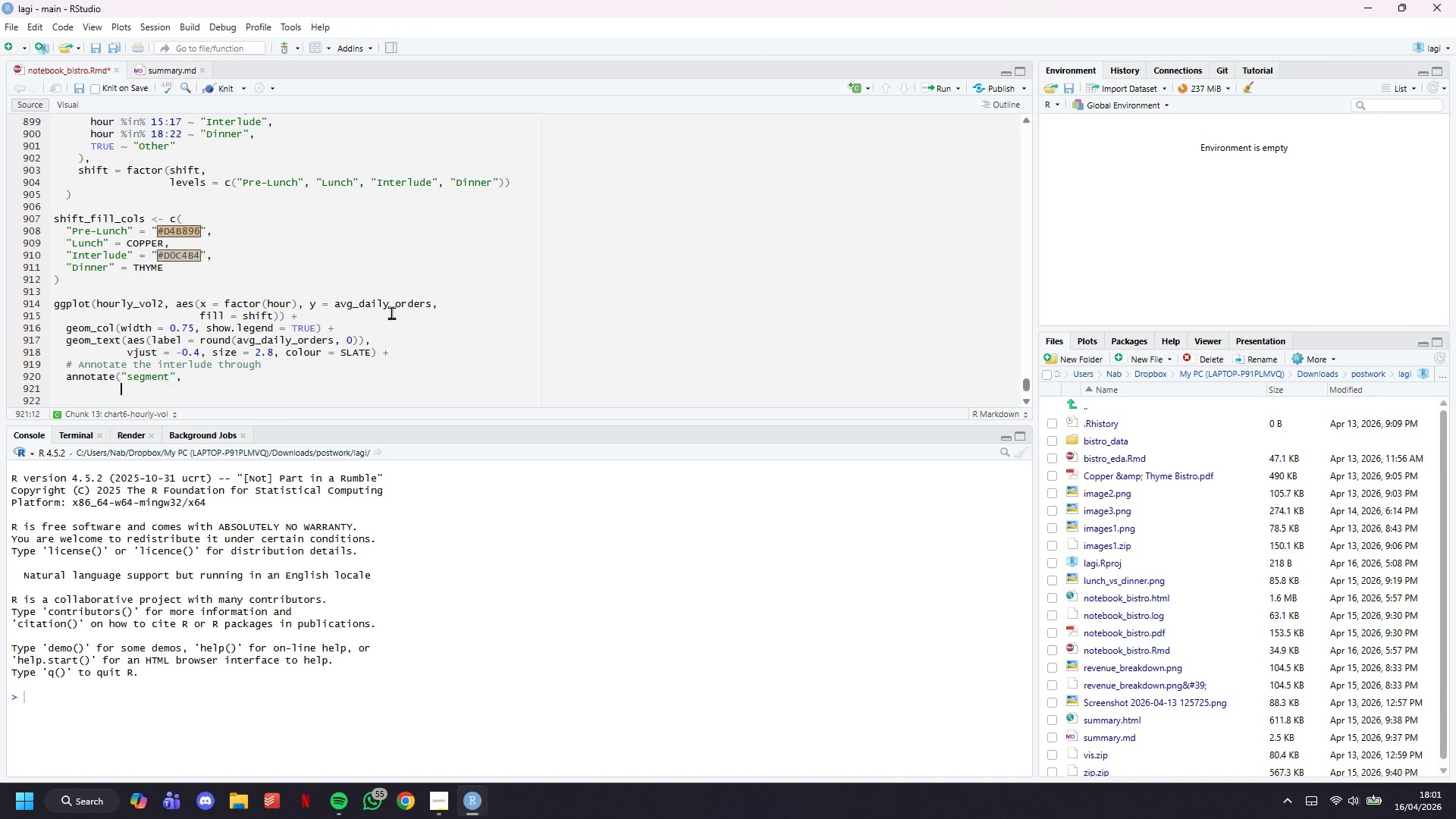 
key(Enter)
 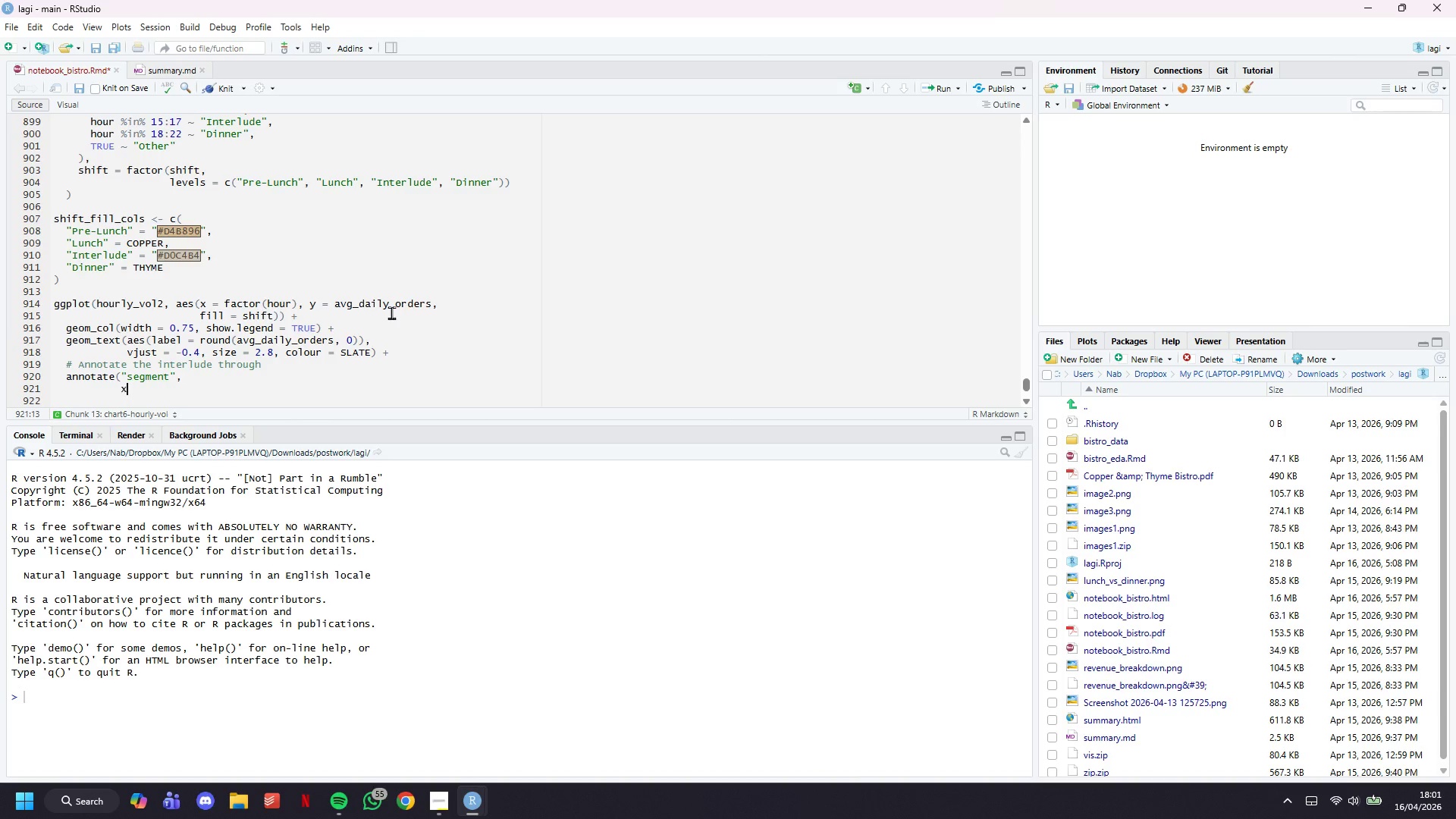 
type(x = 4.5, xend = 7.5, y = 25, yend = 25,)
 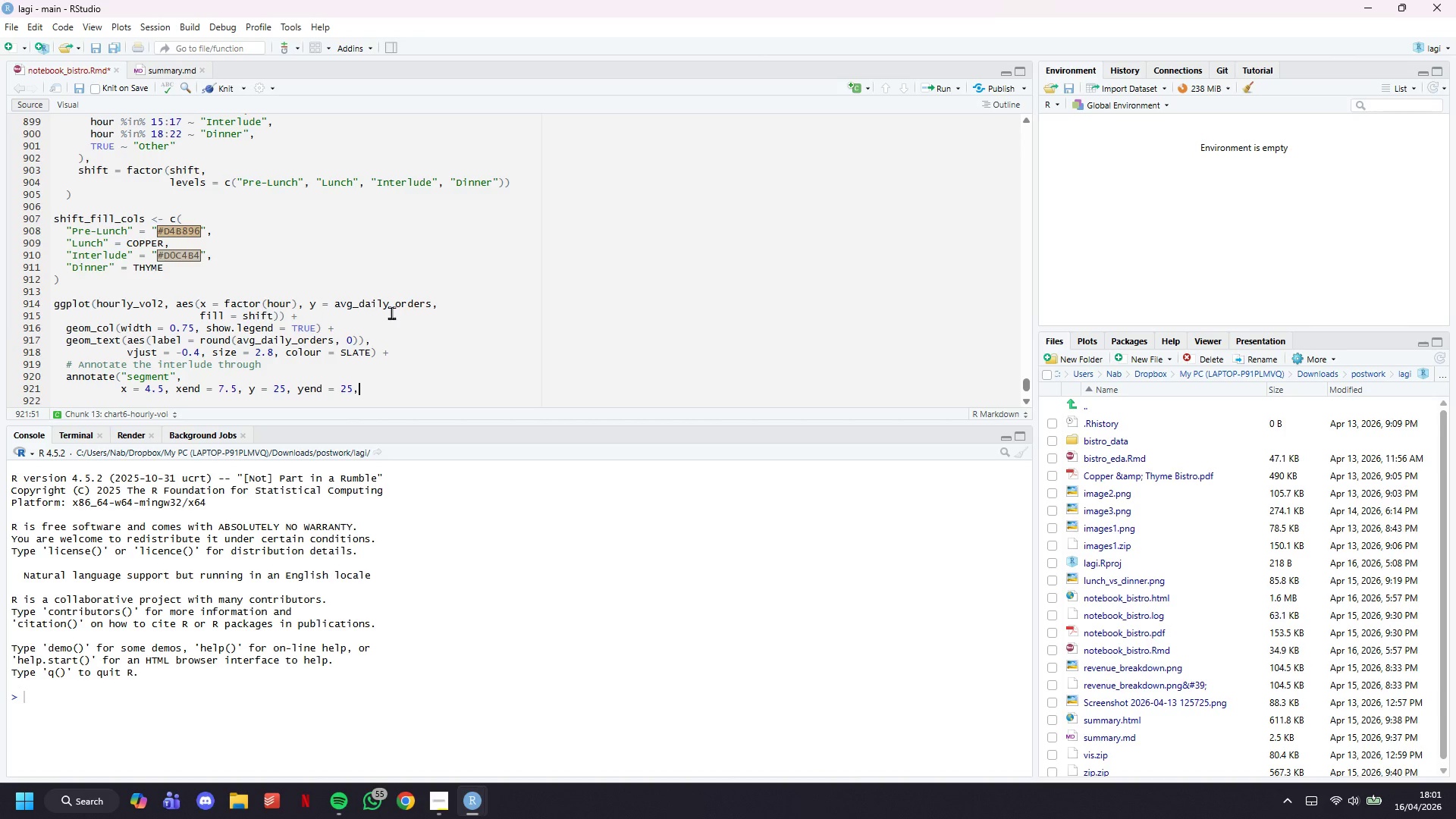 
key(Enter)
 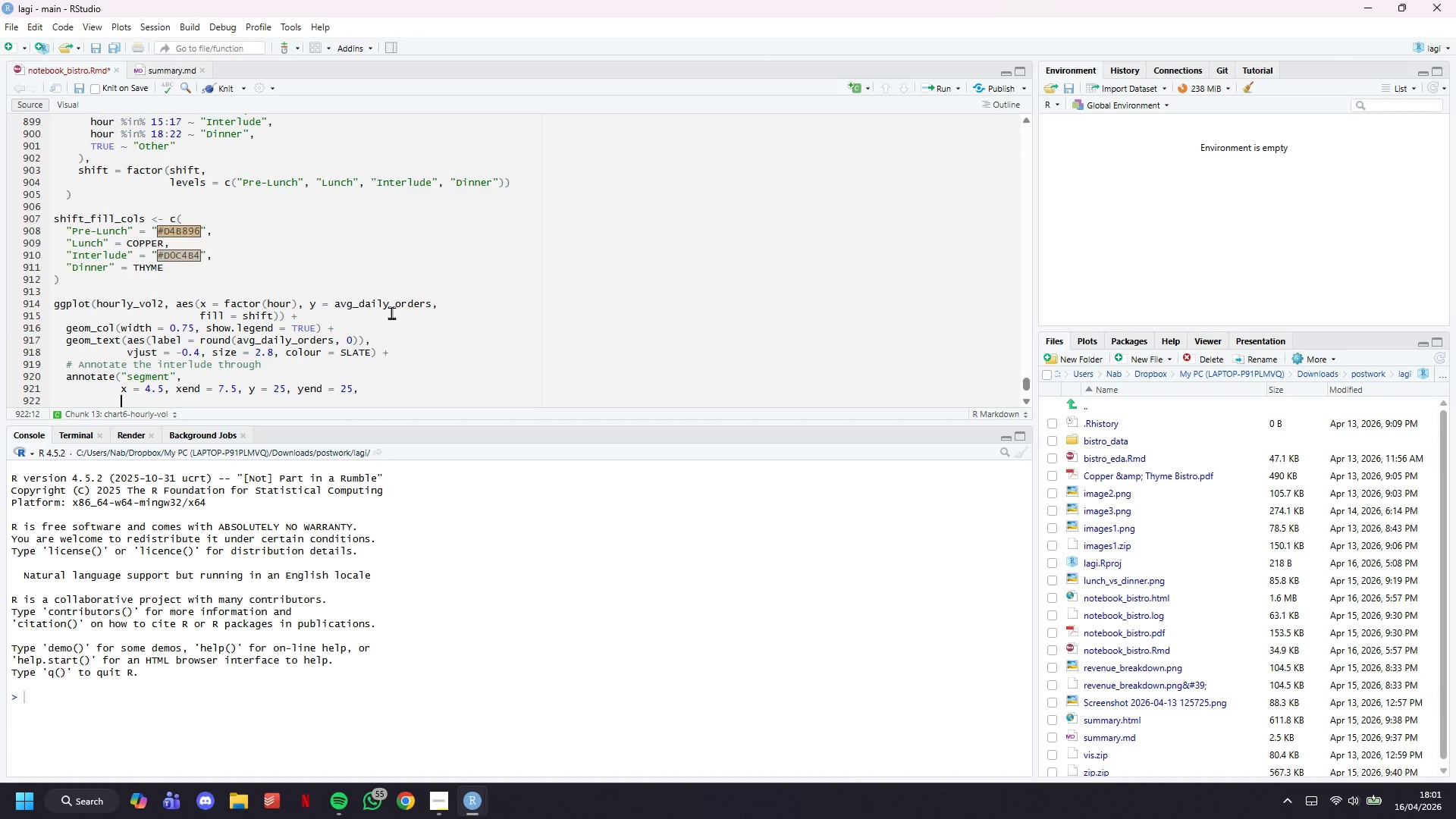 
type(colour = "#AAAAAA)
 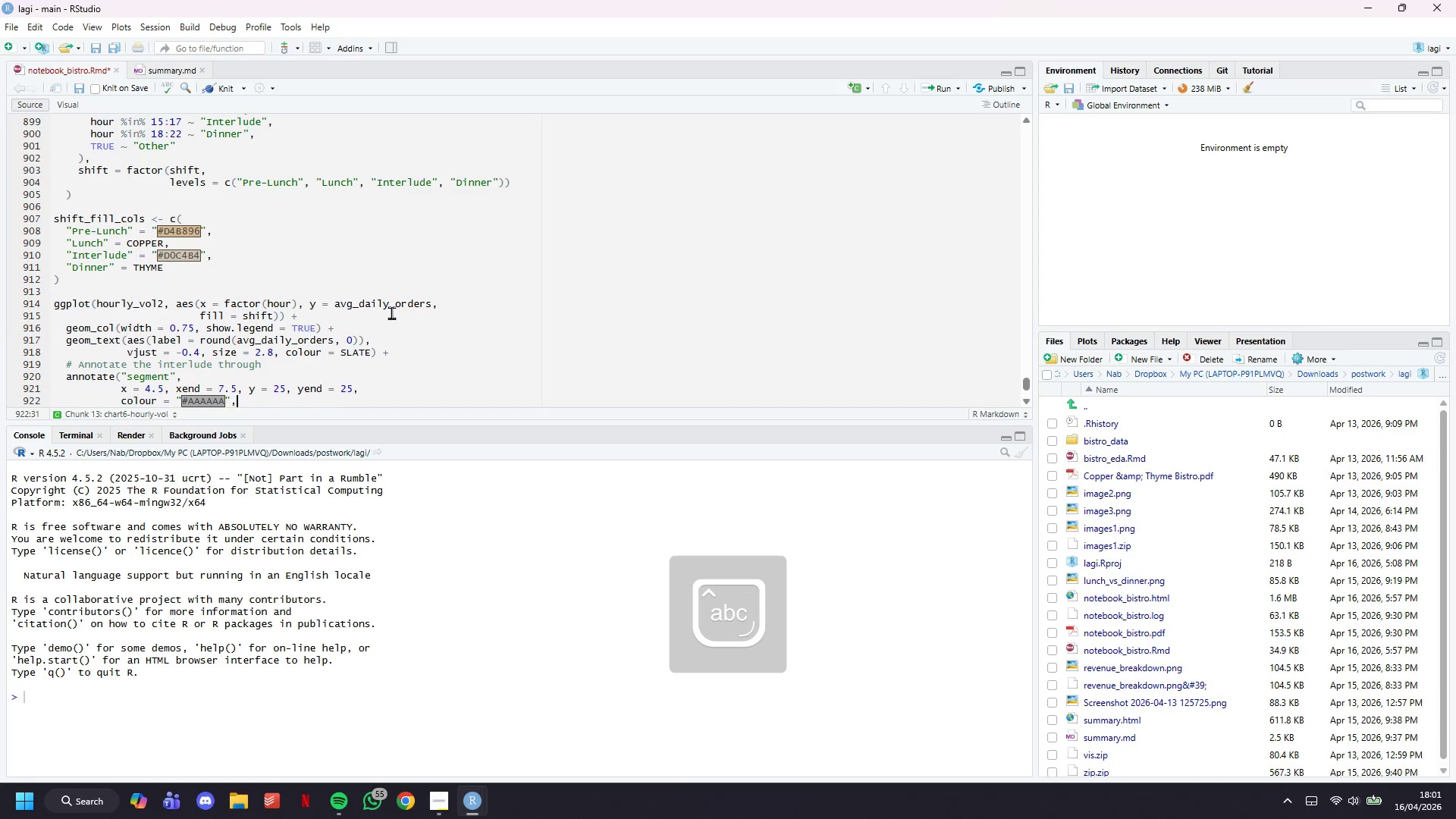 
 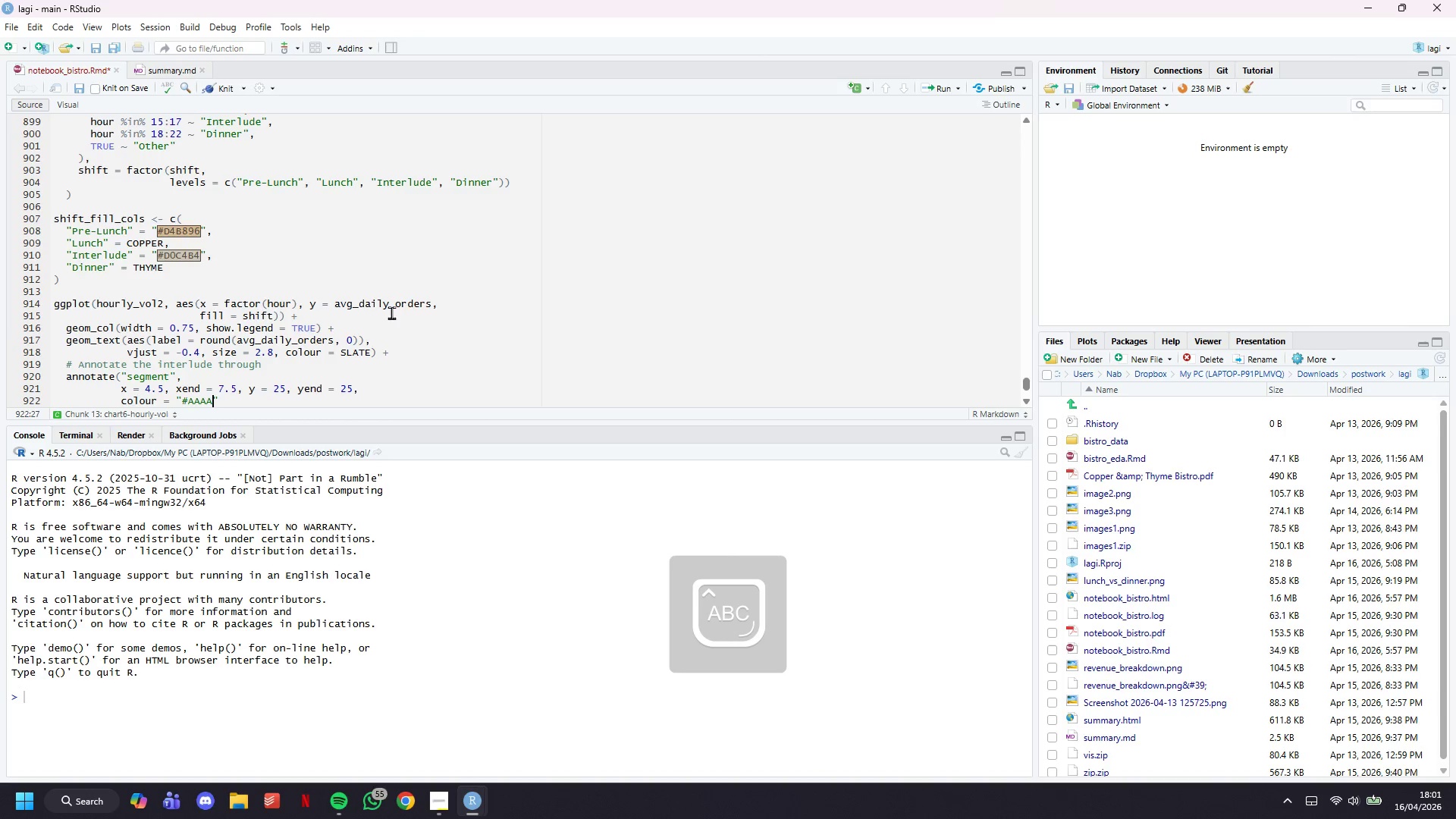 
key(ArrowRight)
 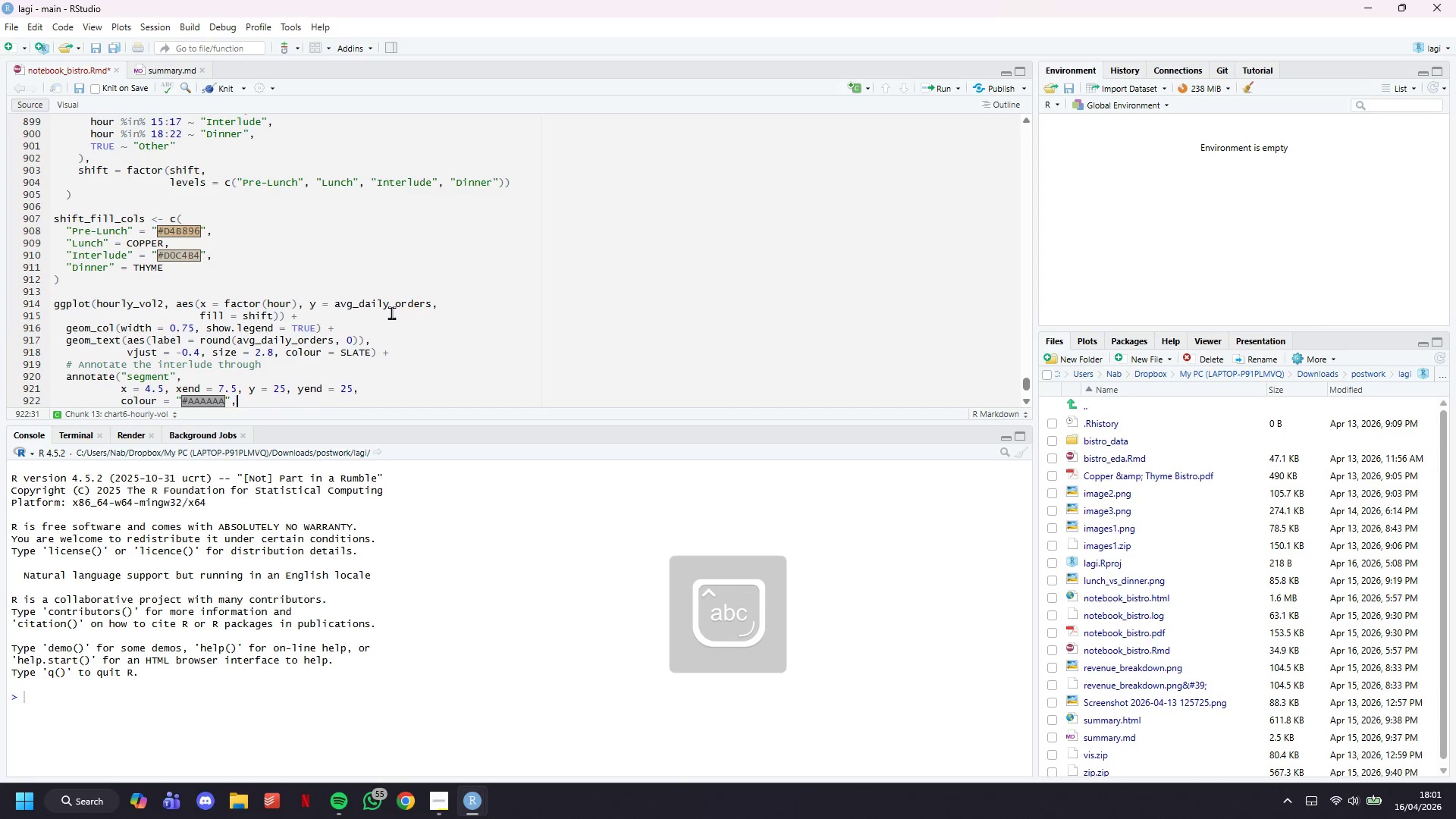 
key(Comma)
 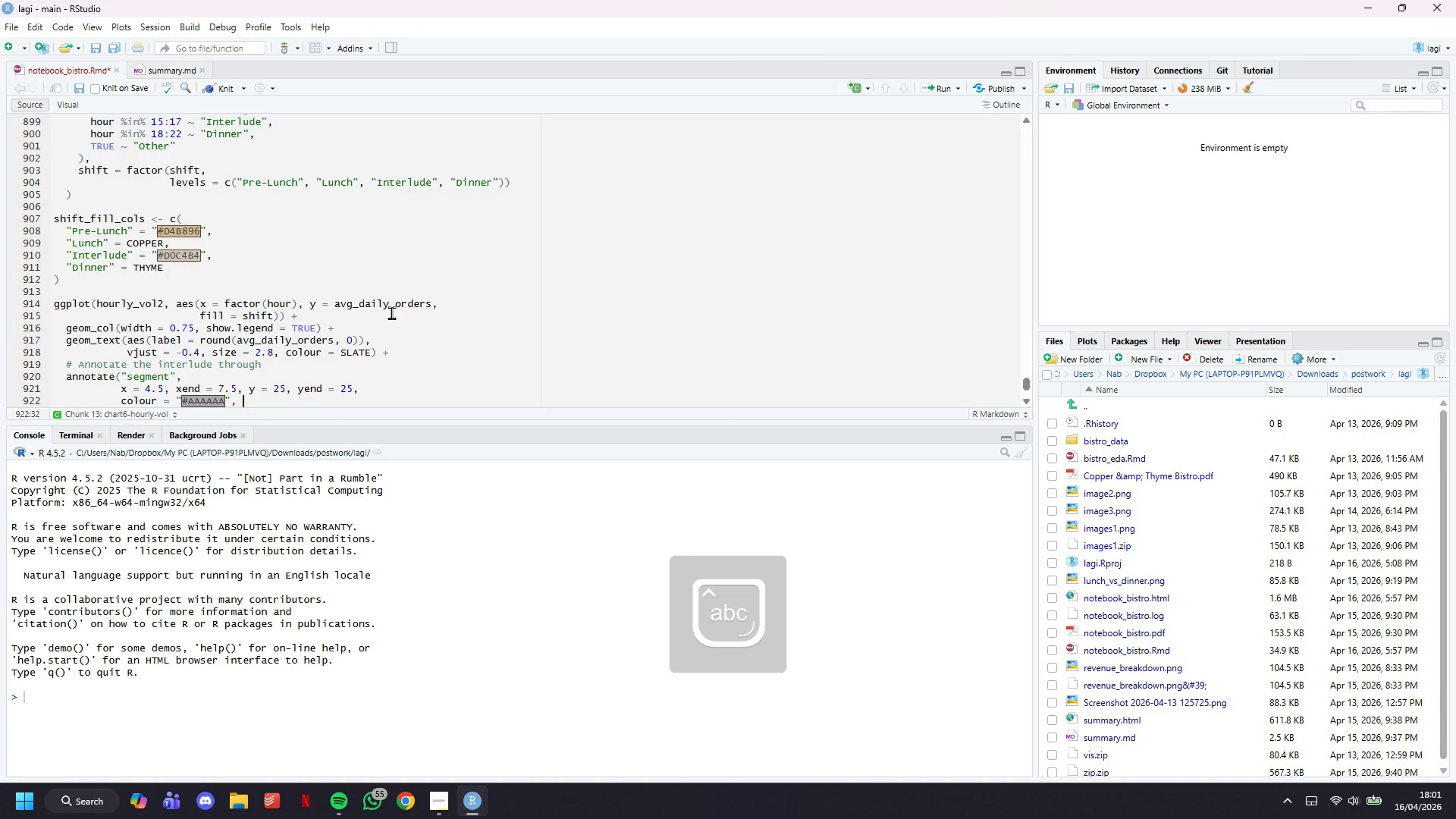 
key(Space)
 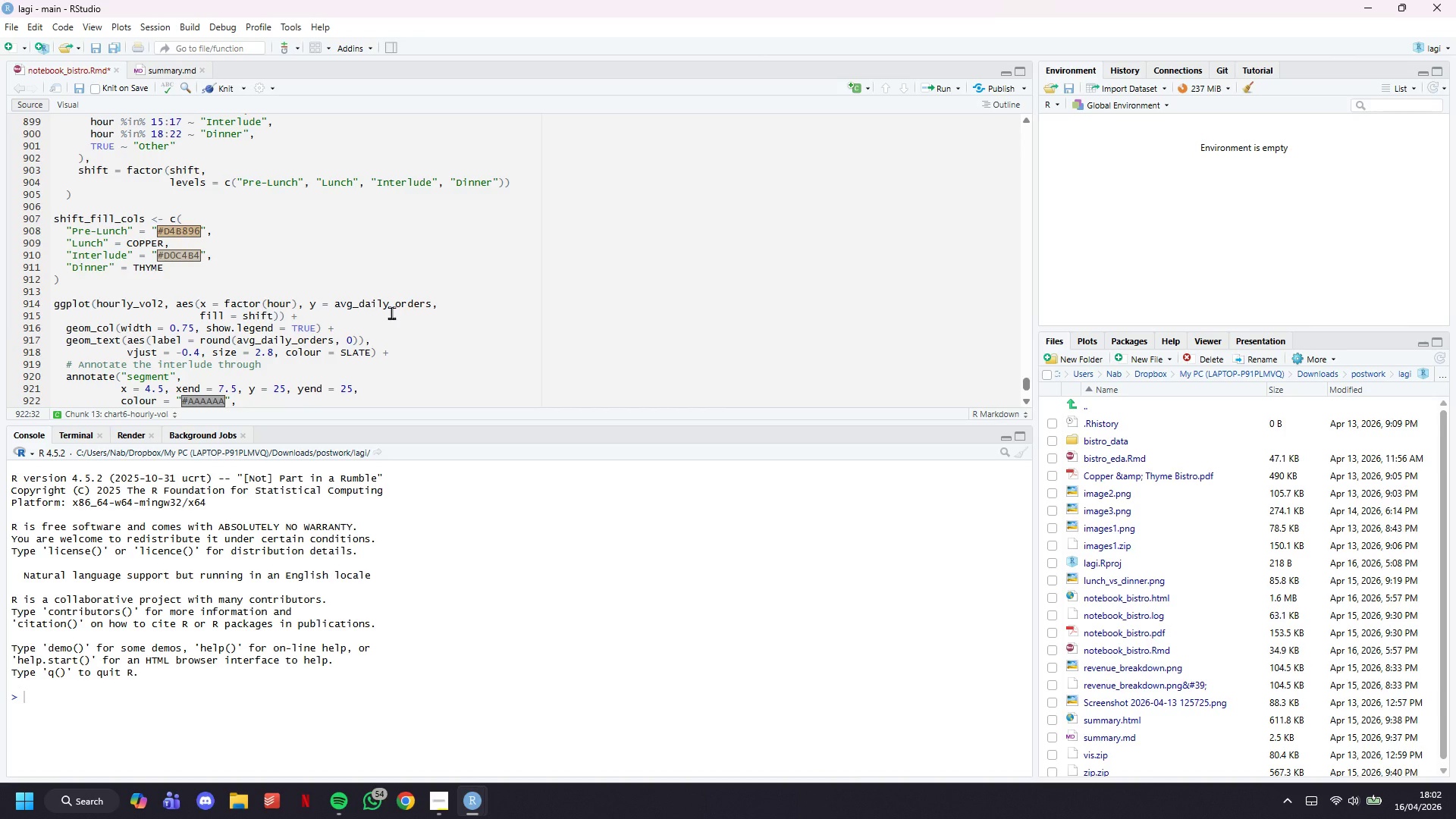 
wait(23.77)
 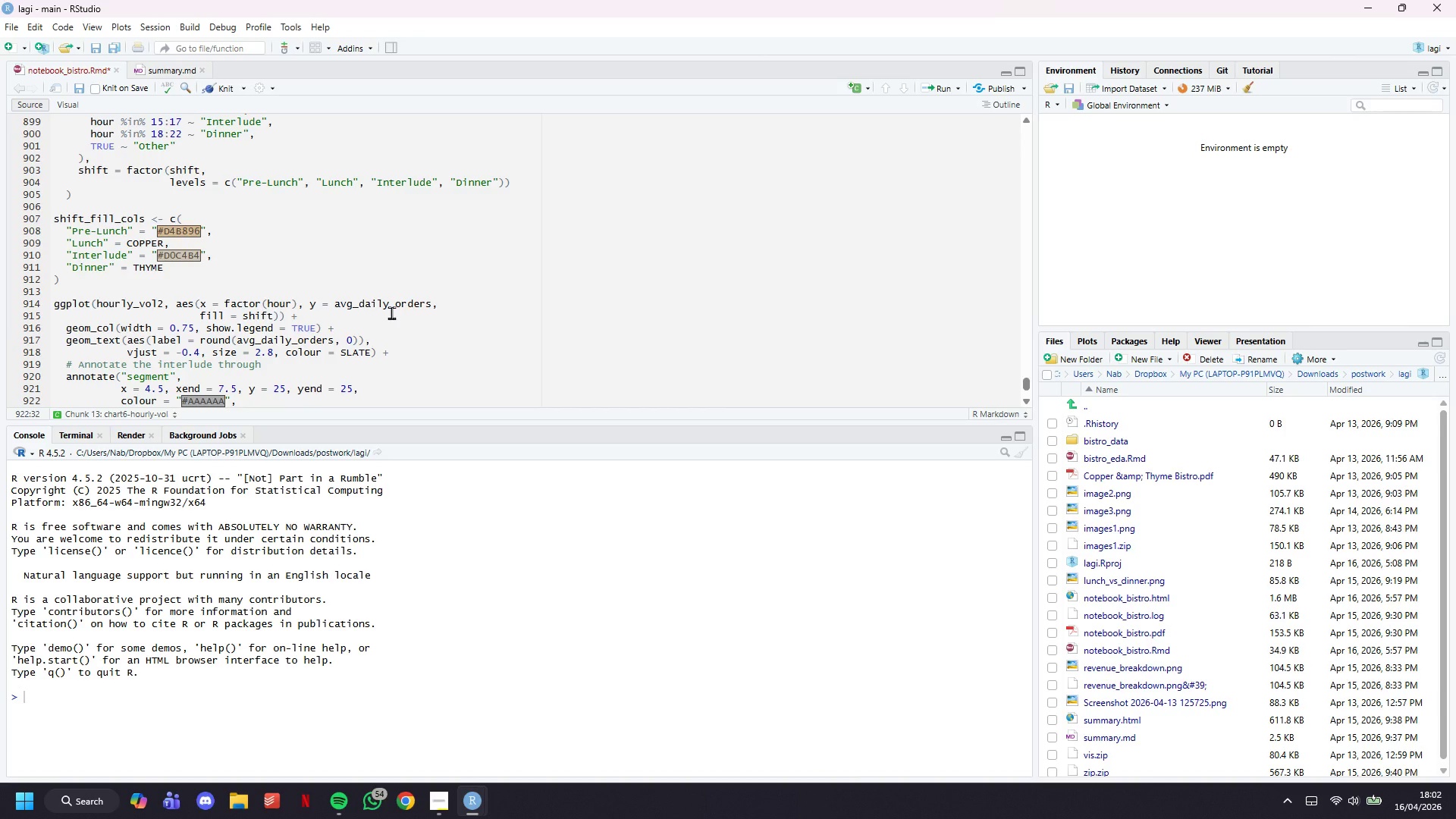 
type(linewidth = -)
key(Backspace)
type(0.5,)
 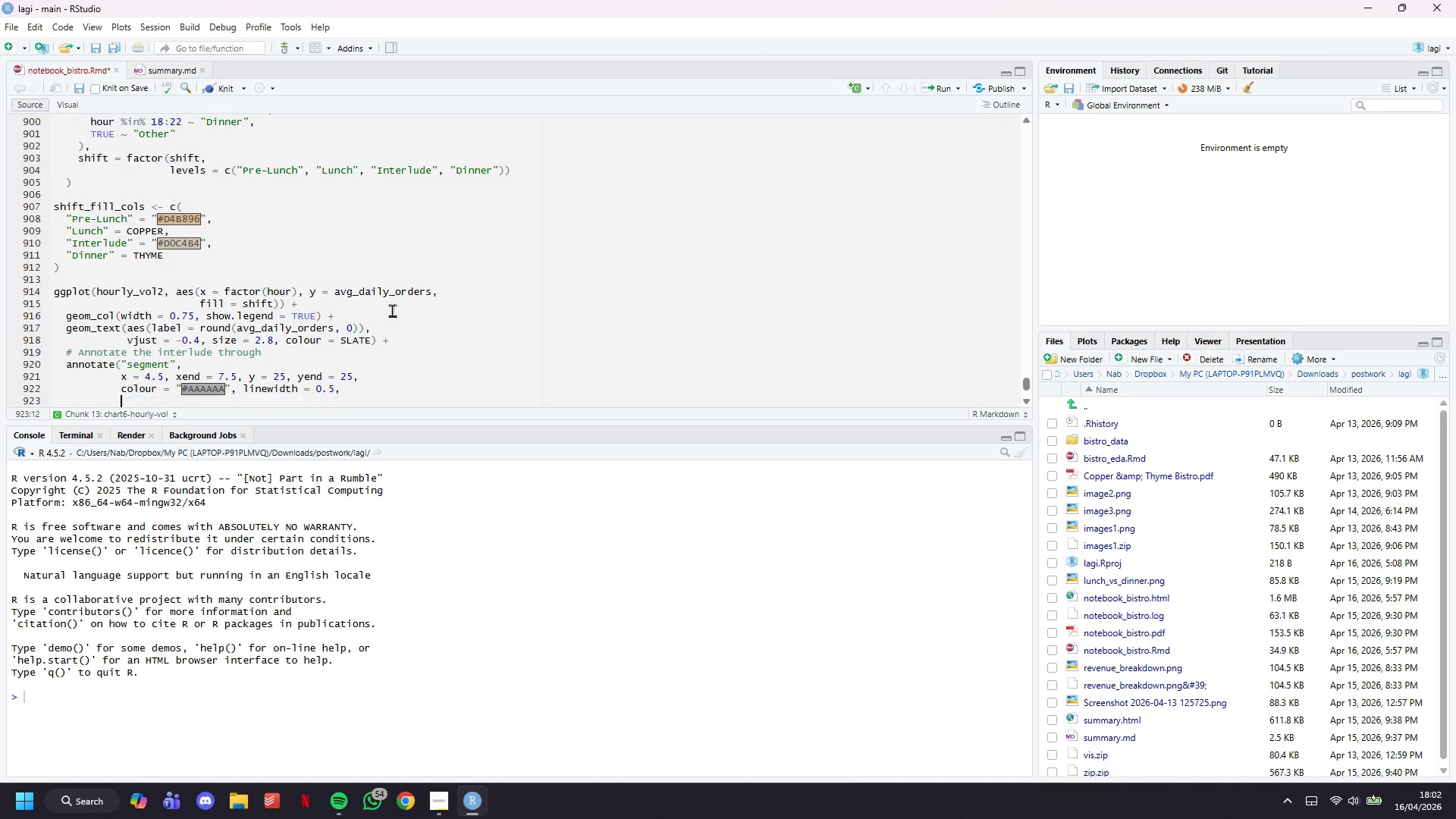 
key(Enter)
 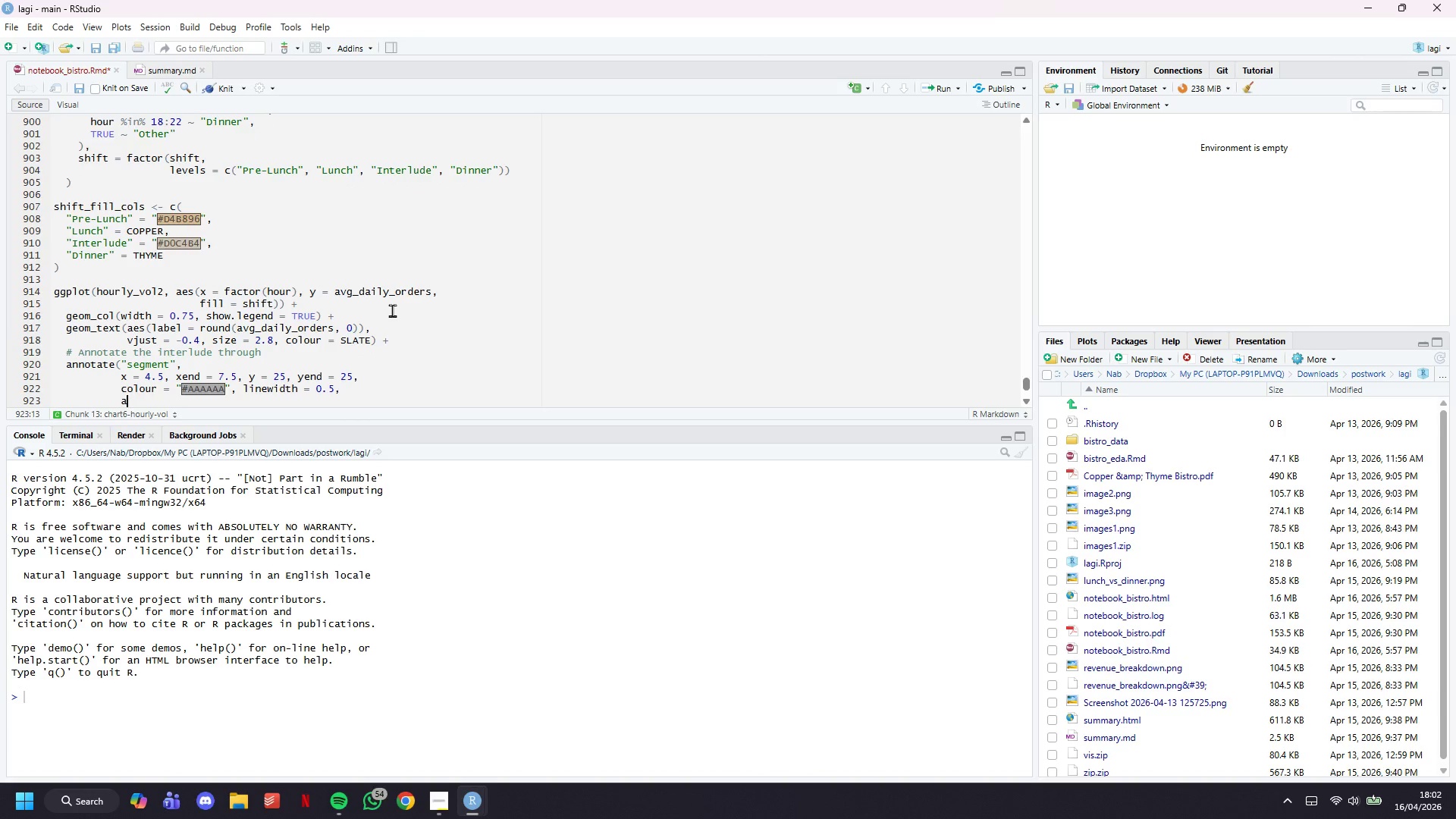 
type(arrow = arrow(ends = "noth)
 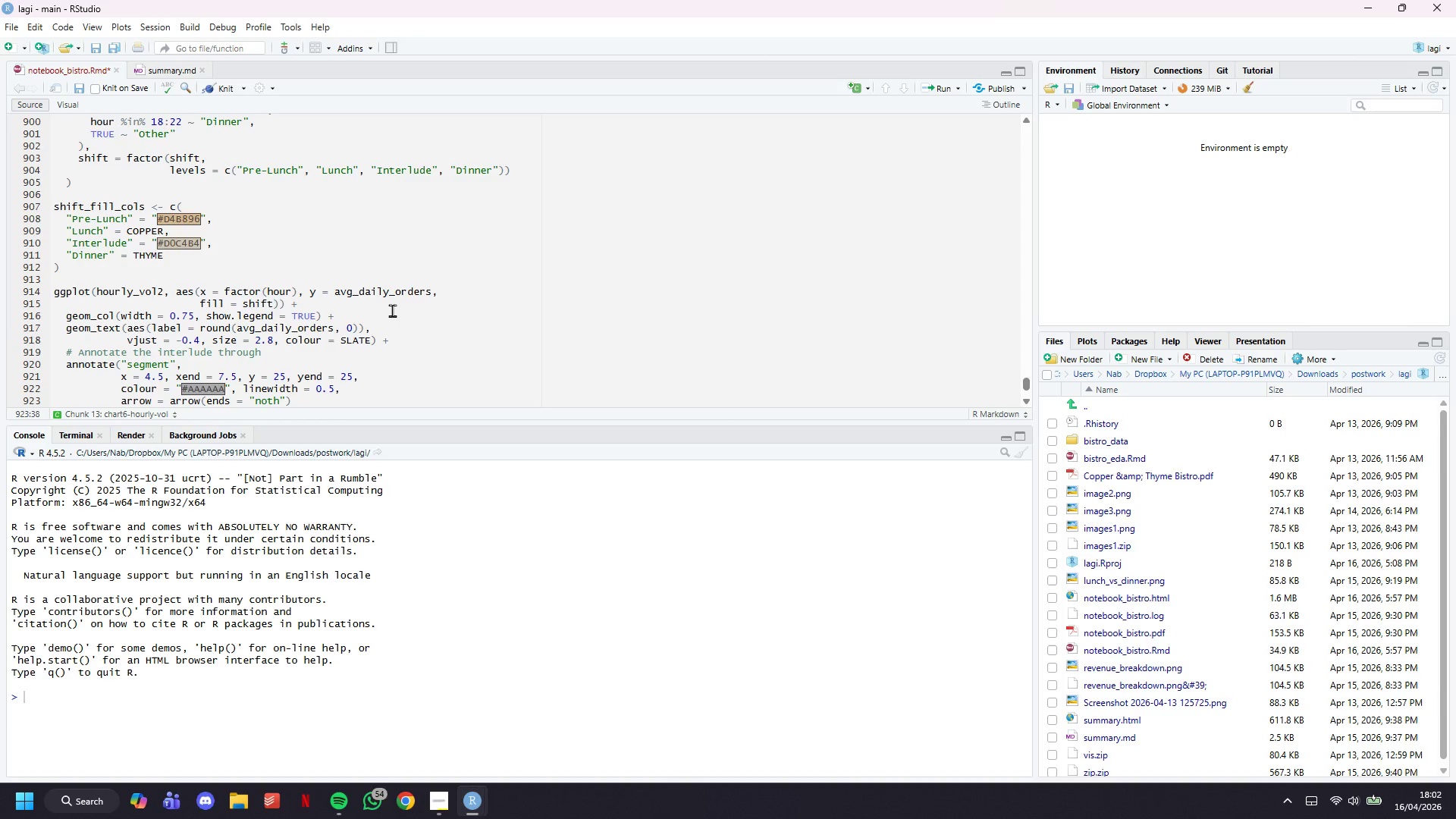 
key(ArrowLeft)
 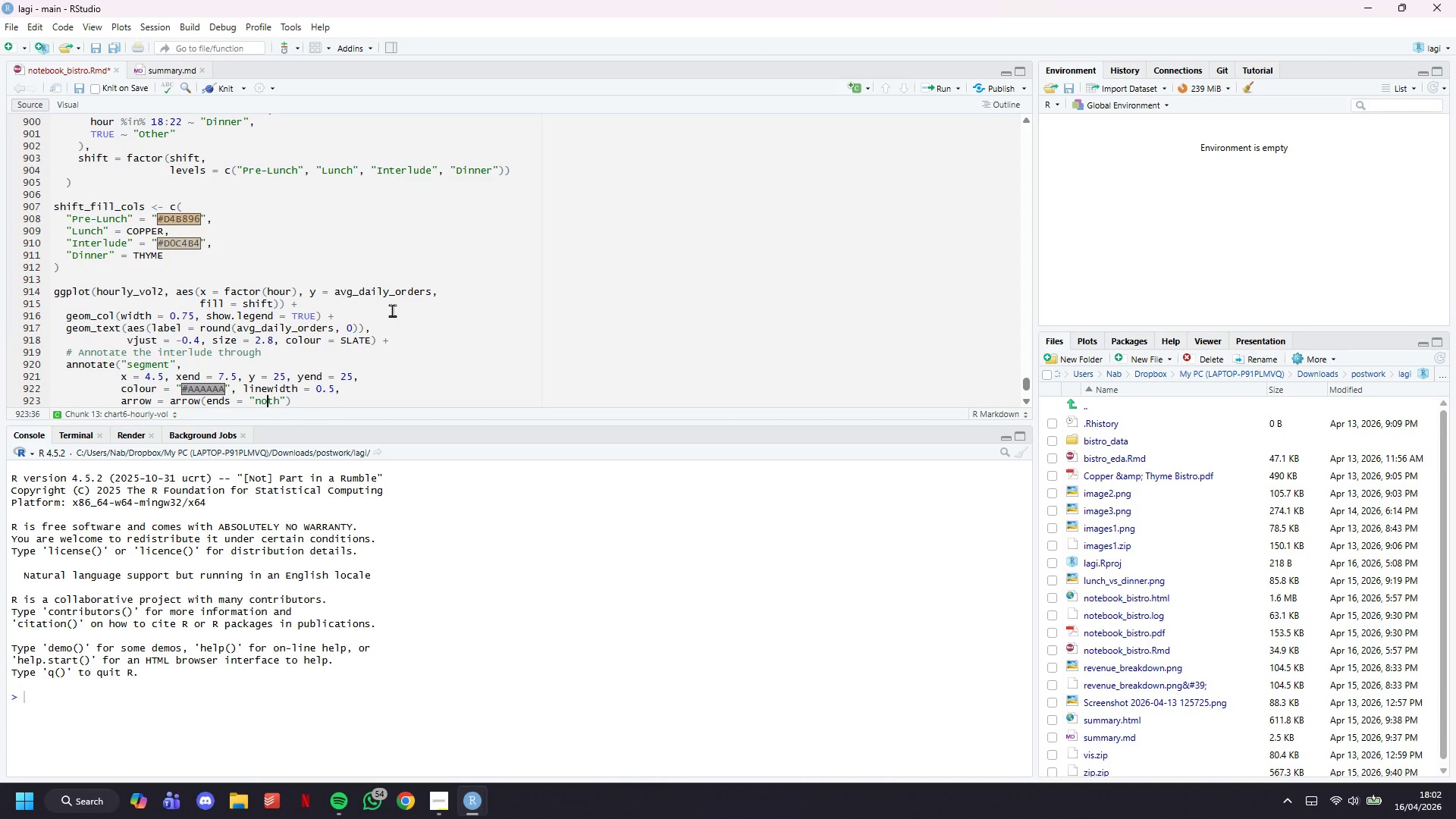 
key(ArrowLeft)
 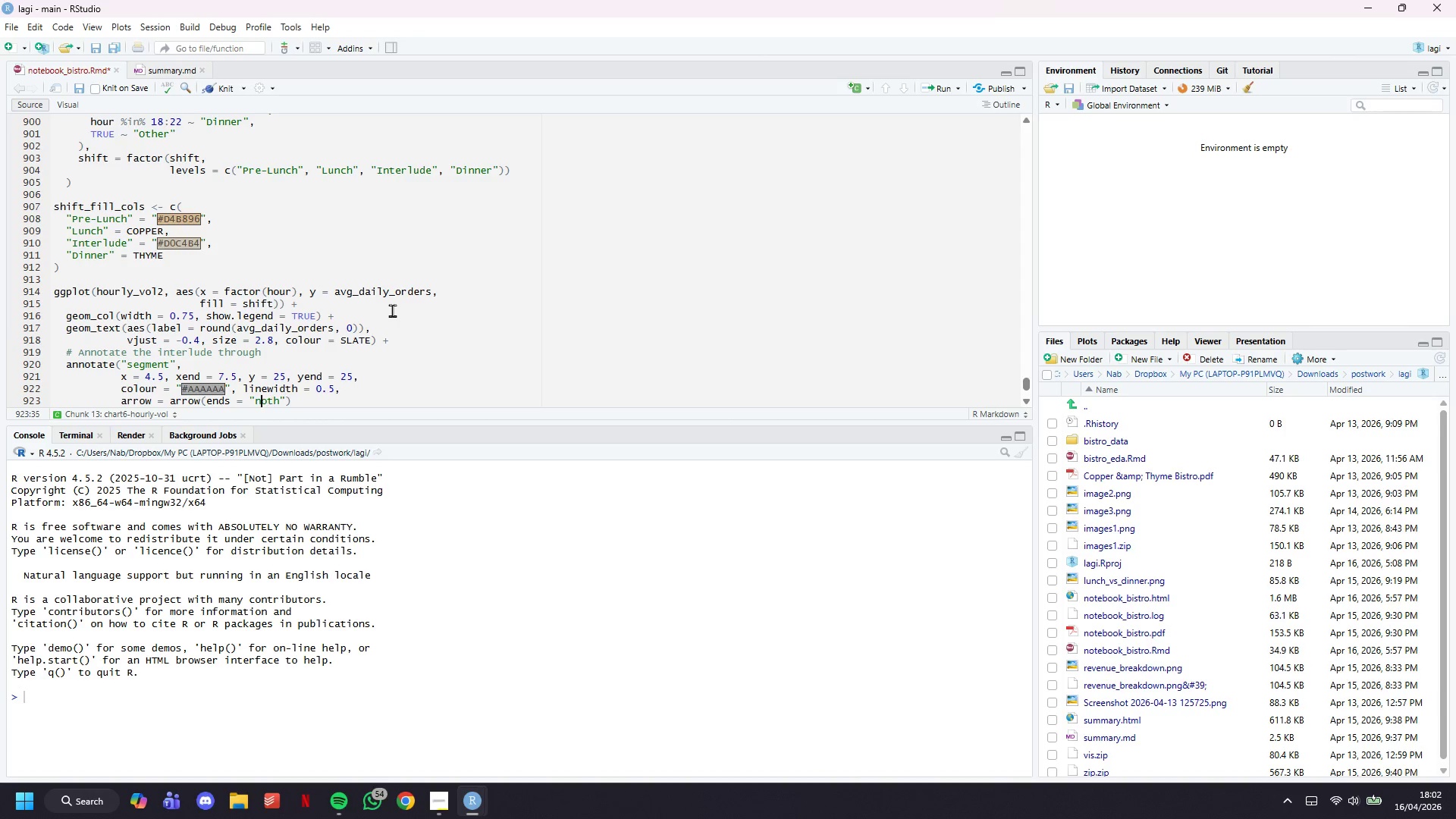 
key(ArrowLeft)
 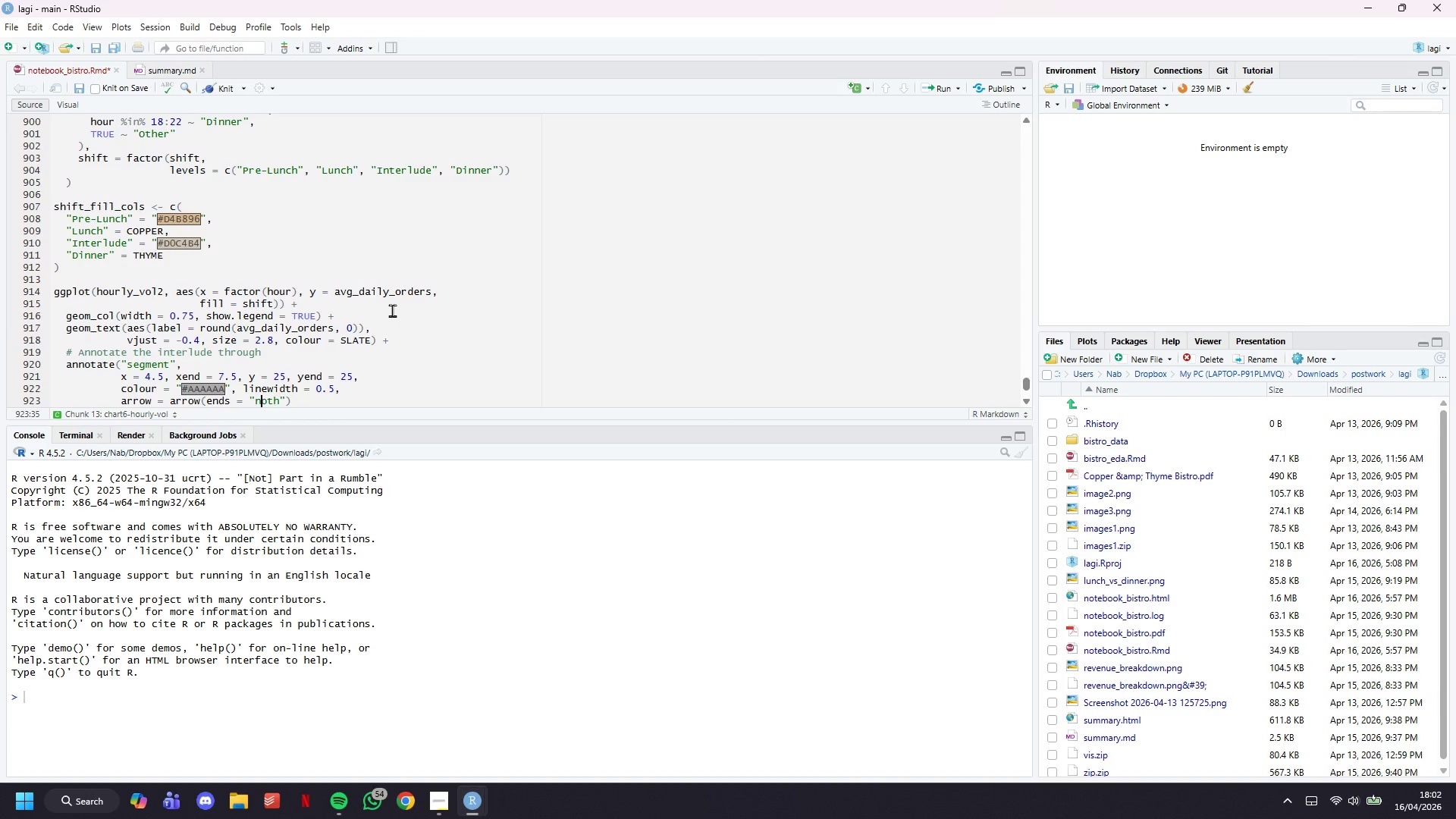 
key(Backspace)
 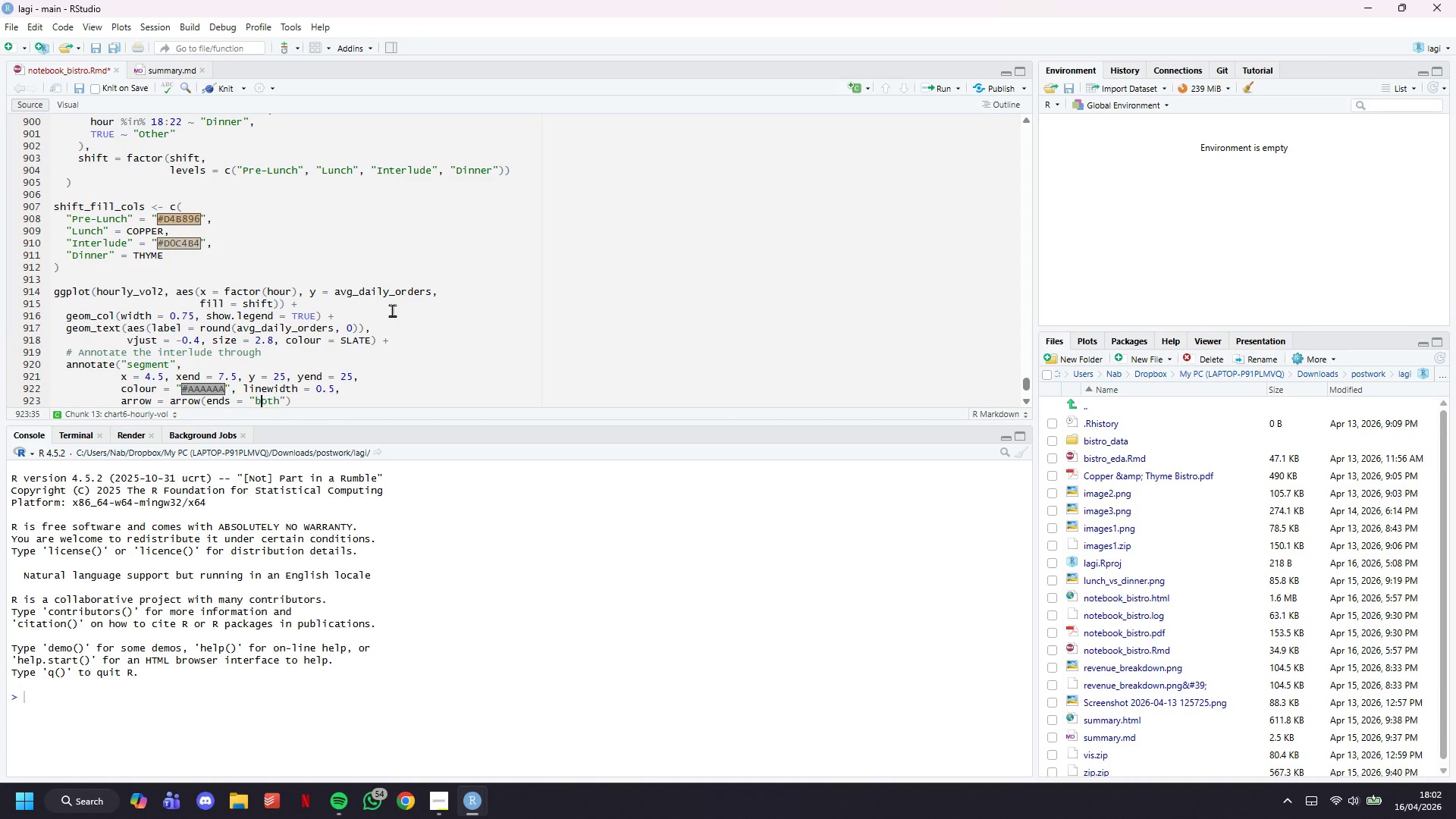 
key(B)
 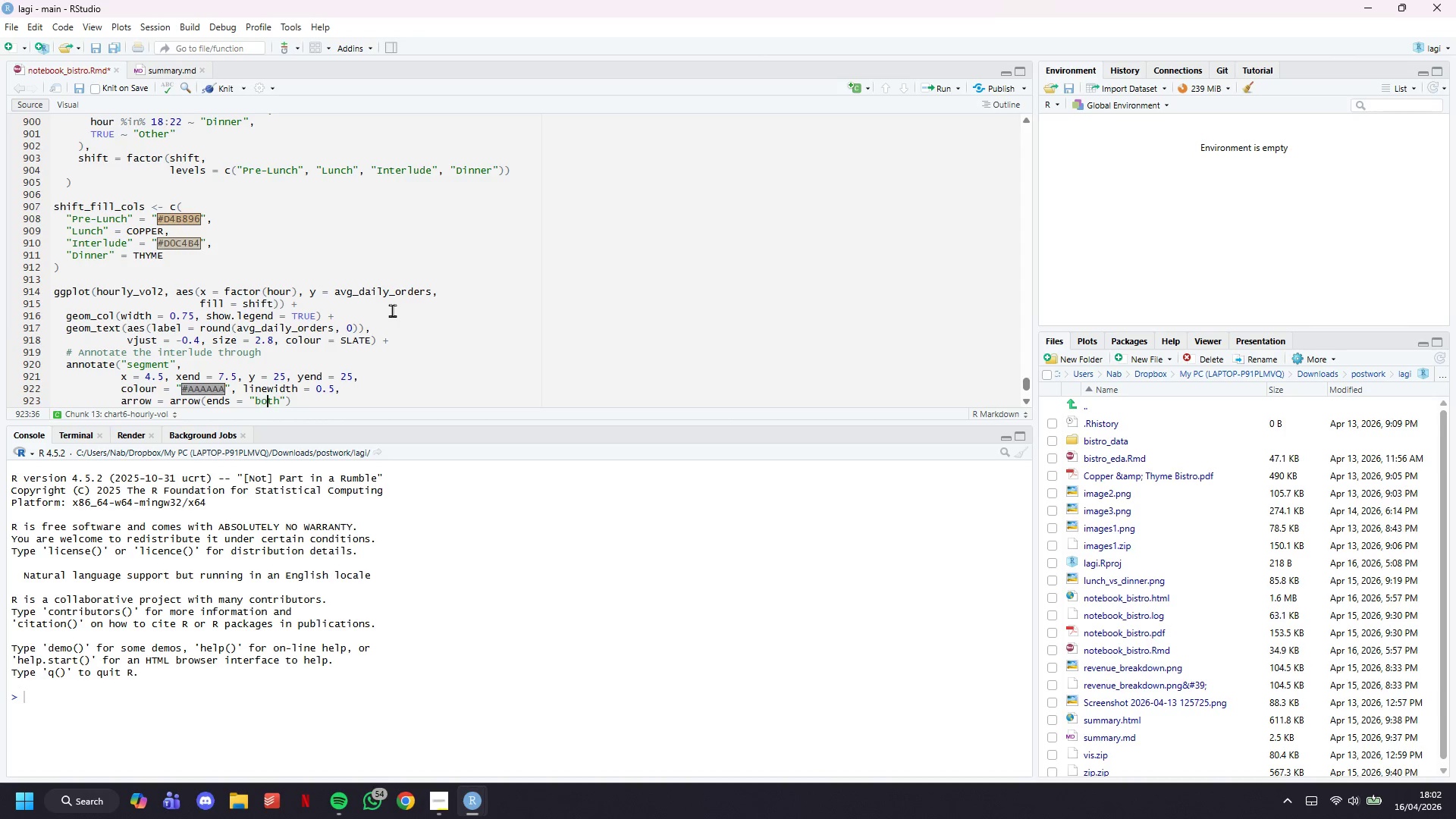 
key(ArrowRight)
 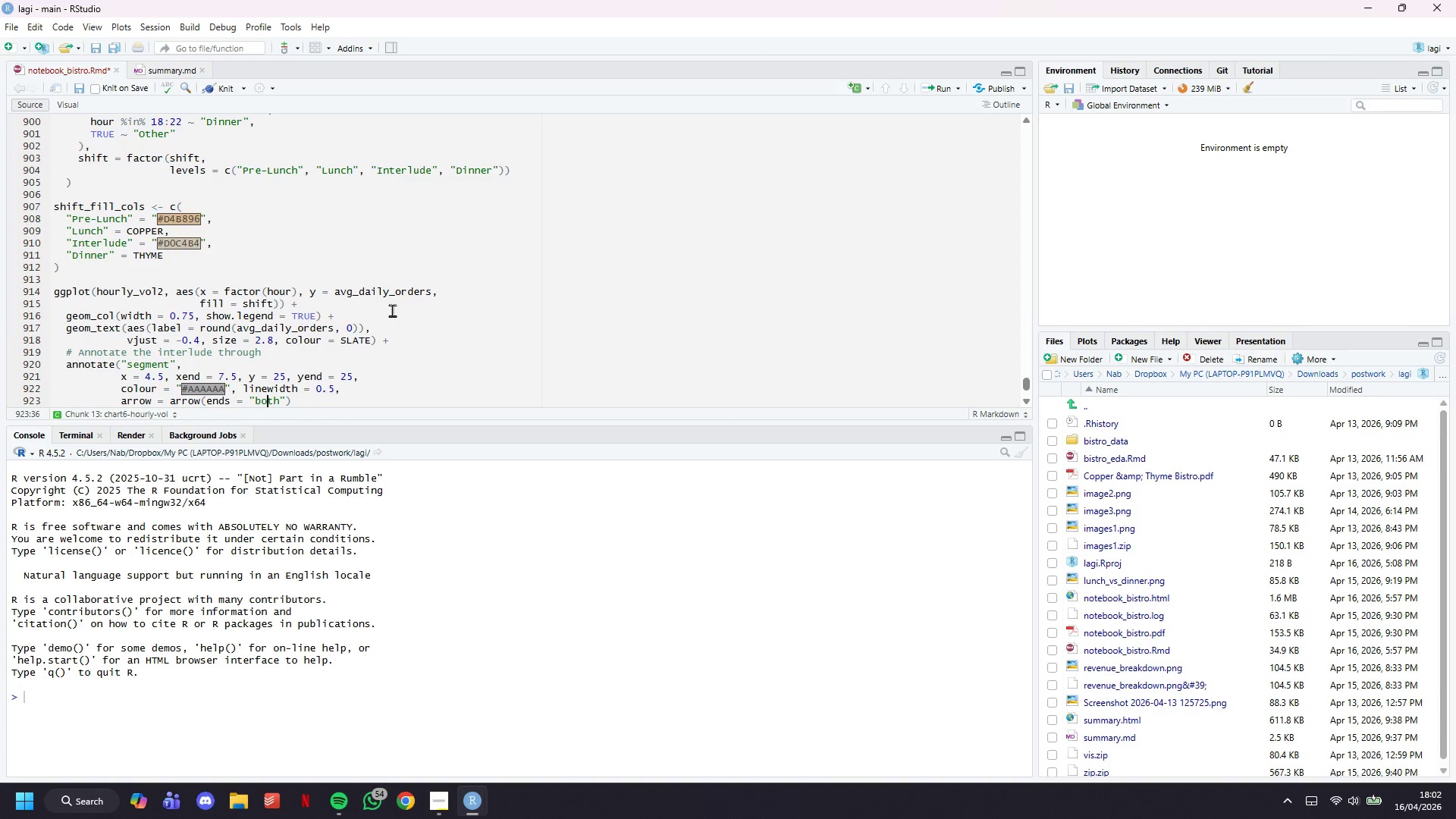 
key(ArrowRight)
 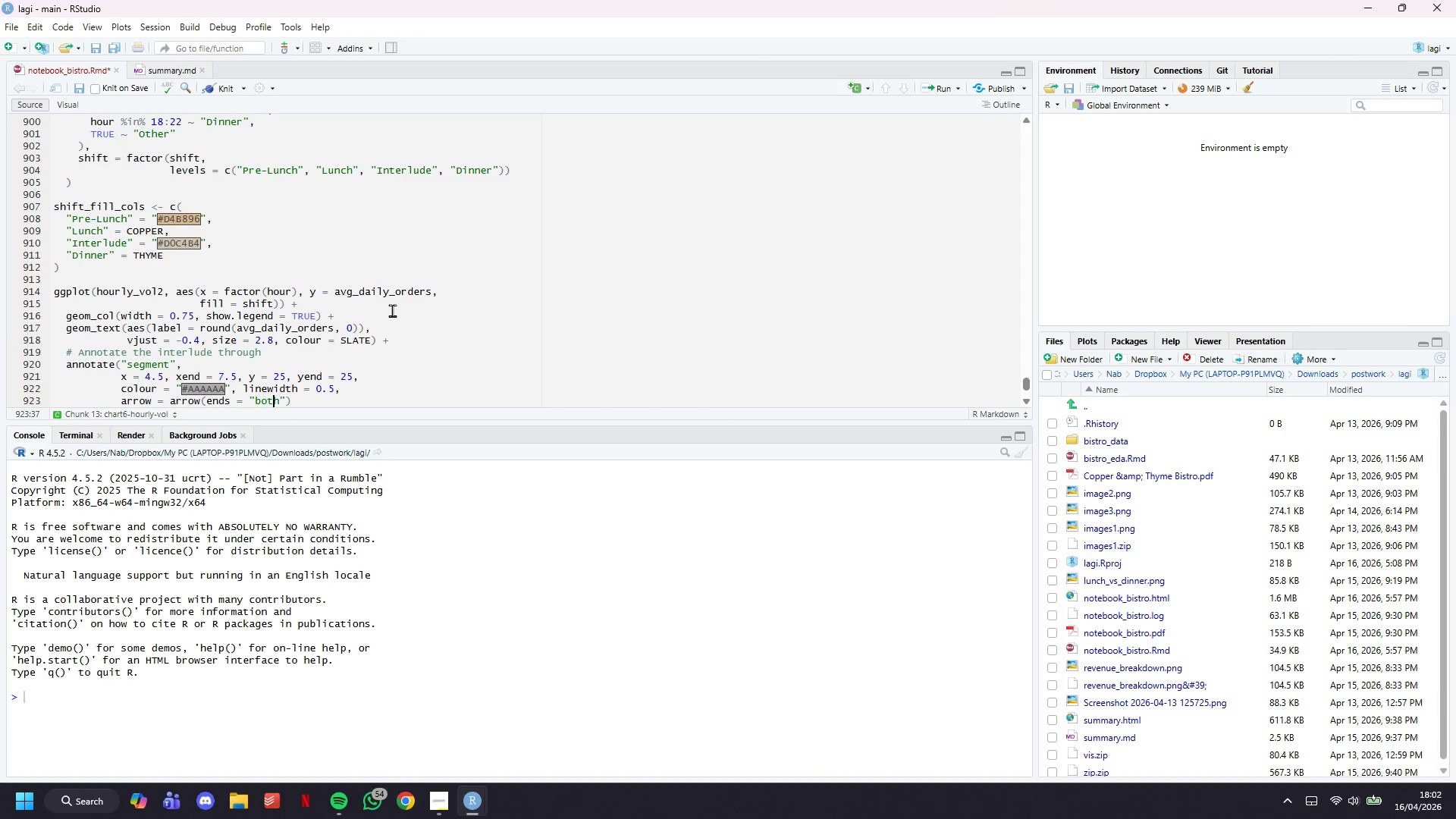 
key(ArrowRight)
 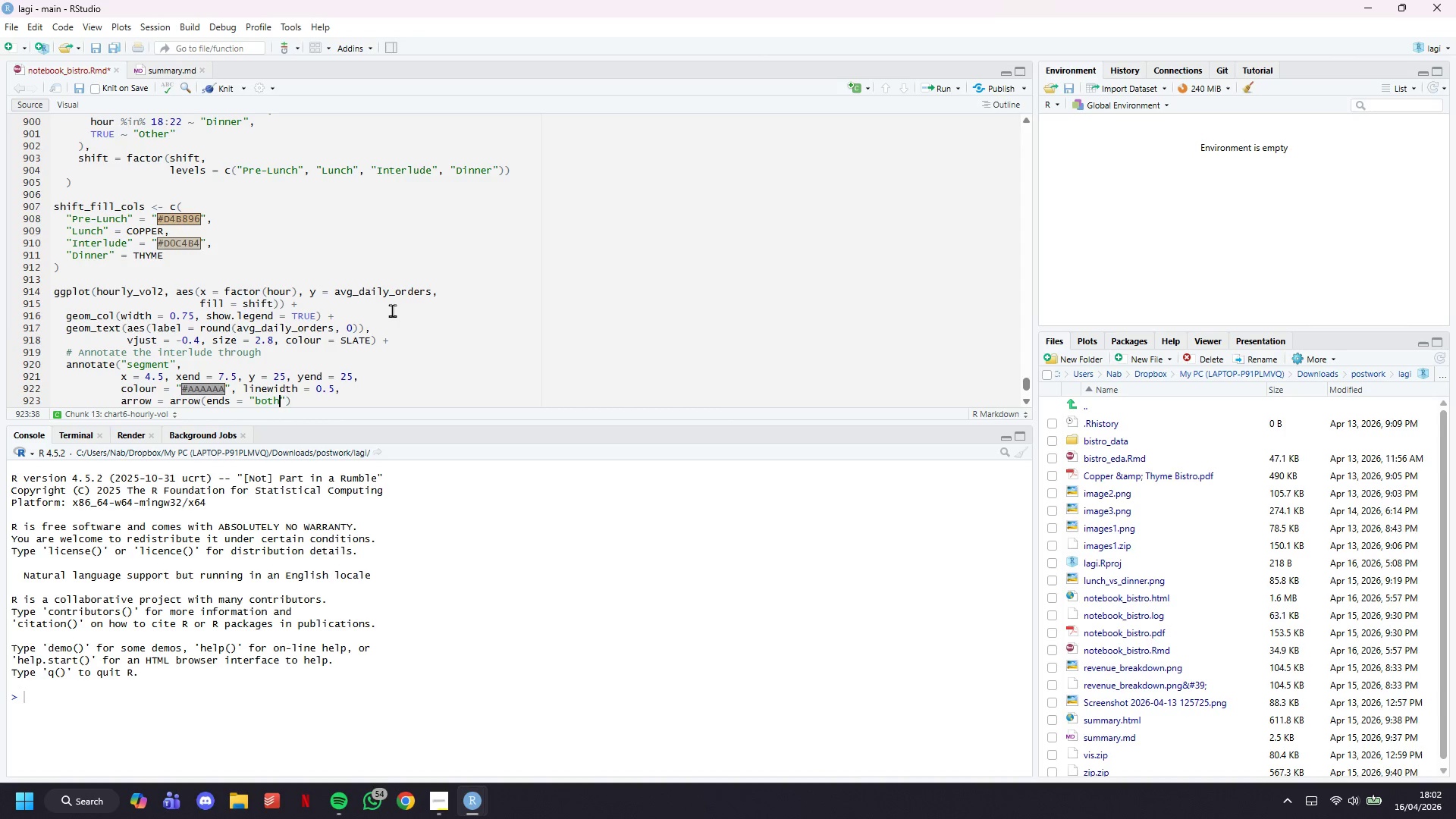 
key(ArrowRight)
 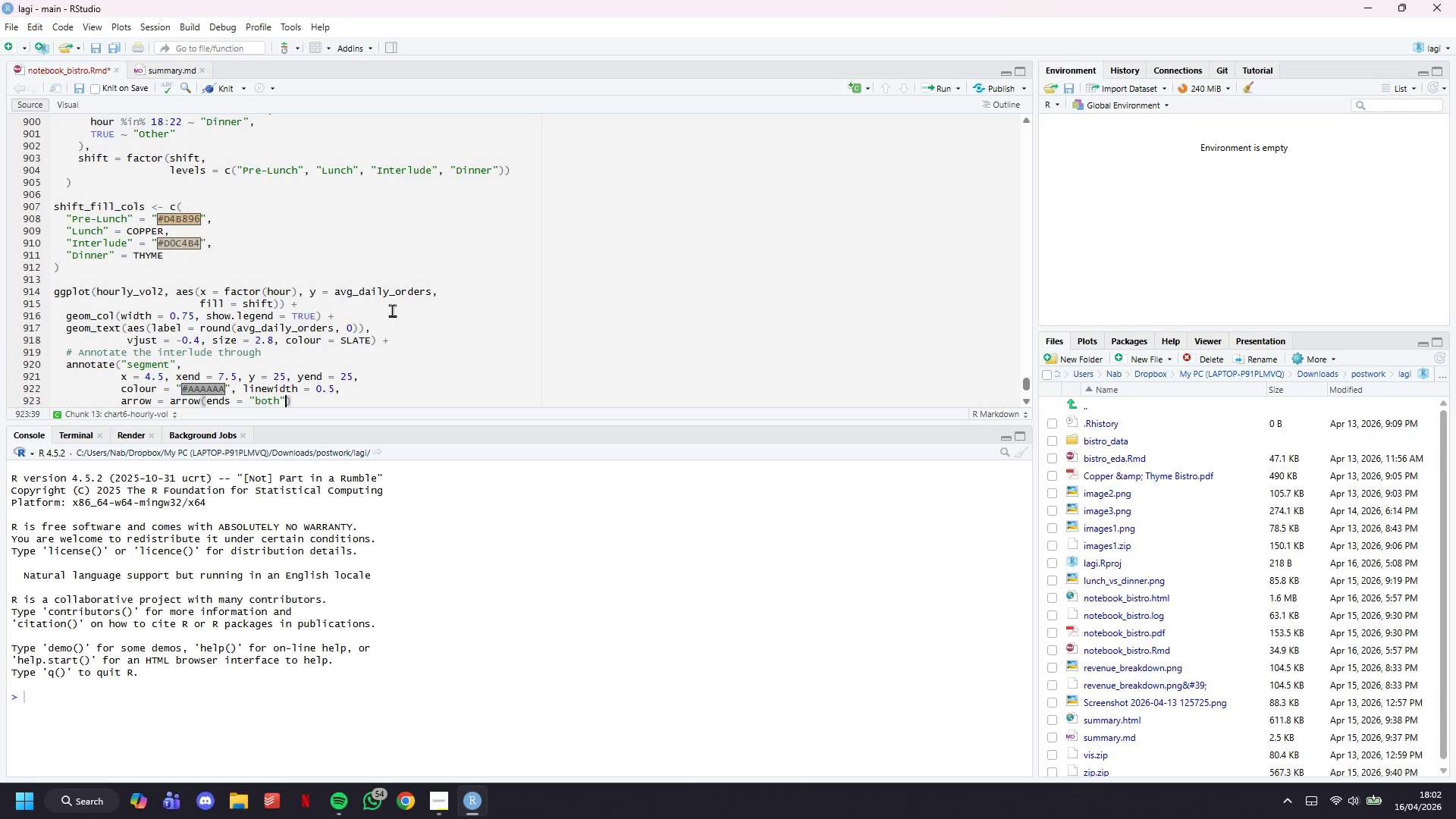 
type(, length = i)
key(Backspace)
type(unit(0.08, "in)
 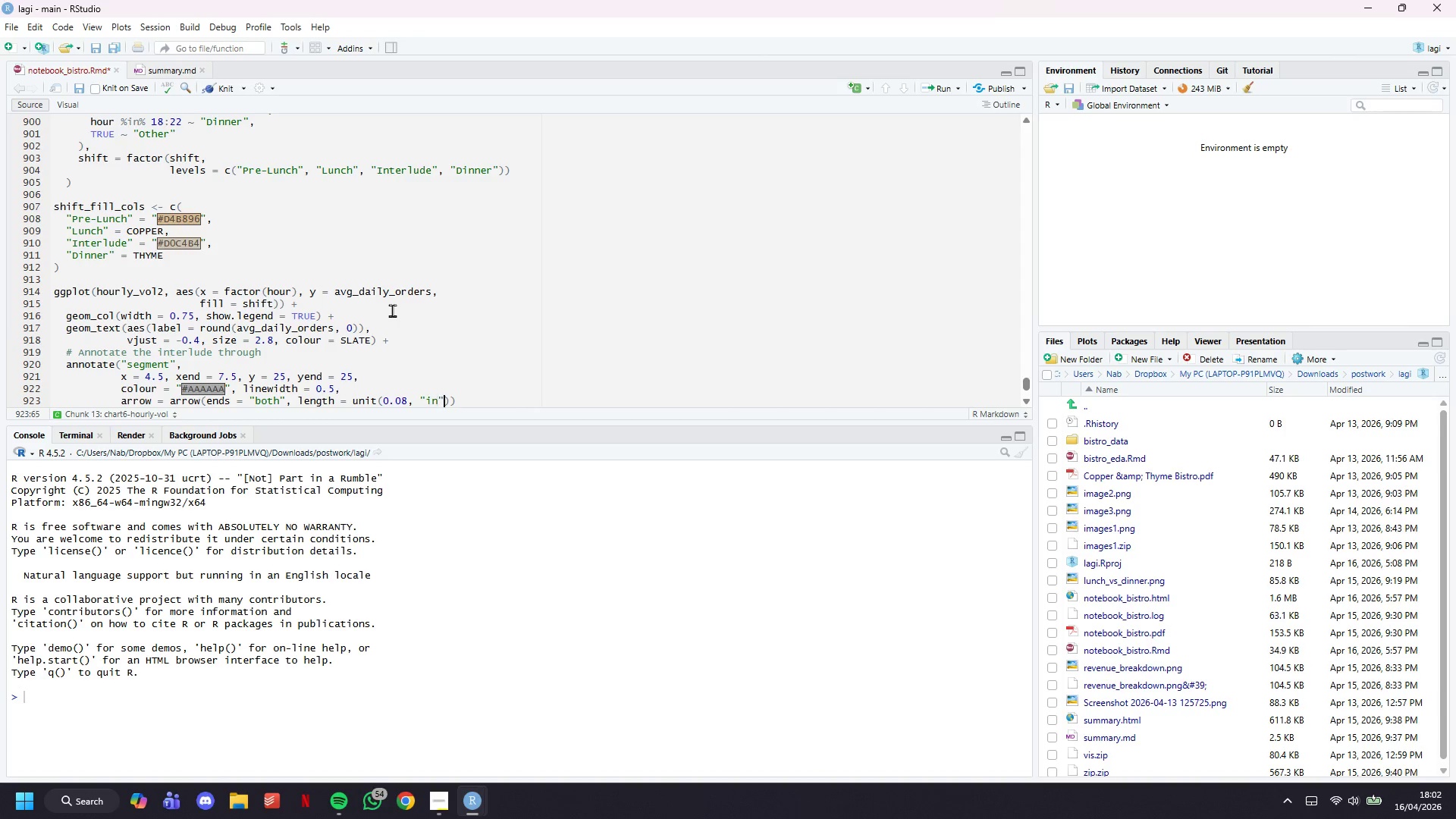 
key(ArrowRight)
 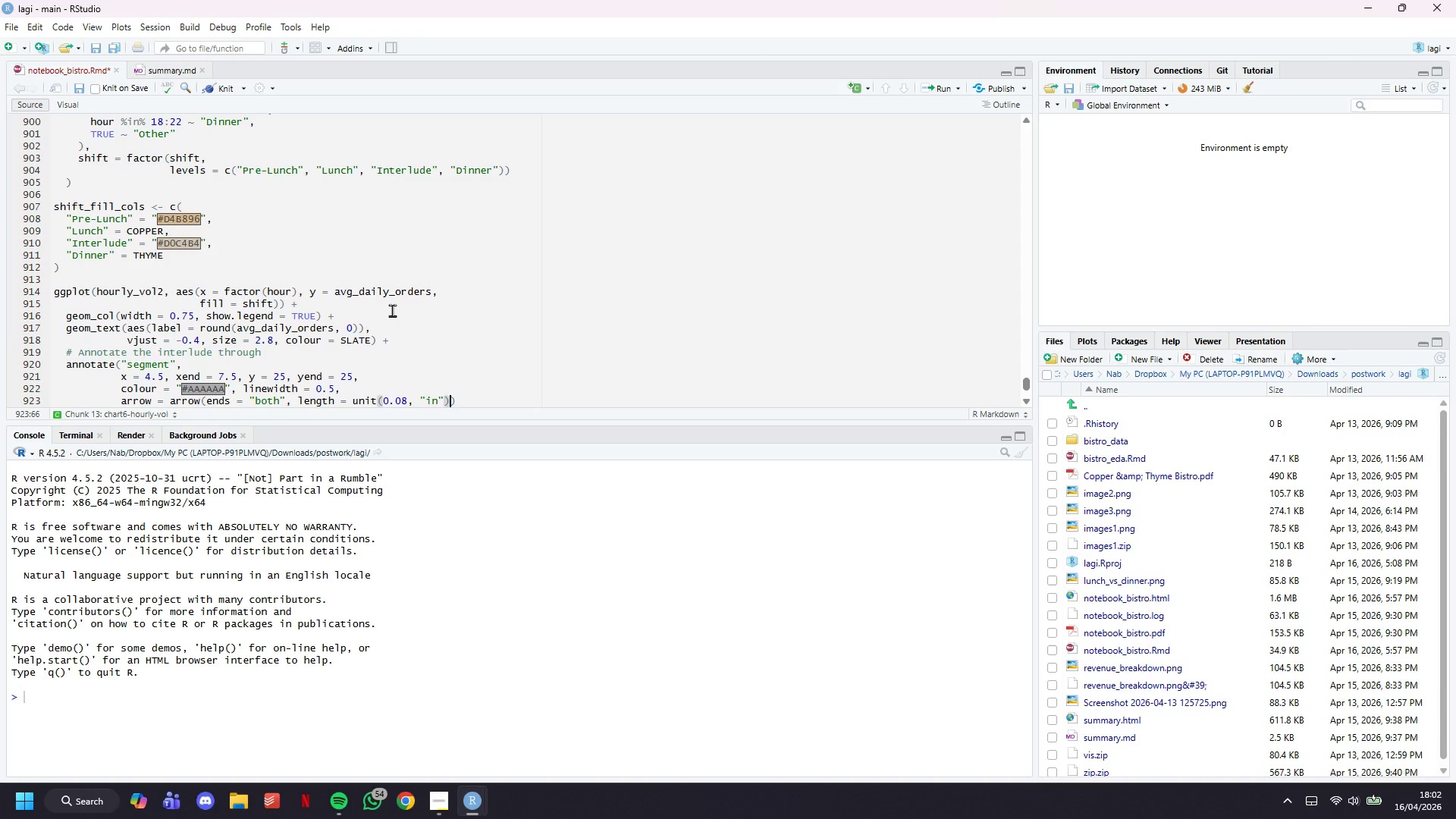 
key(ArrowRight)
 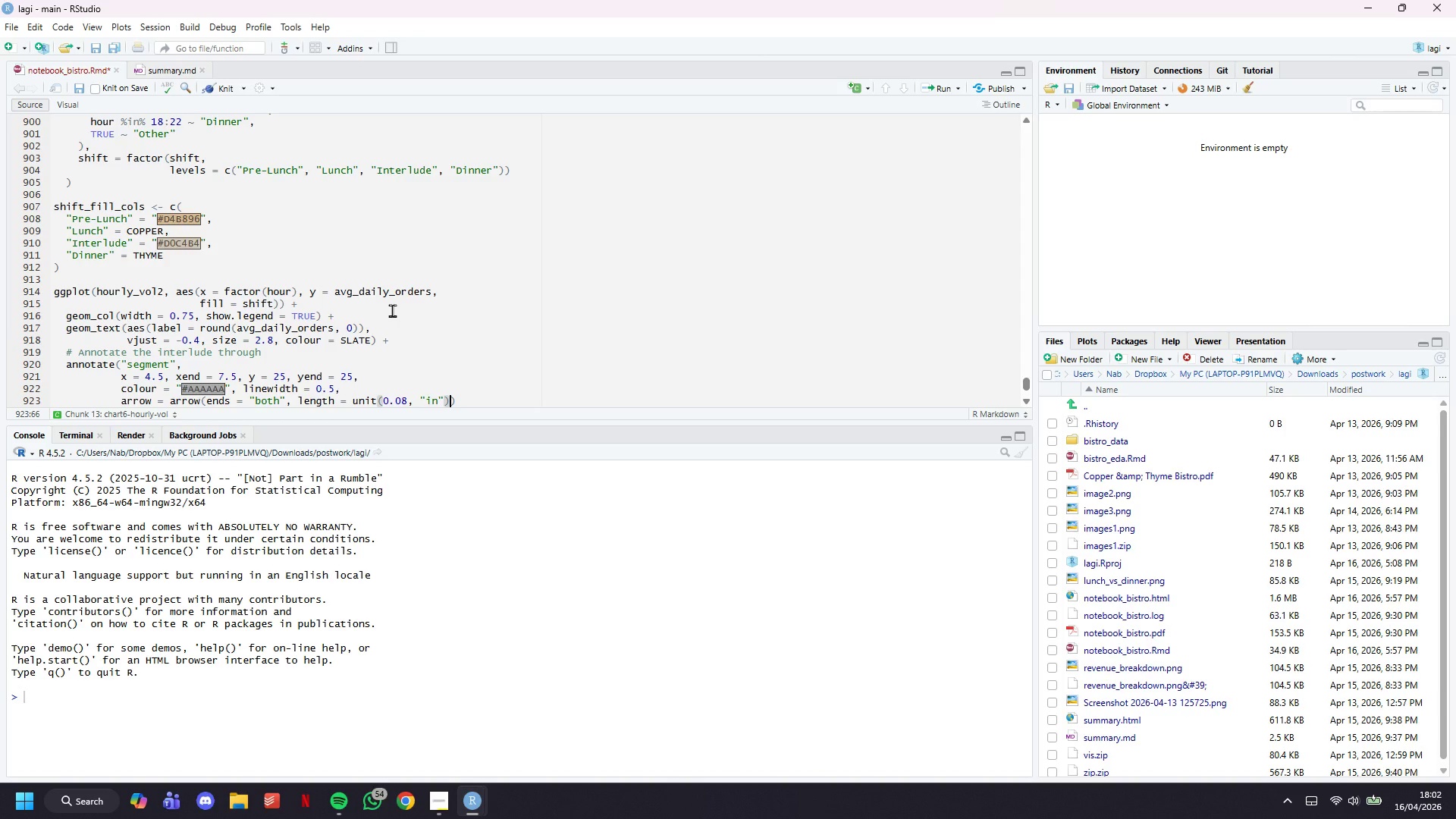 
key(ArrowRight)
 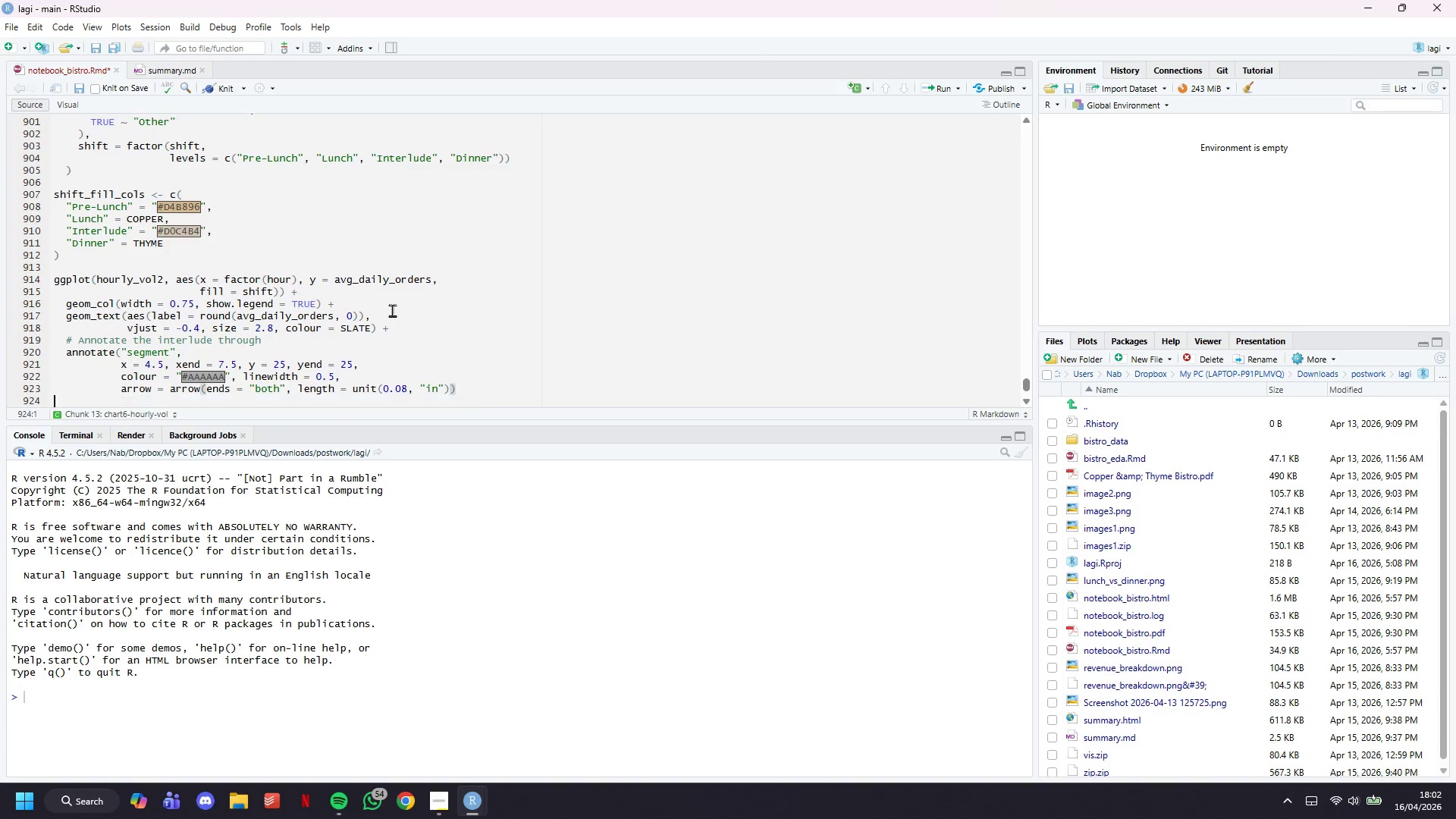 
key(ArrowRight)
 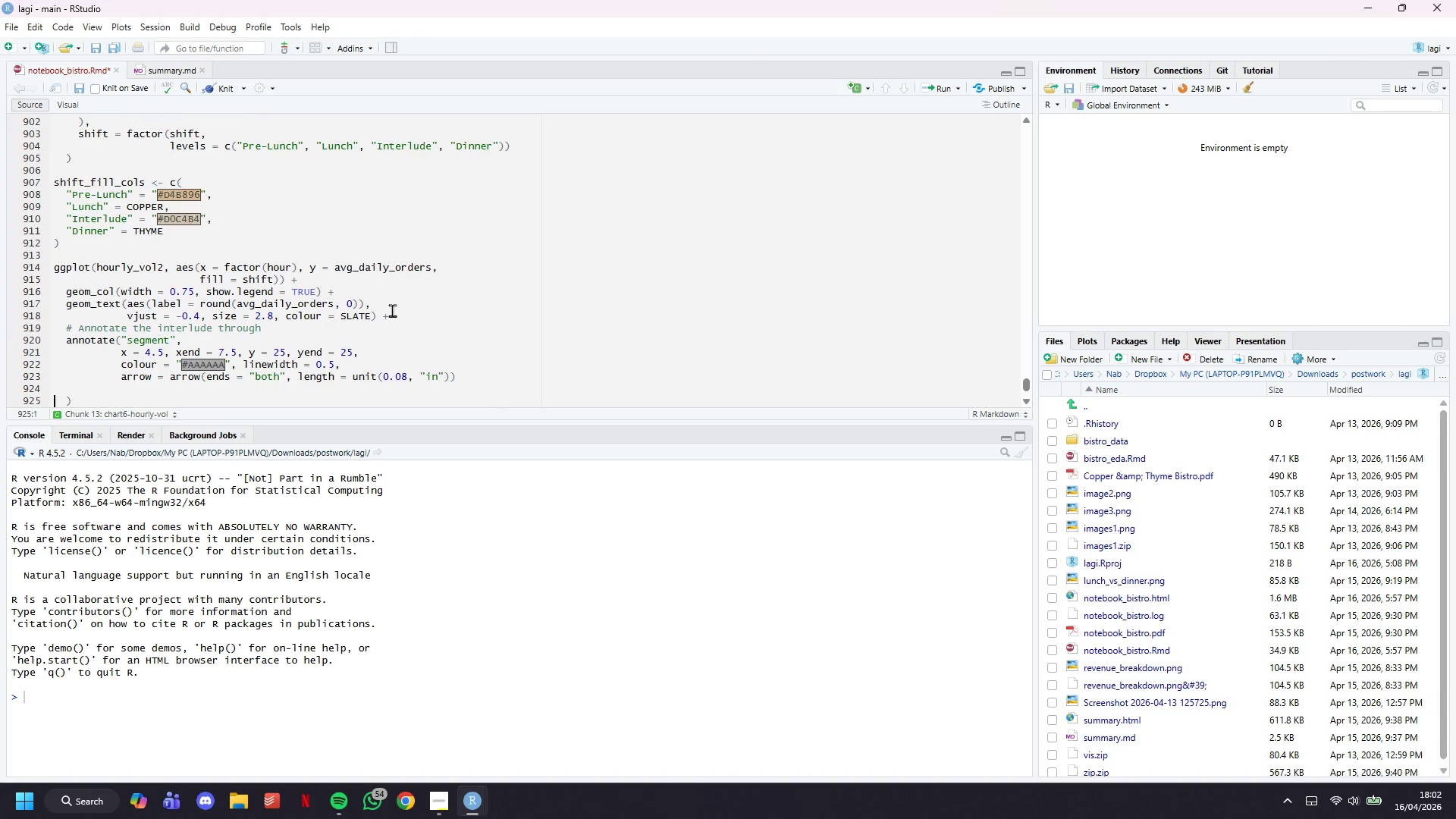 
key(ArrowDown)
 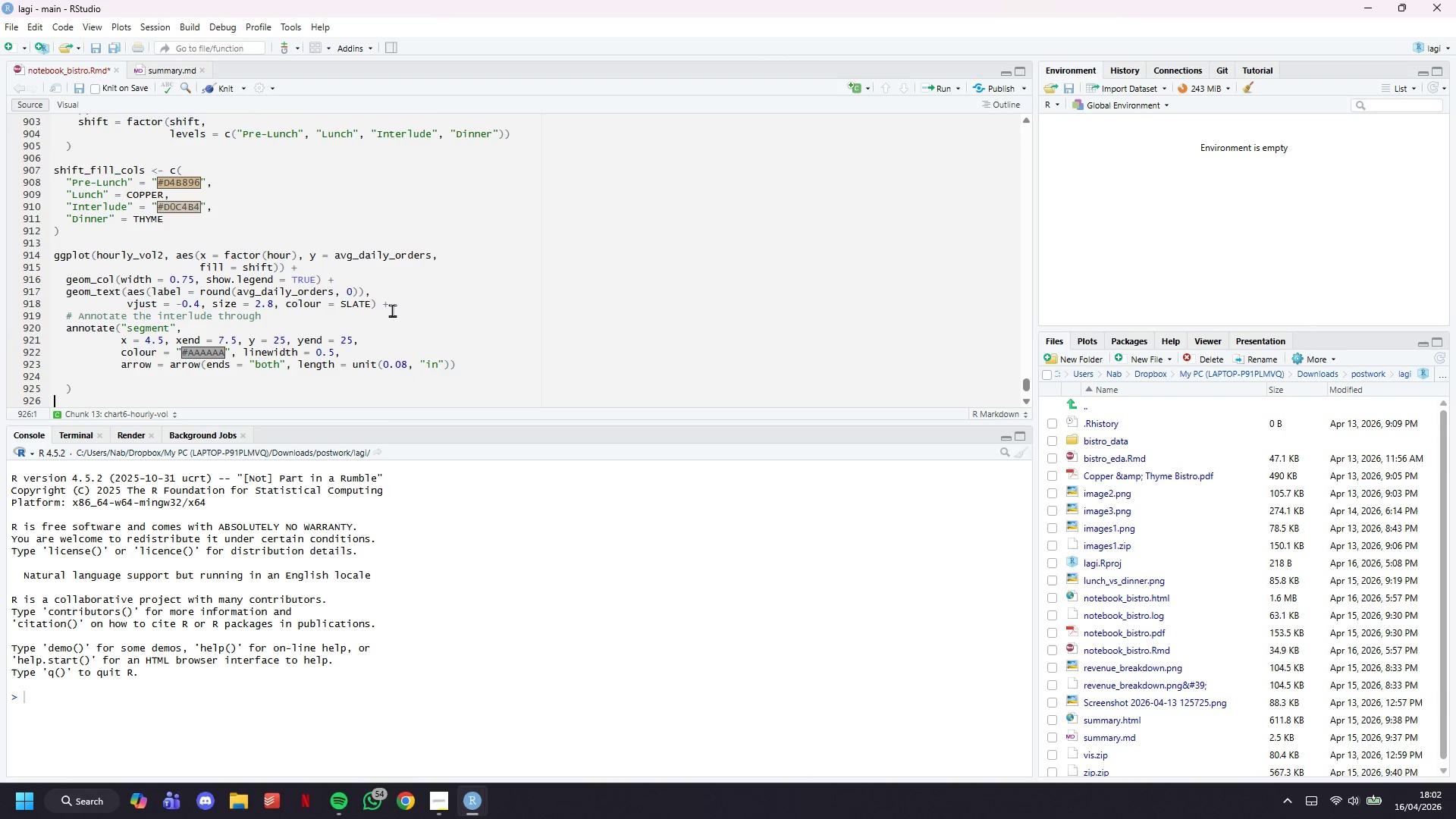 
key(ArrowDown)
 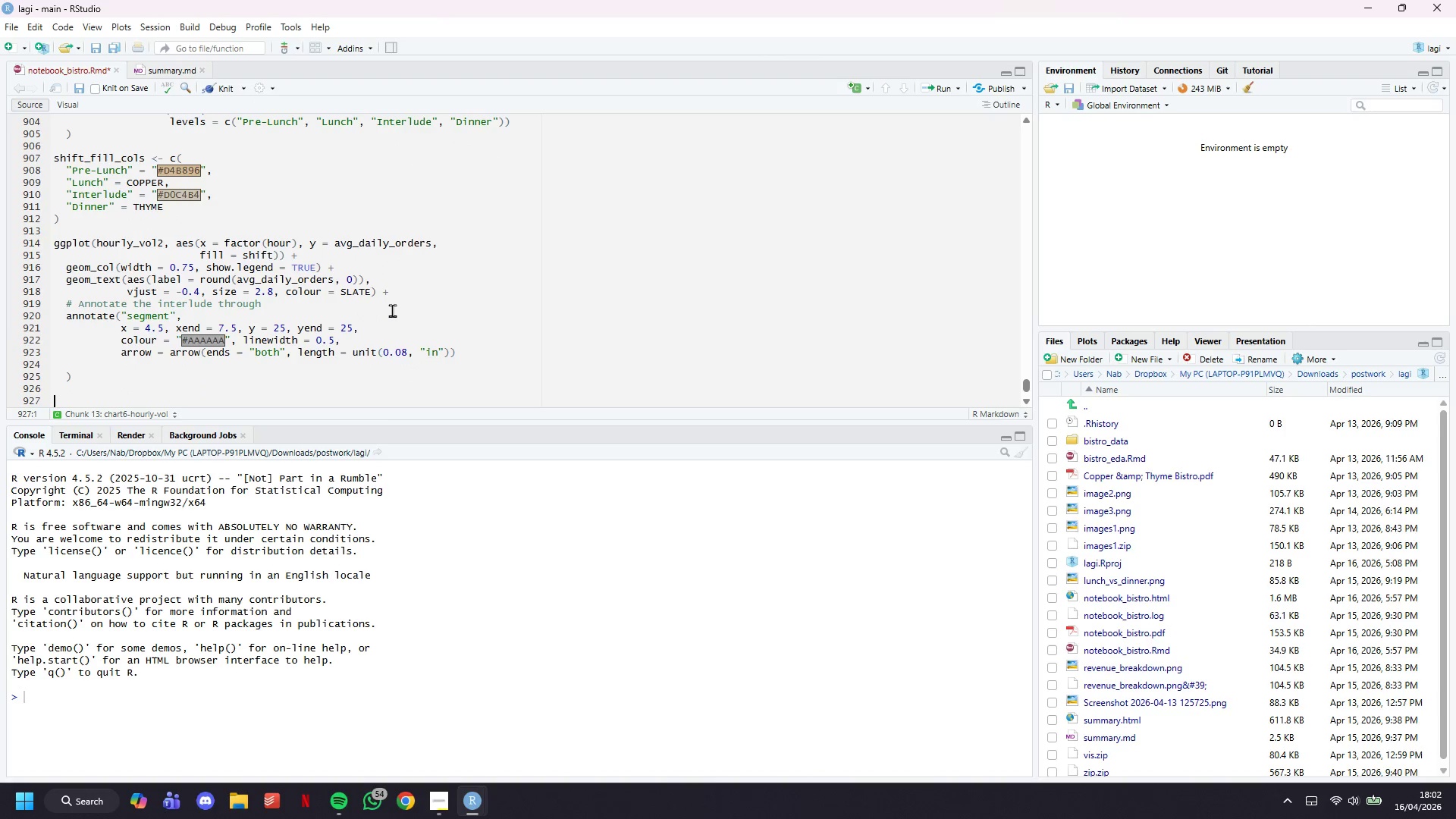 
key(ArrowDown)
 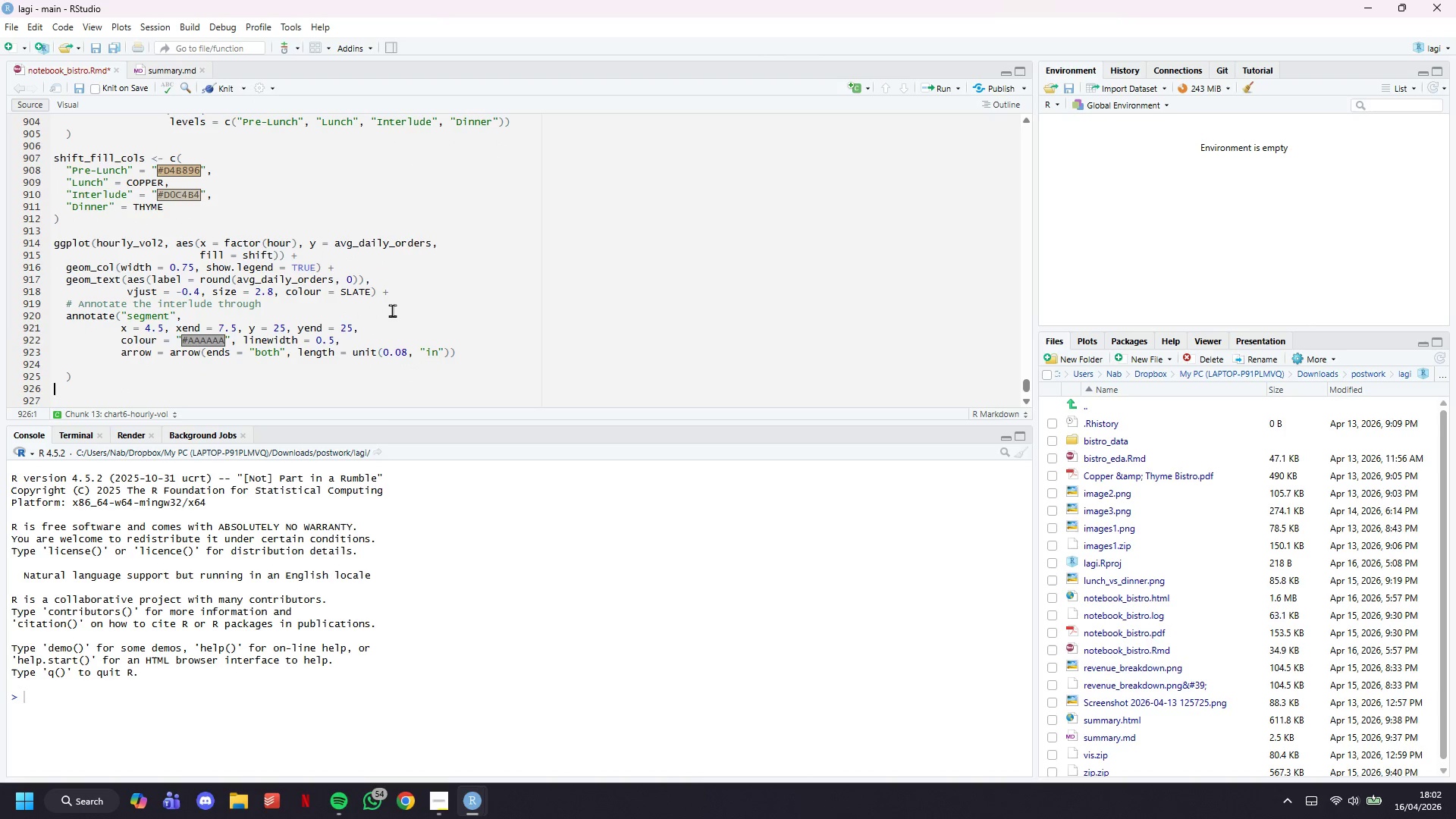 
key(ArrowUp)
 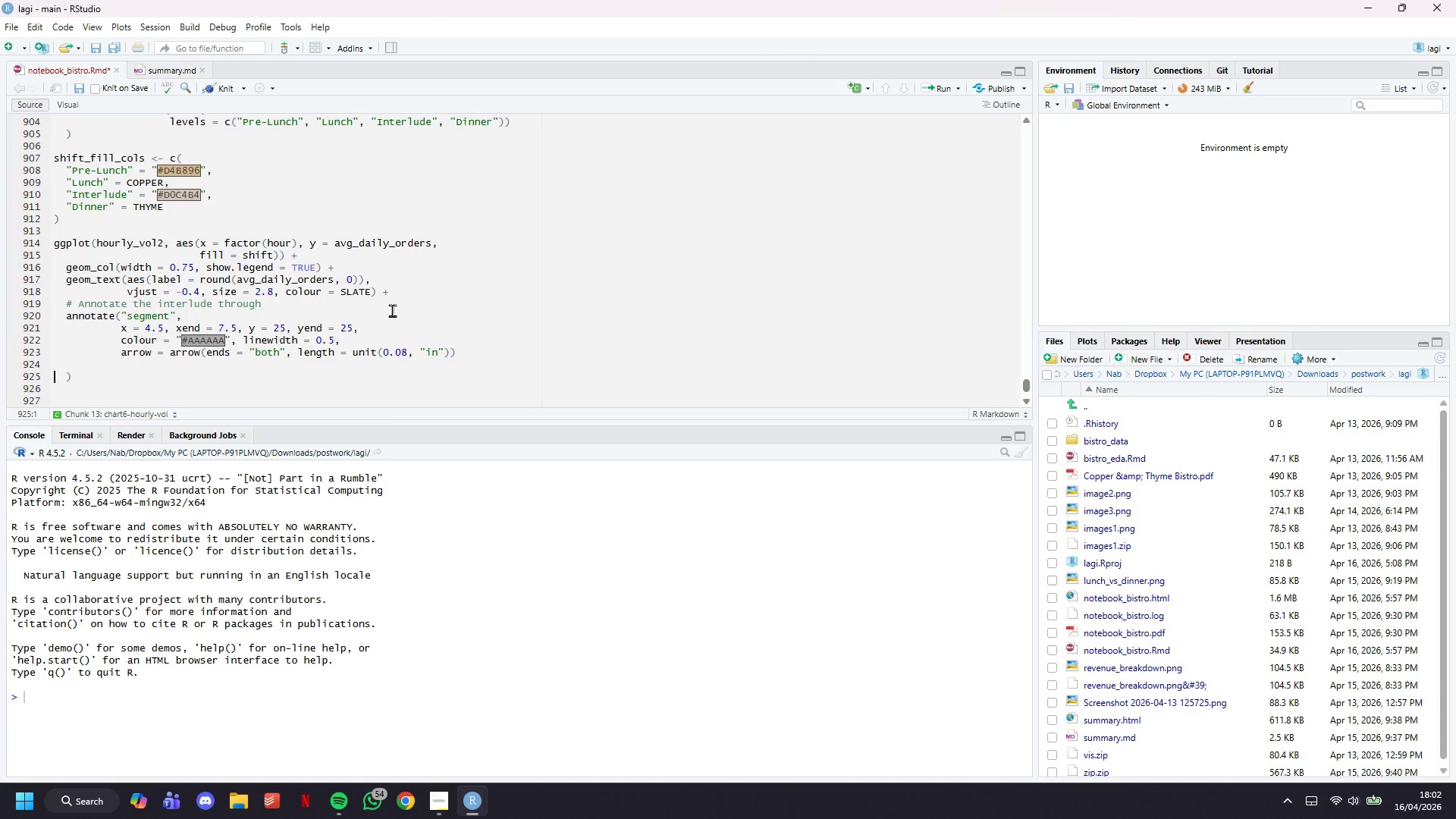 
key(ArrowUp)
 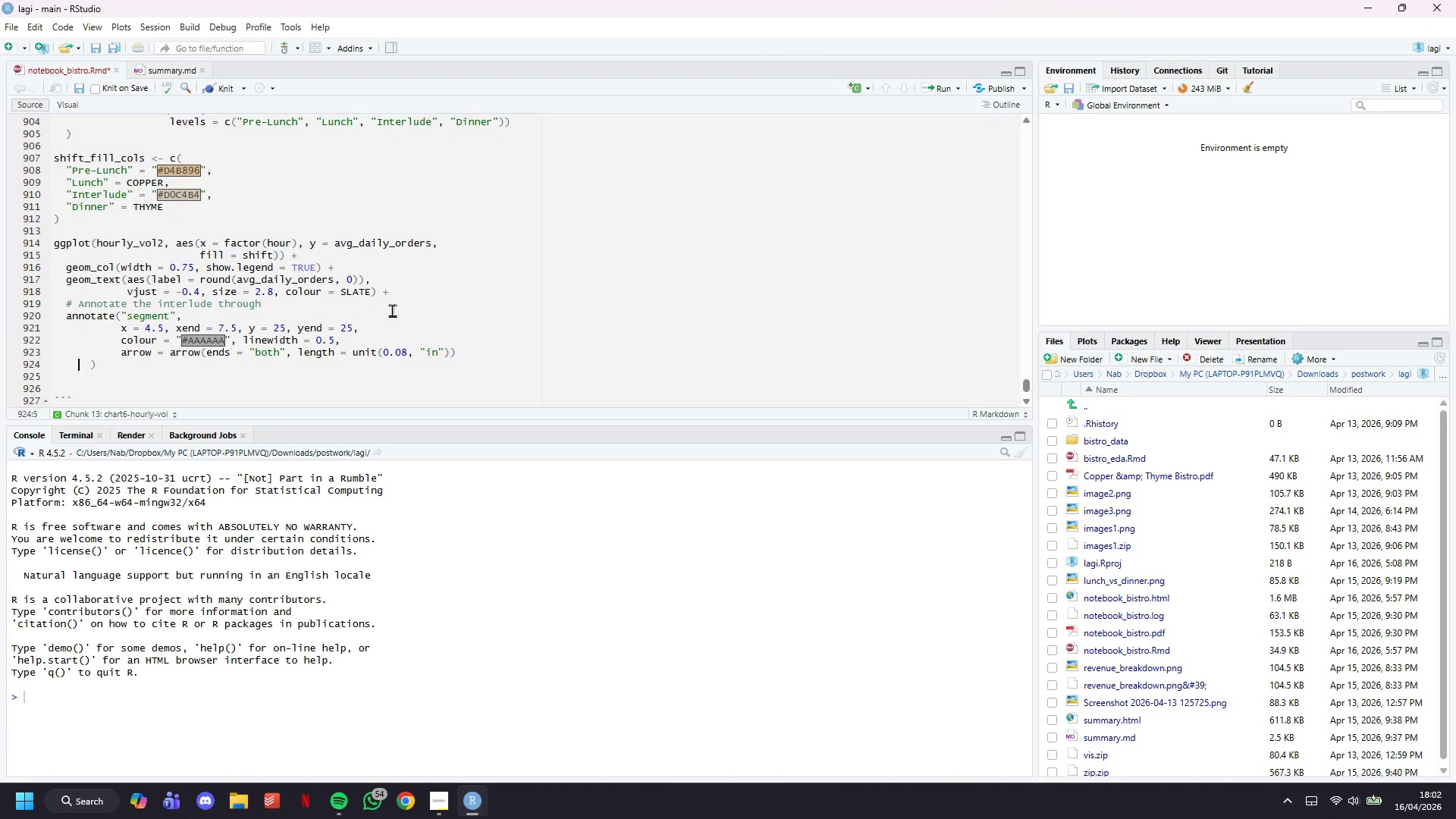 
key(Backspace)
 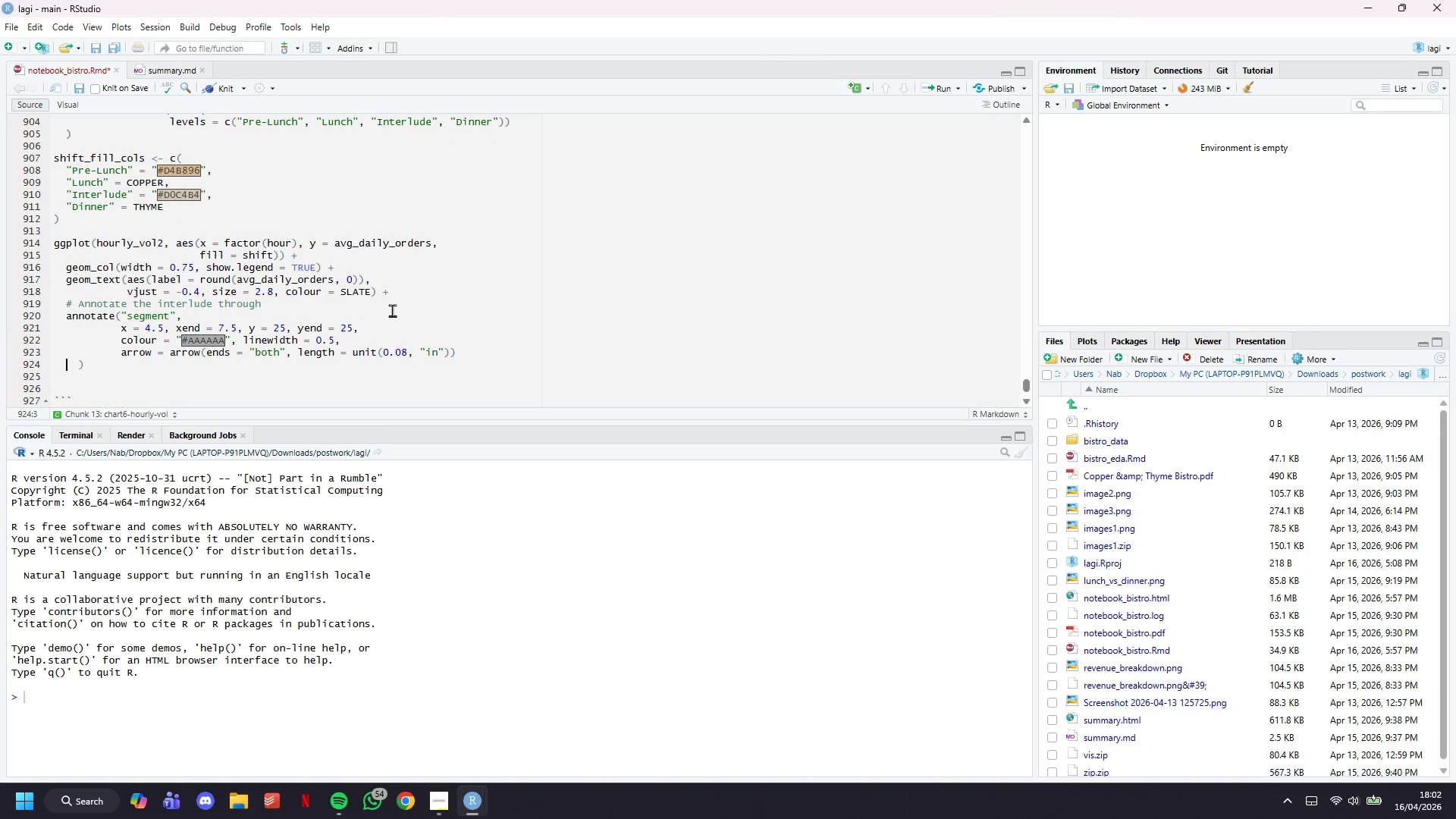 
key(Backspace)
 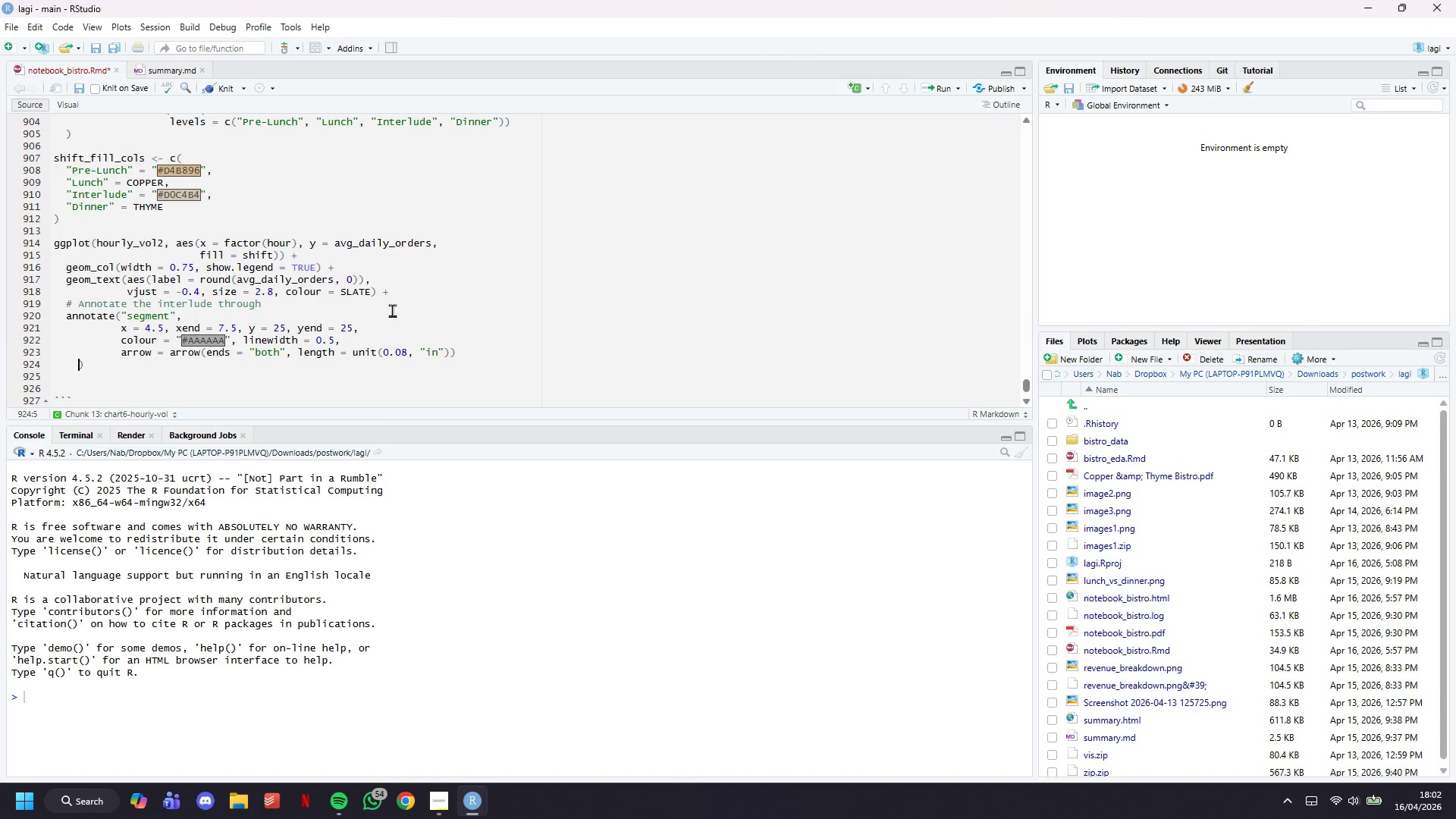 
key(ArrowRight)
 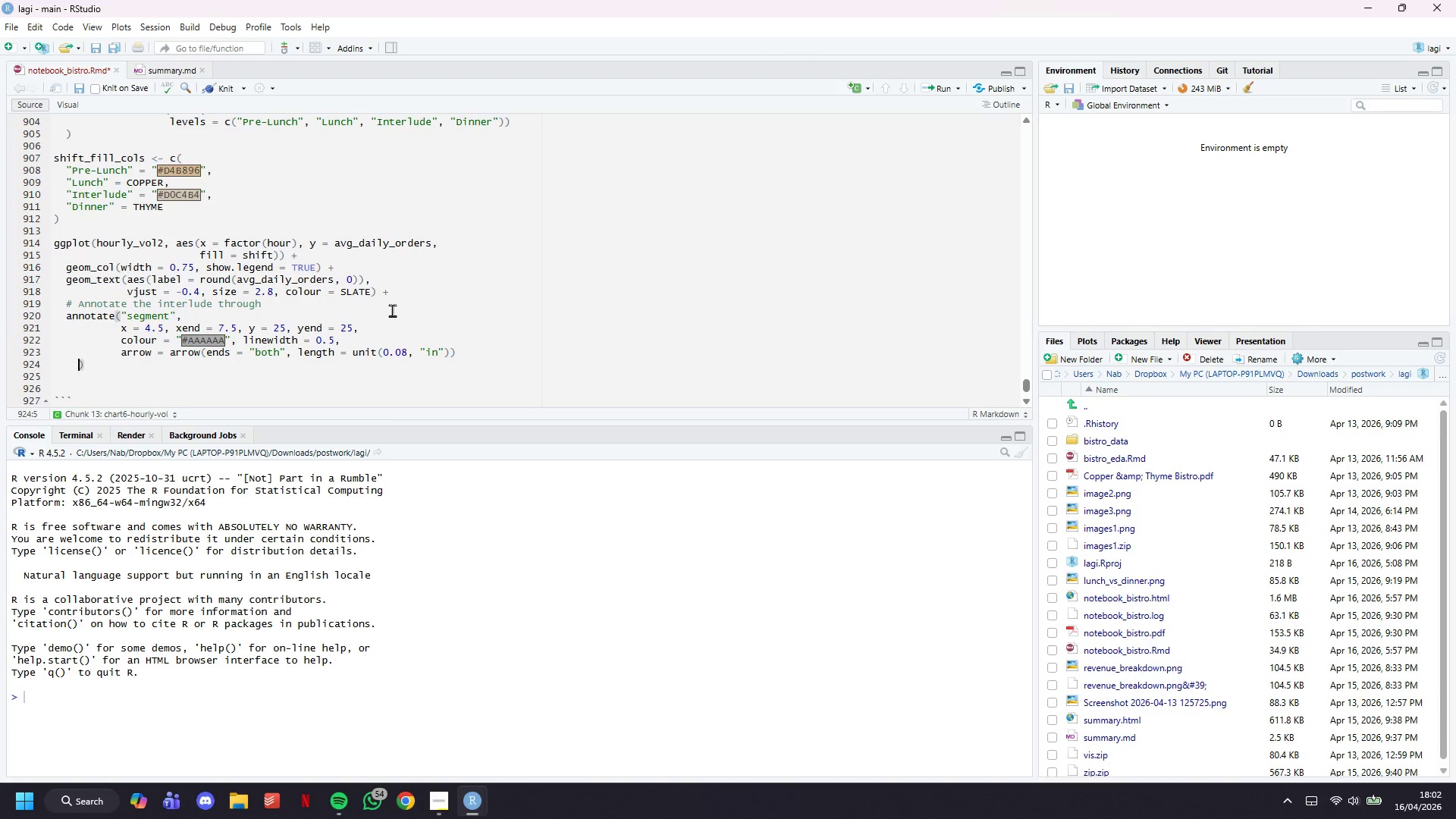 
key(Backspace)
 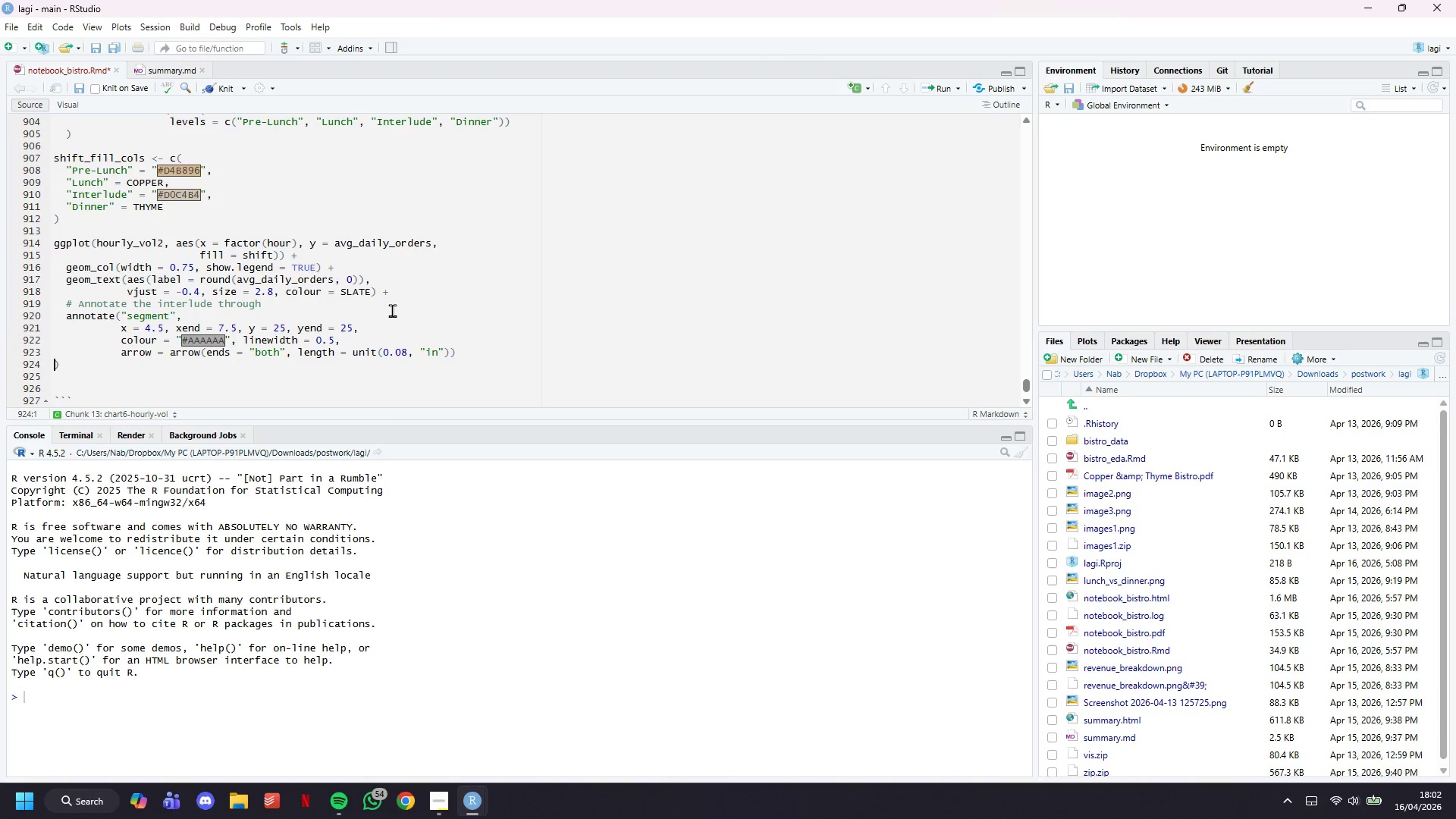 
key(Backspace)
 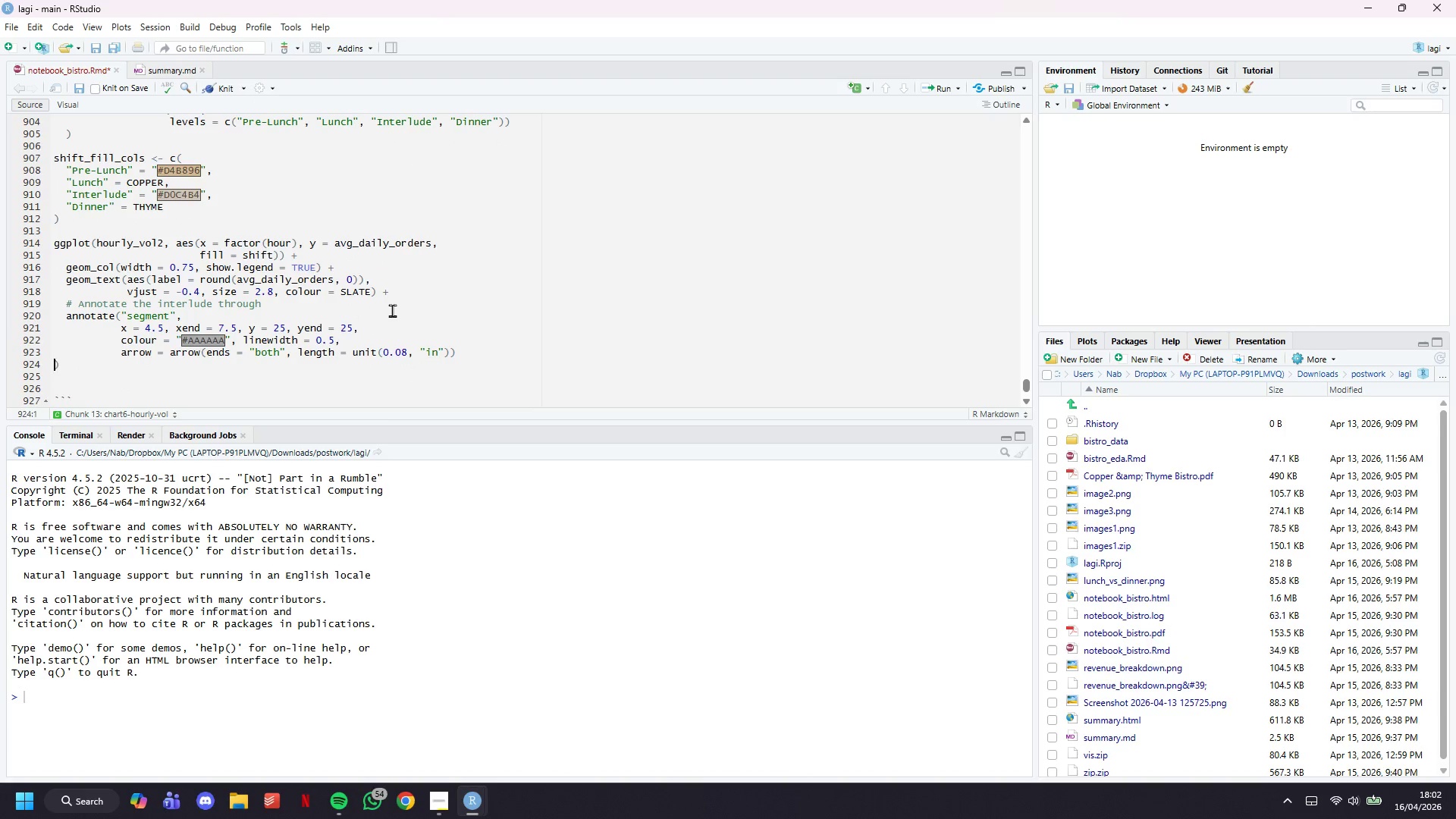 
key(Backspace)
 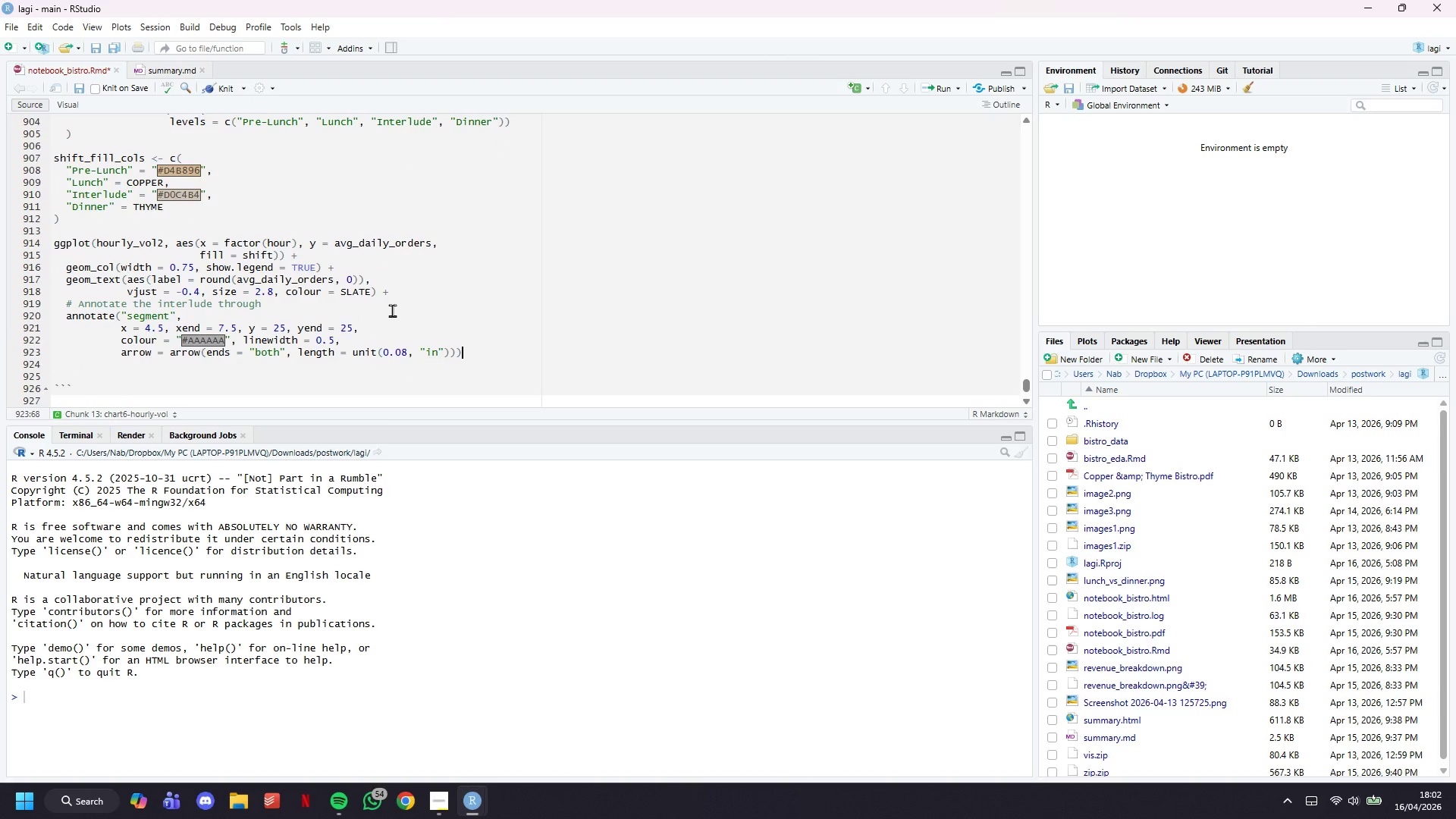 
key(ArrowRight)
 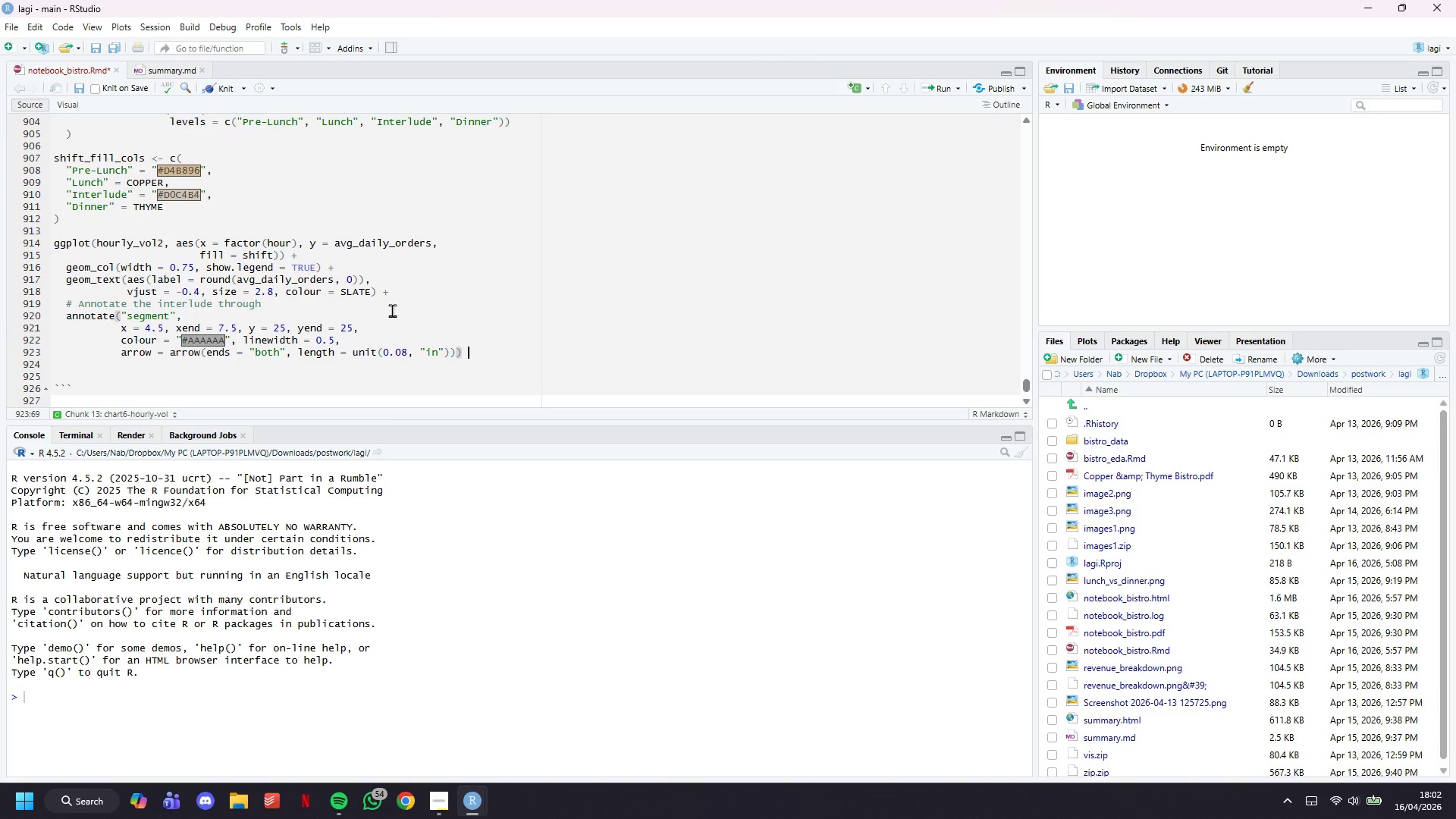 
key(Space)
 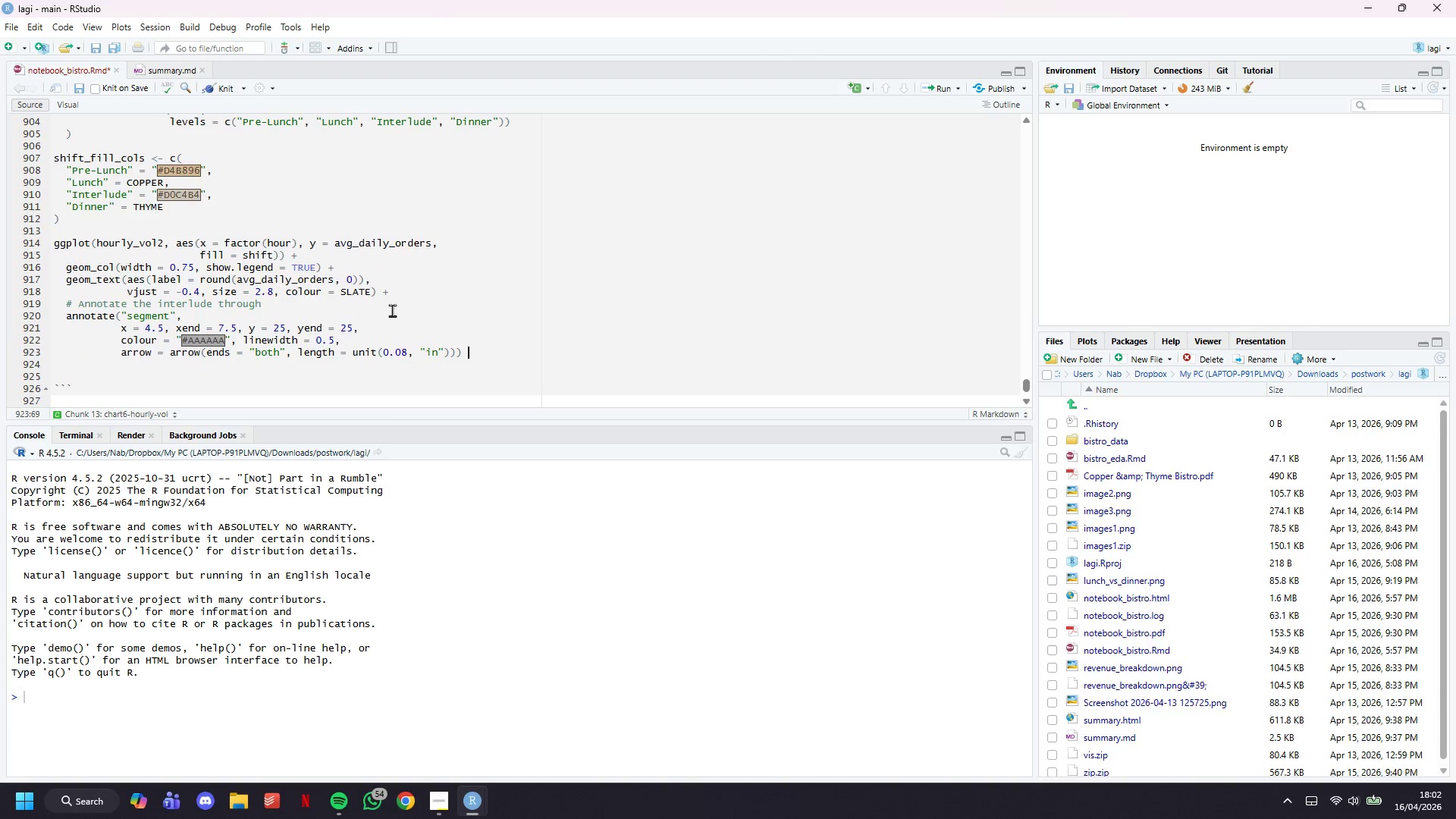 
key(Shift+ShiftLeft)
 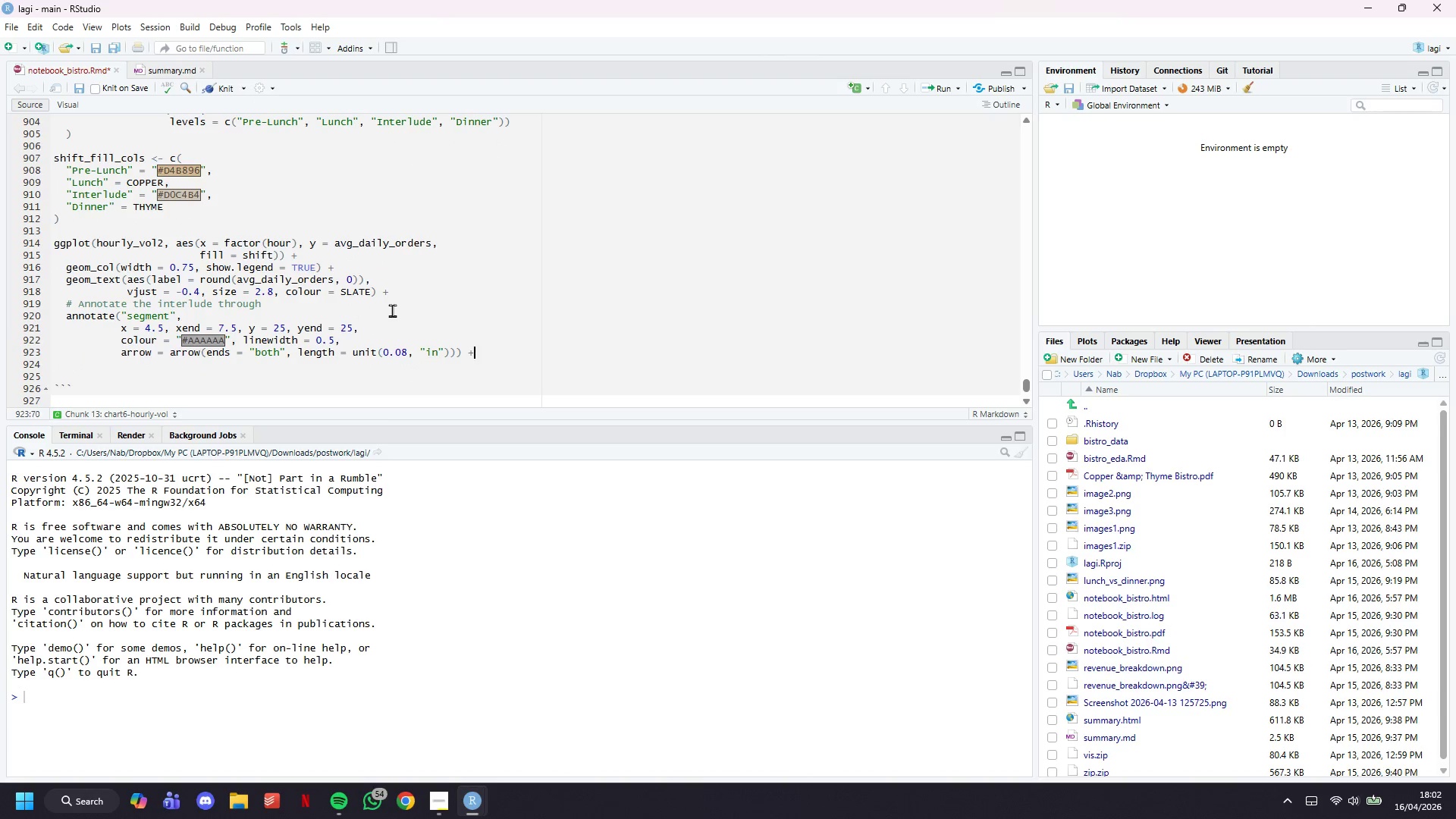 
key(Shift+Equal)
 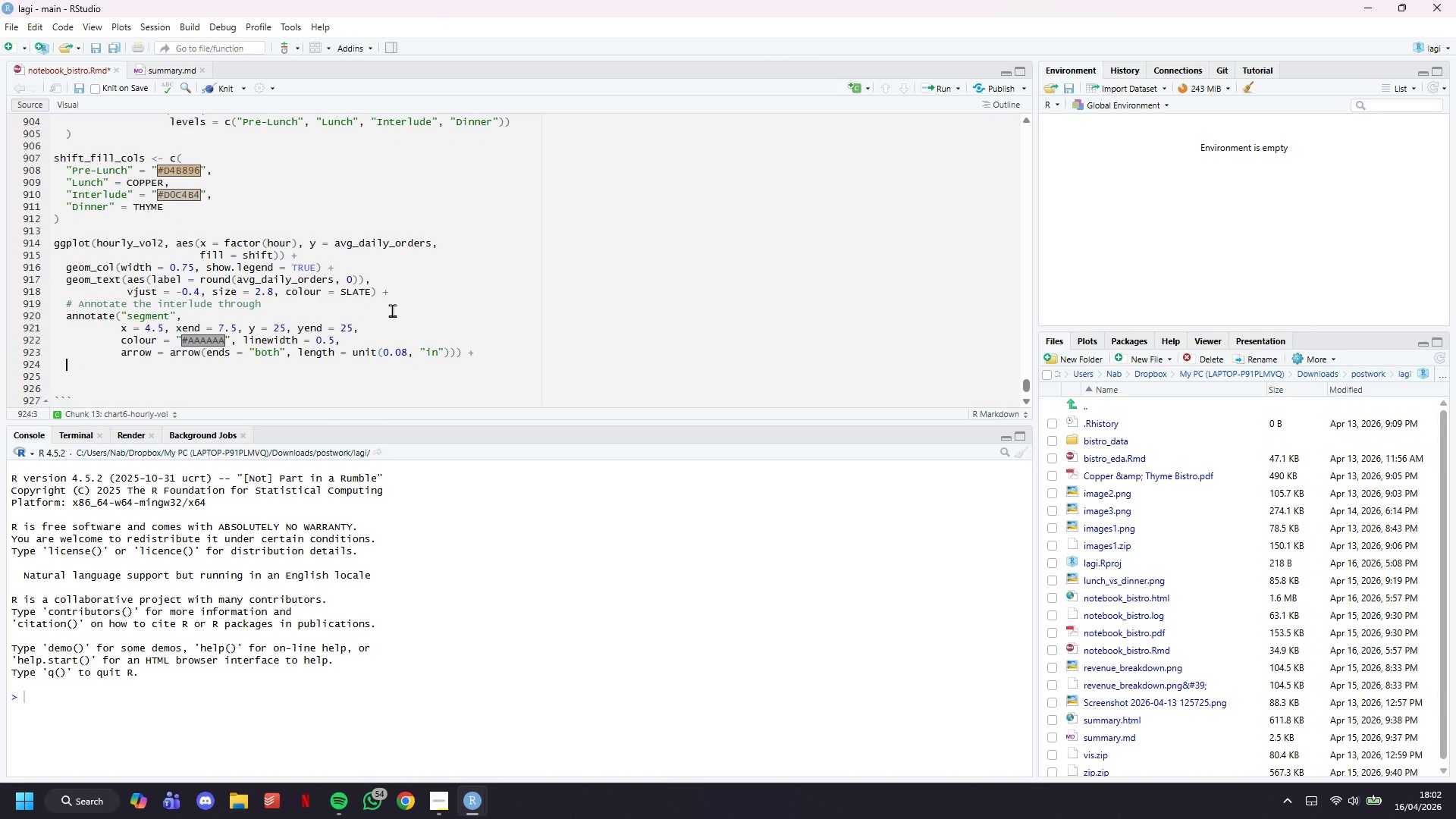 
key(Enter)
 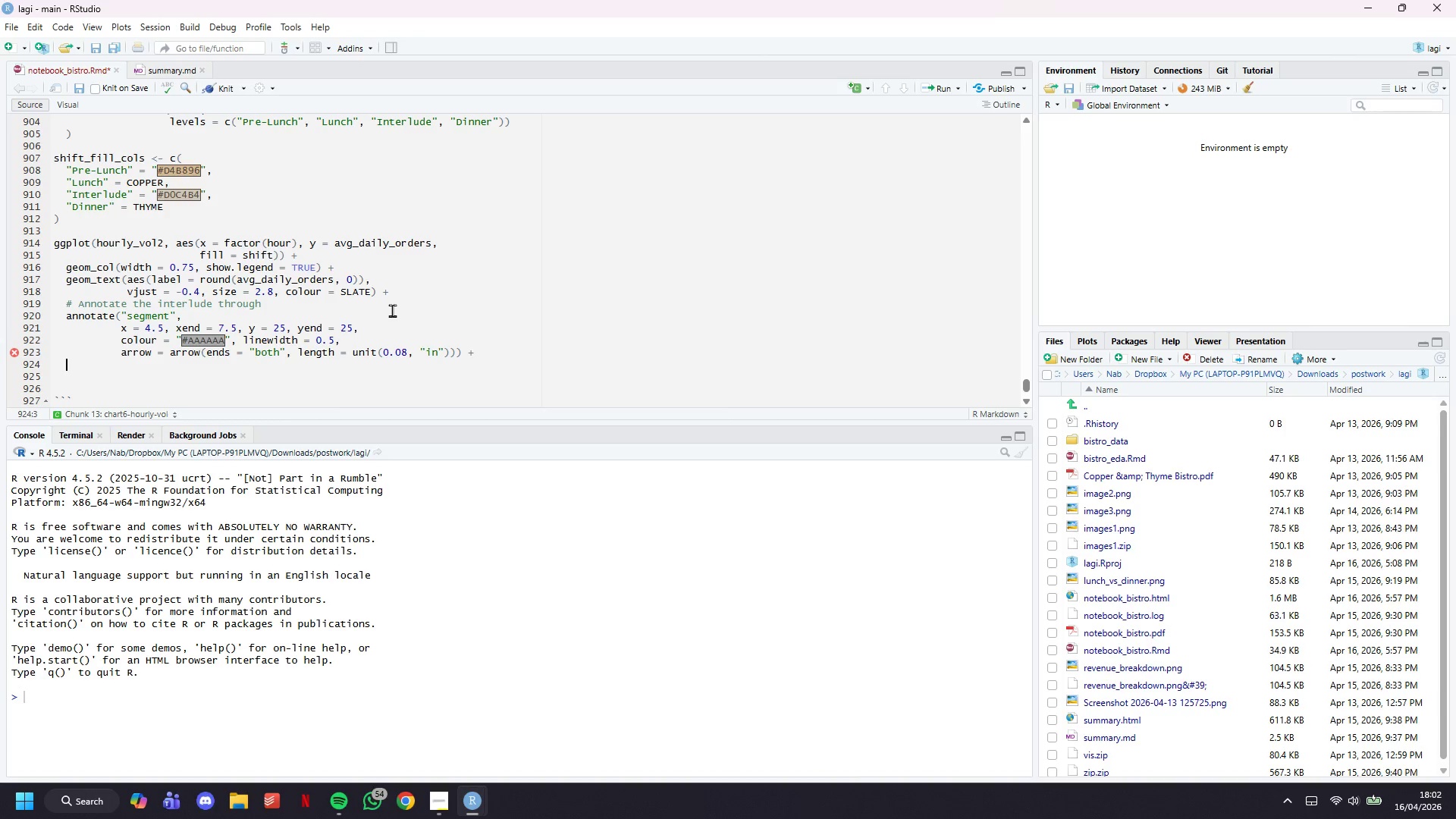 
scroll: coordinate [463, 261], scroll_direction: down, amount: 3.0
 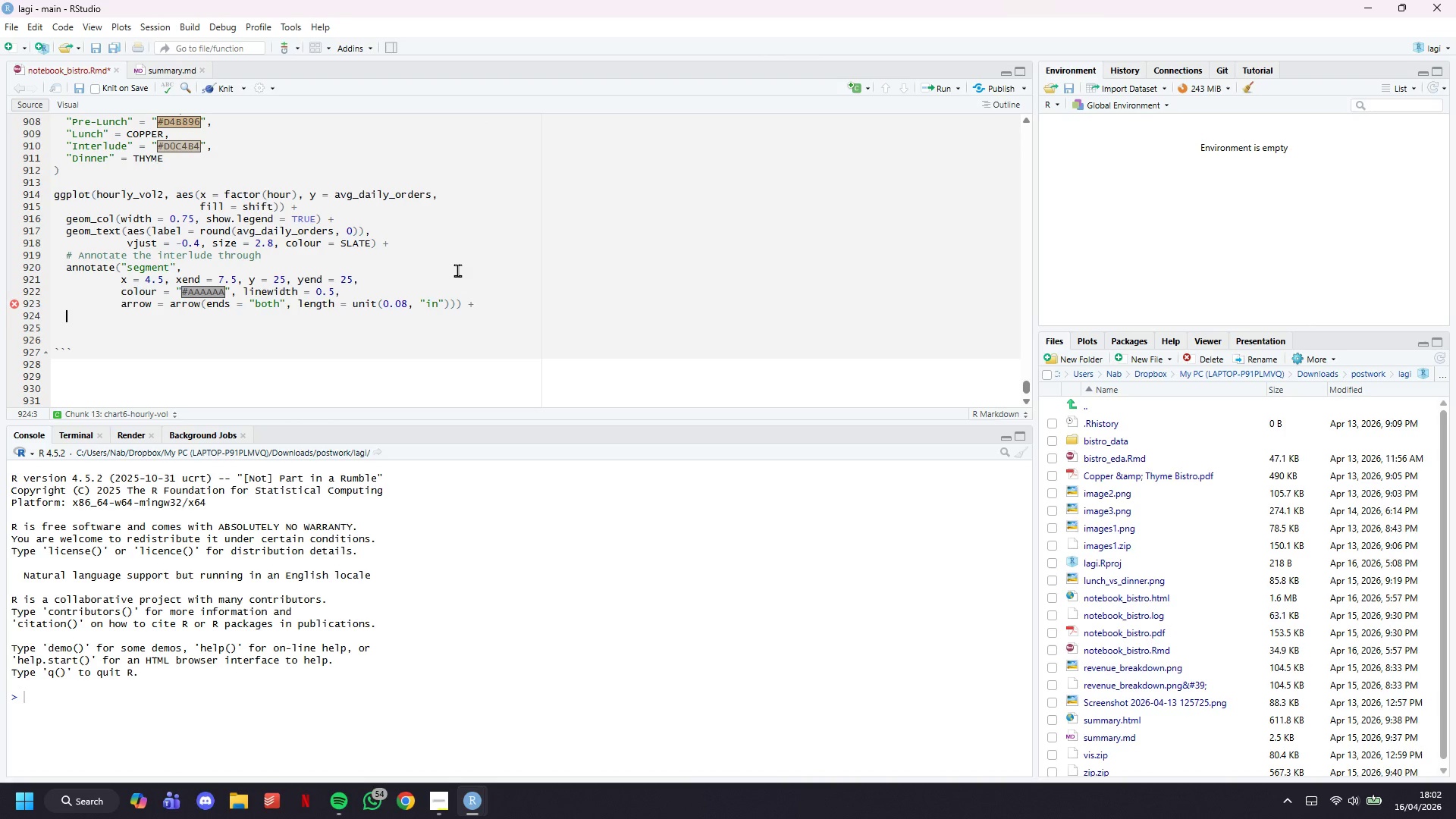 
type(annotate()
 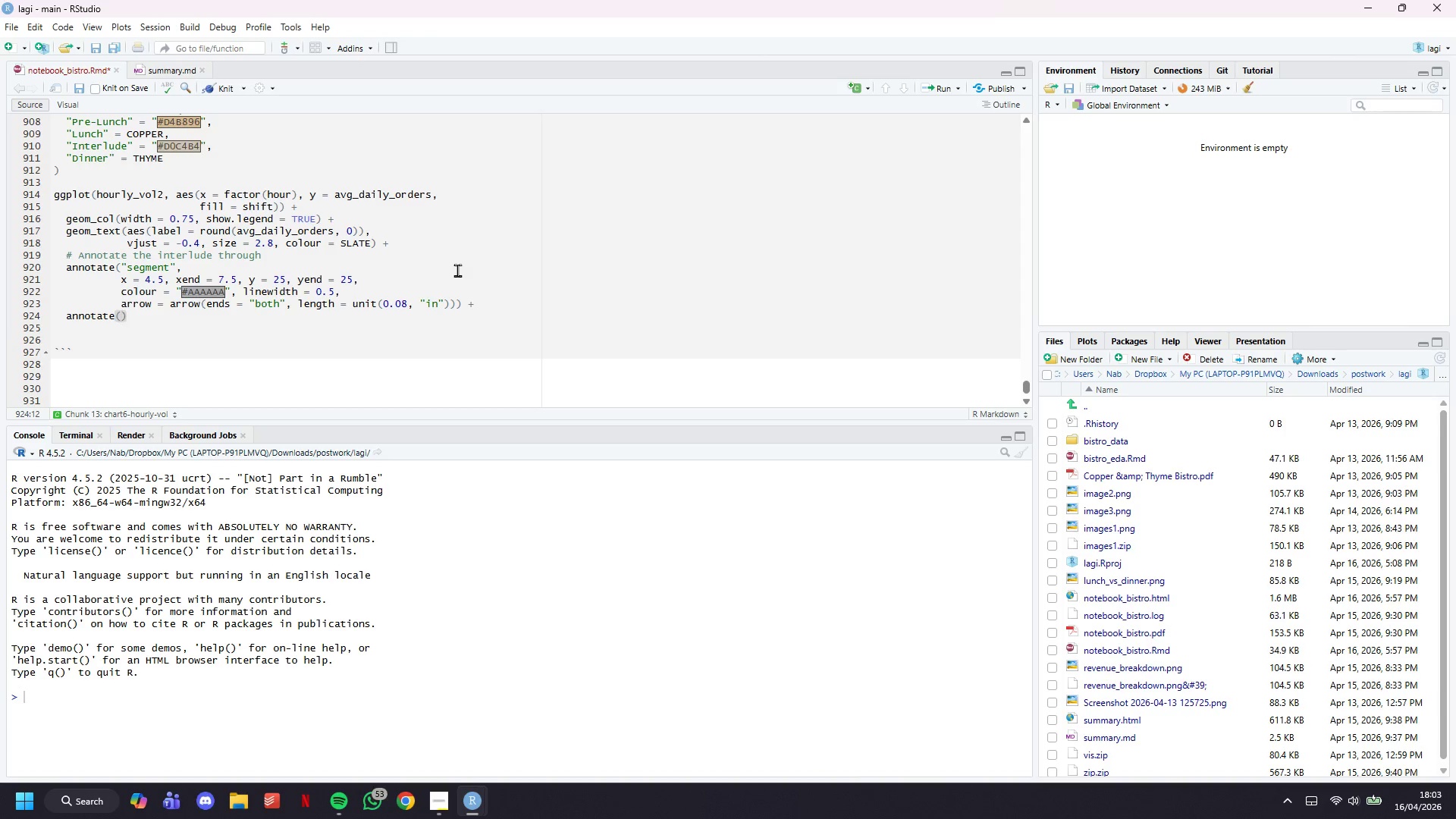 
wait(31.88)
 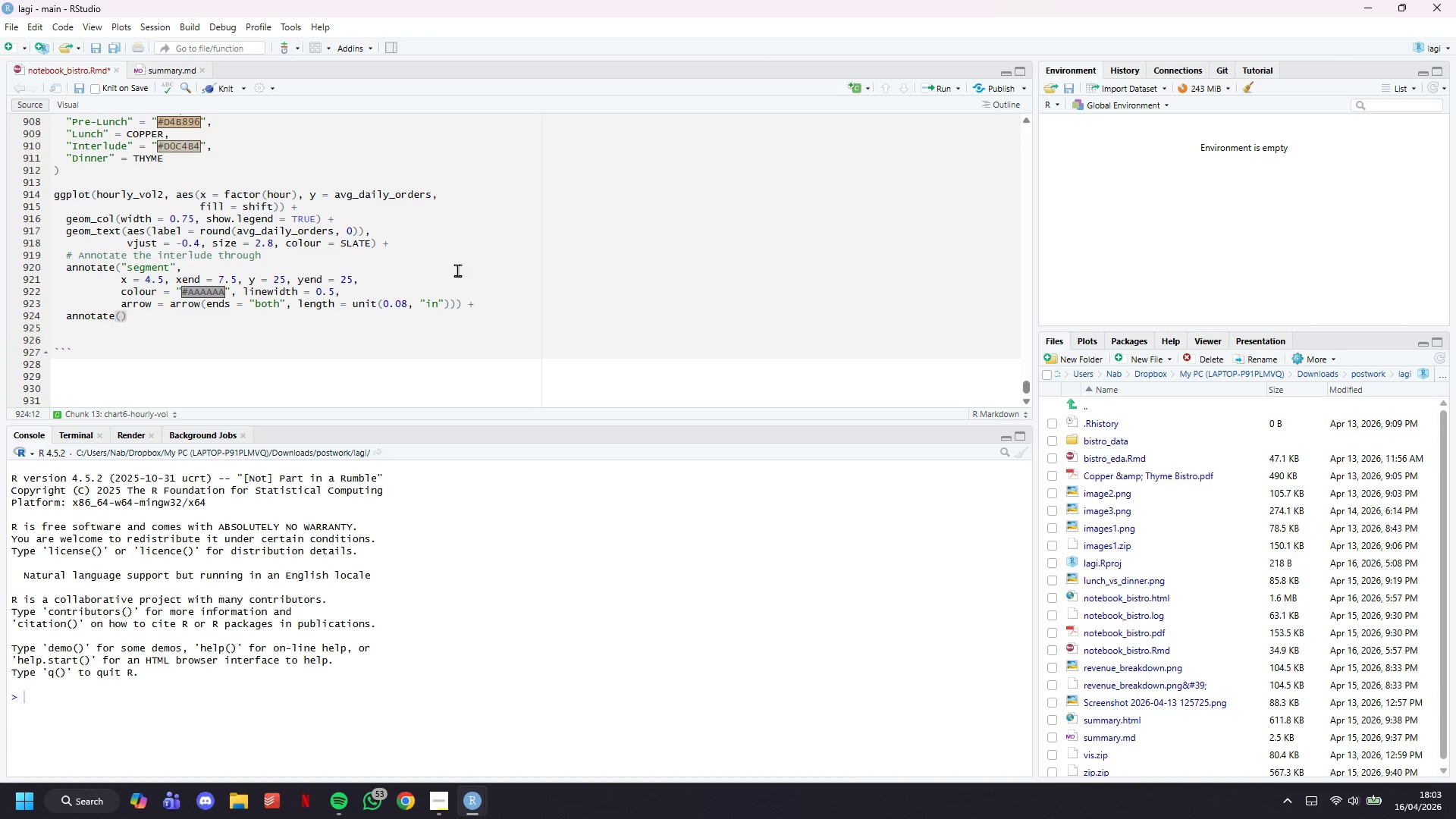 
type("text)
 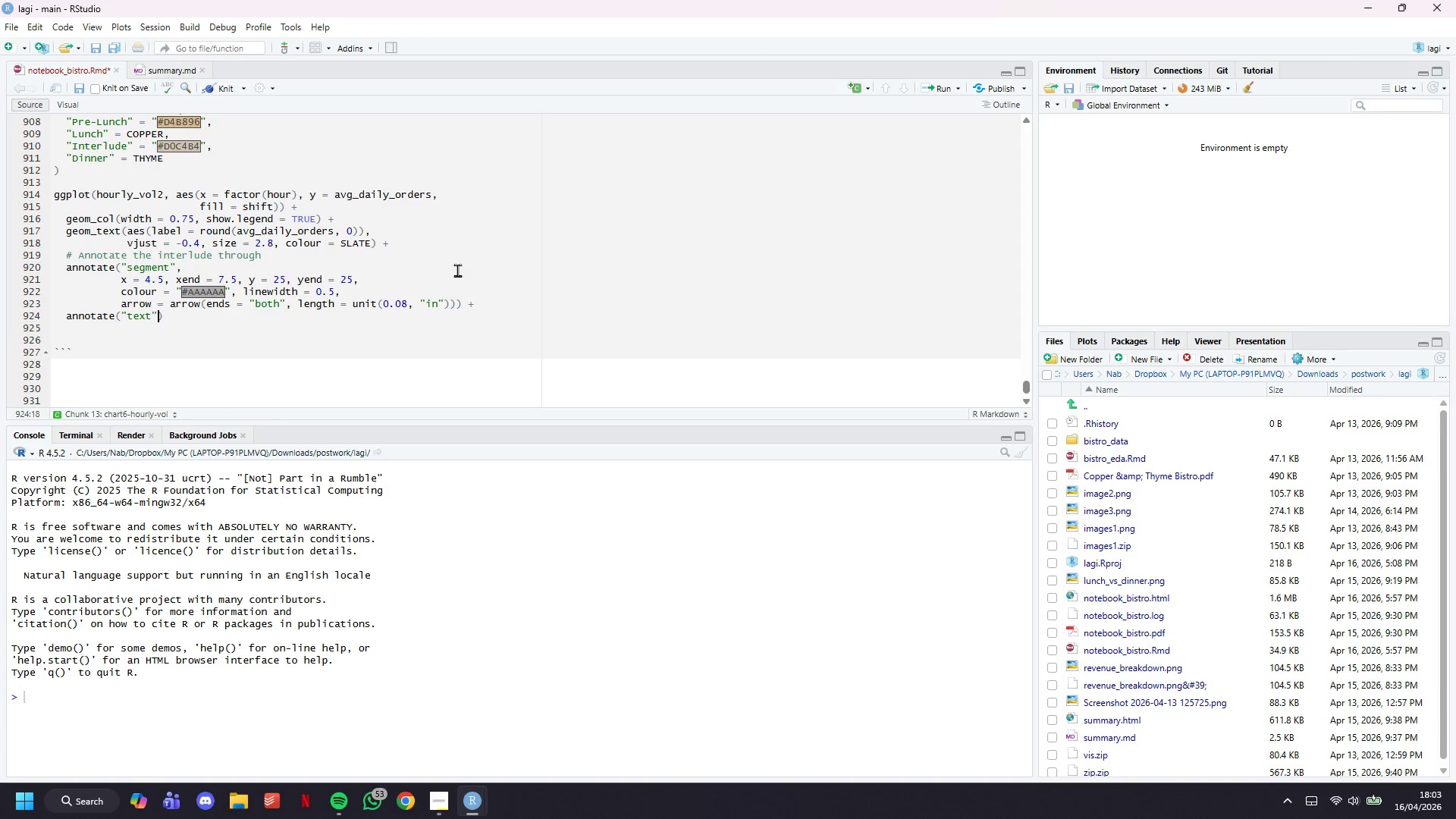 
key(ArrowRight)
 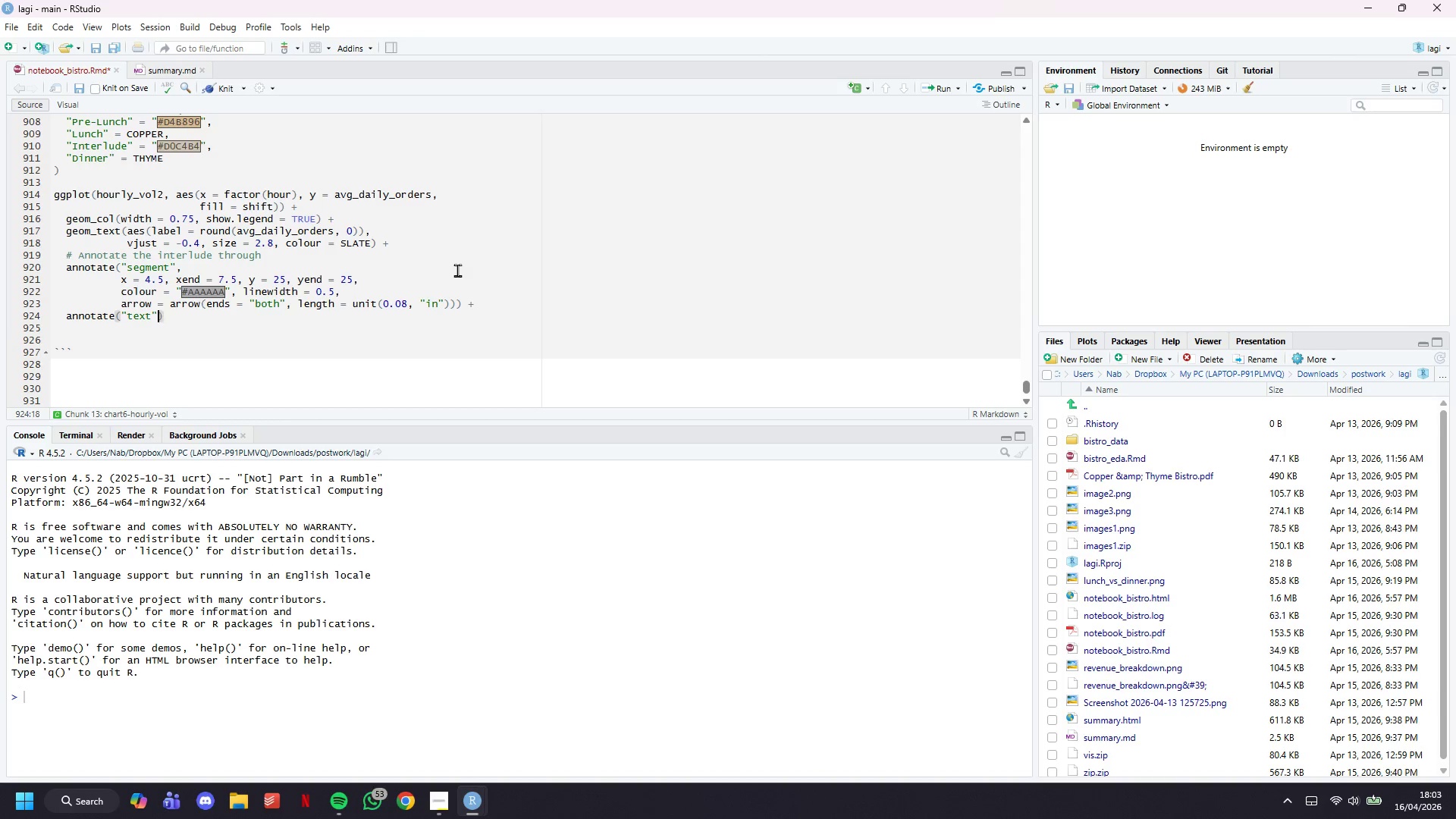 
type(, x = 6, y = 26.5m)
key(Backspace)
type(, label = "<- Interlude: staff reduction window ->)
 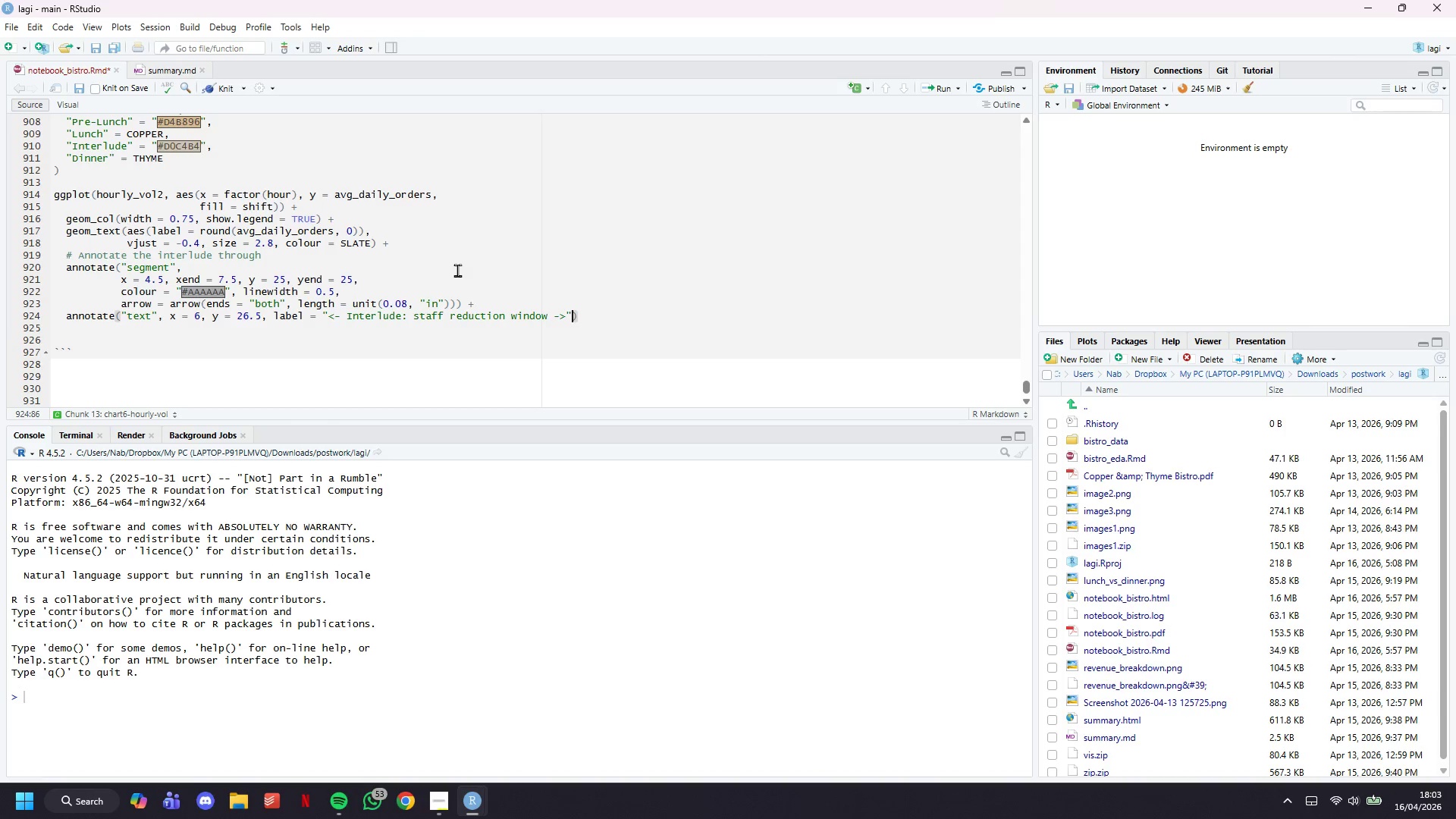 
 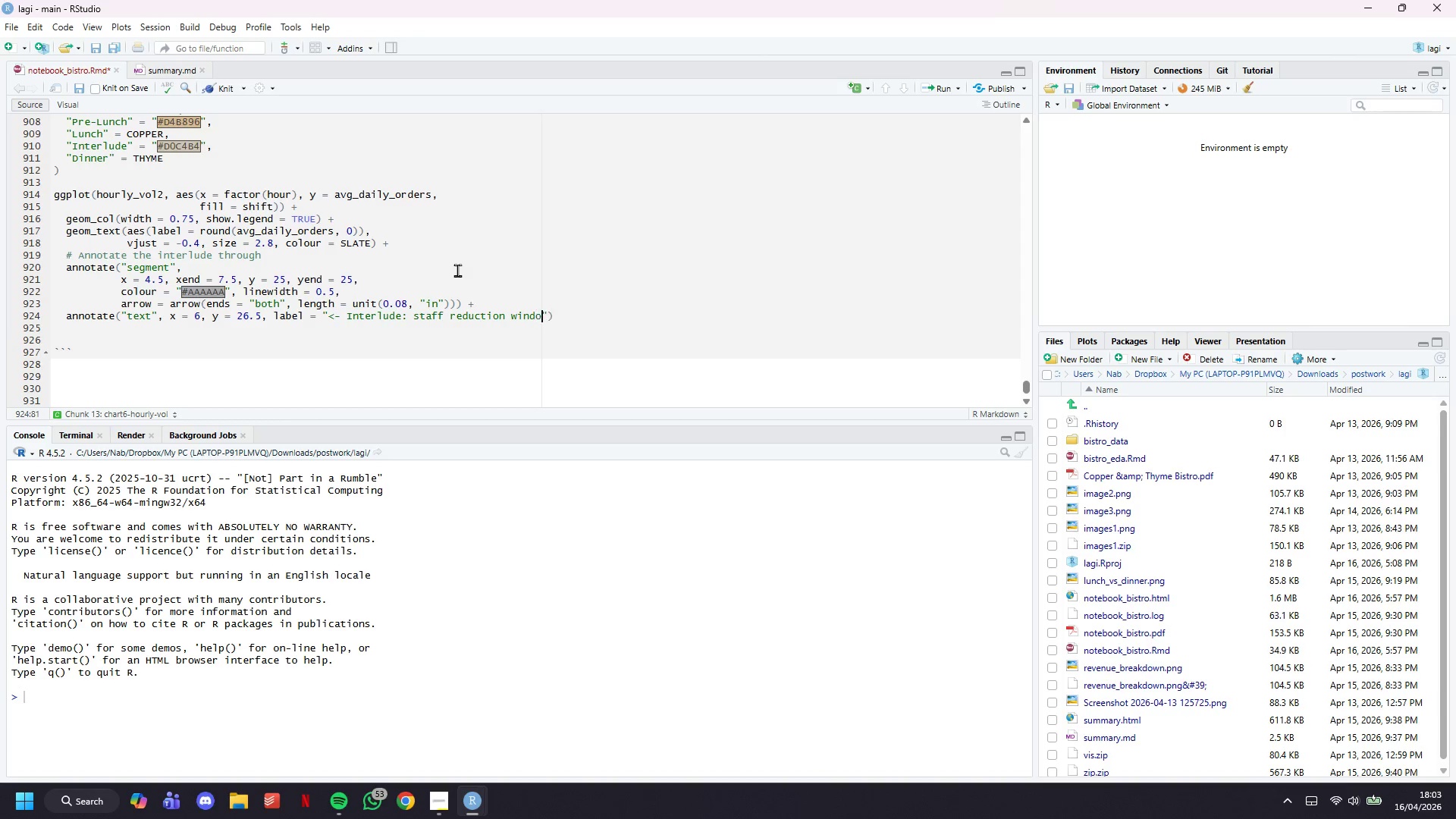 
key(ArrowRight)
 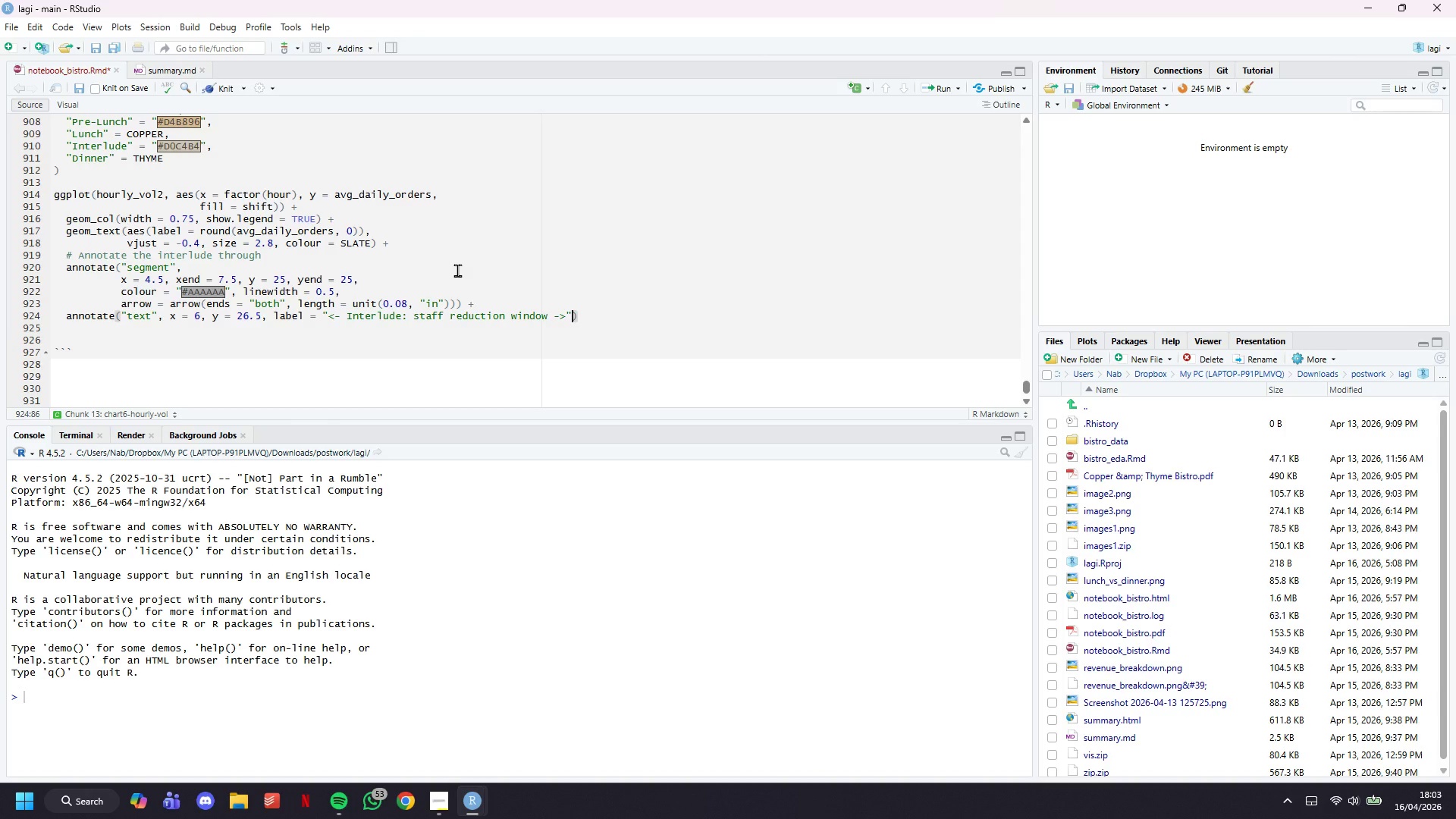 
key(Comma)
 